 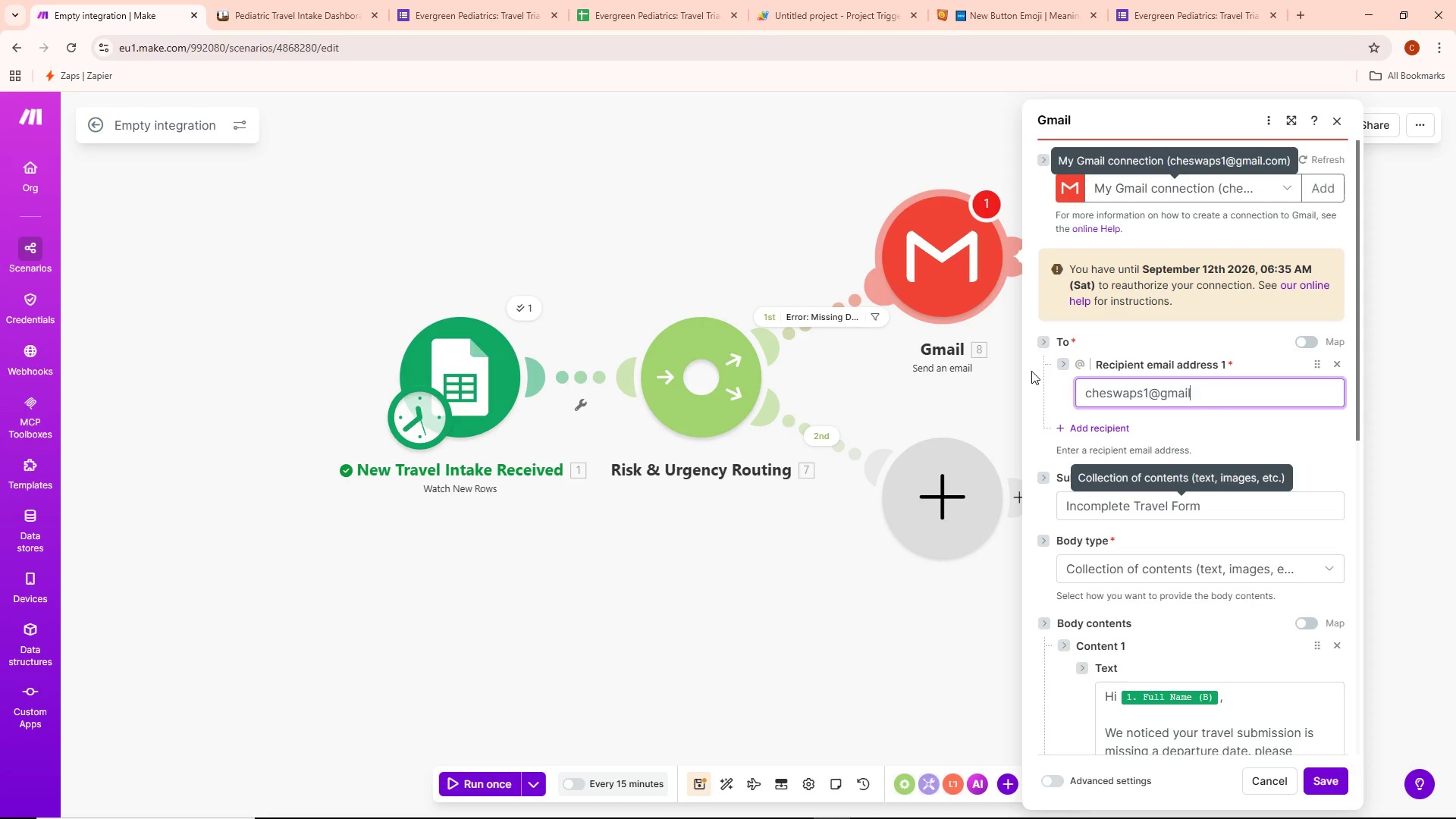 
left_click([1240, 444])
 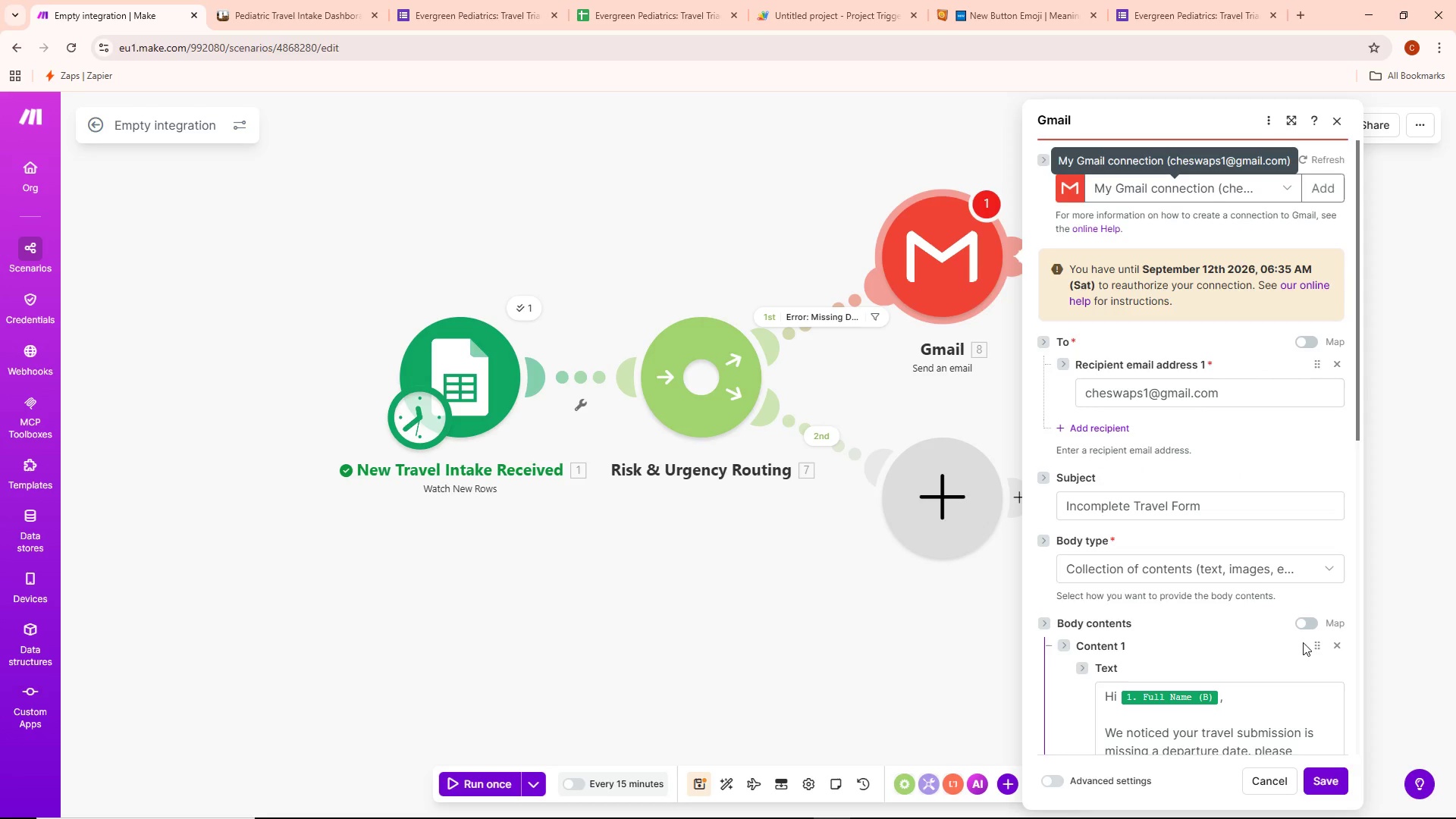 
scroll: coordinate [1250, 648], scroll_direction: down, amount: 4.0
 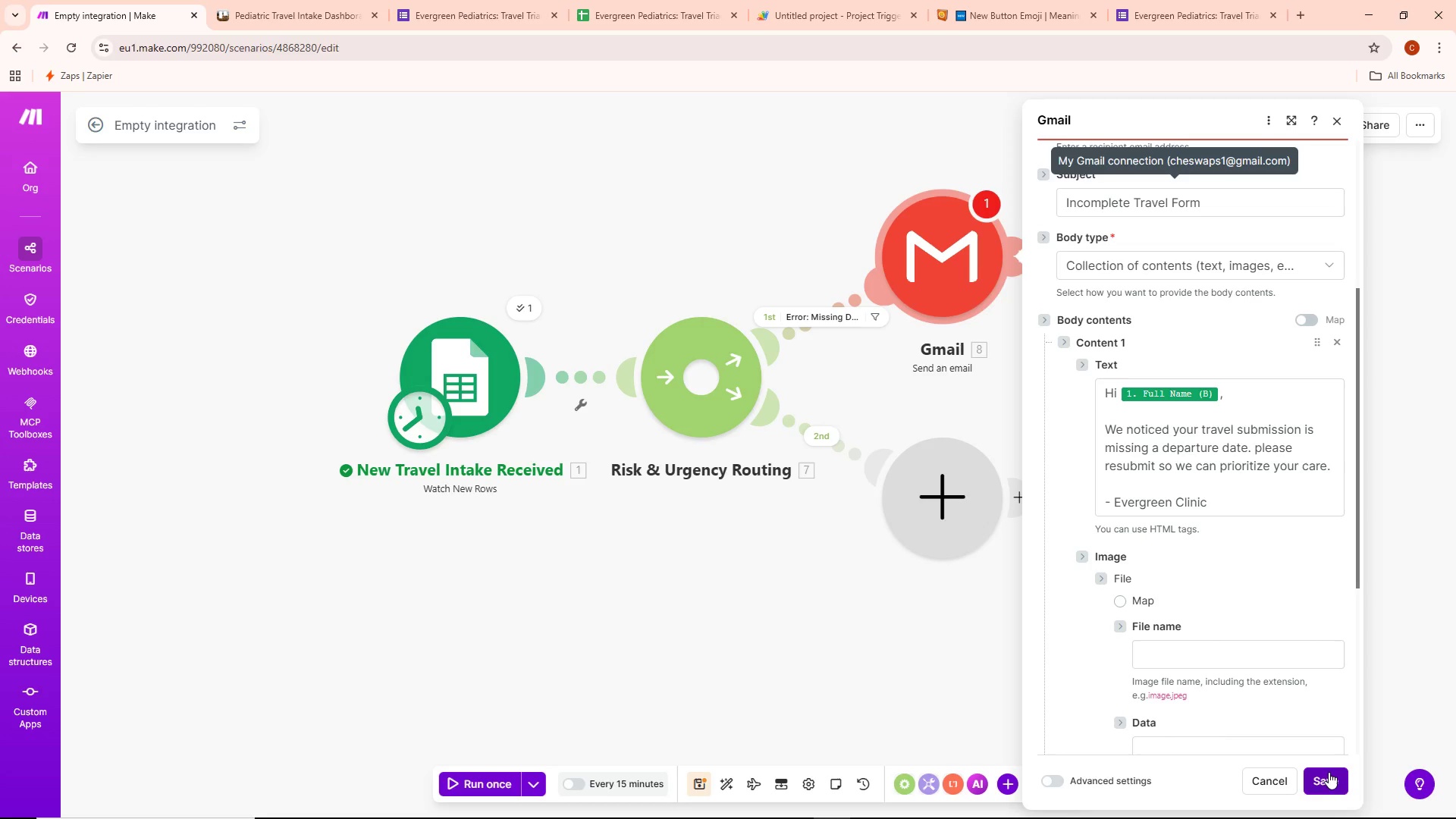 
wait(5.58)
 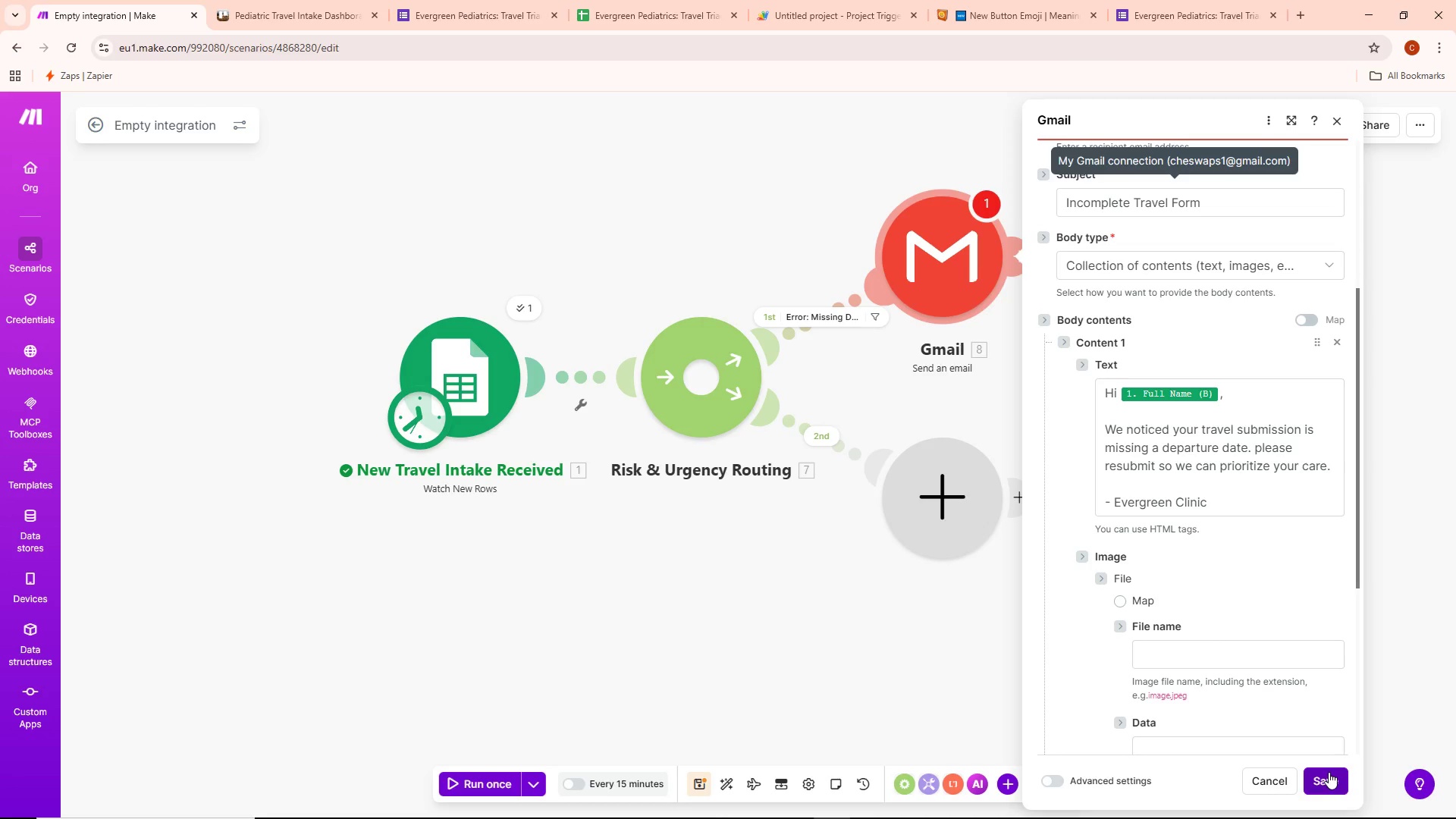 
left_click([1329, 772])
 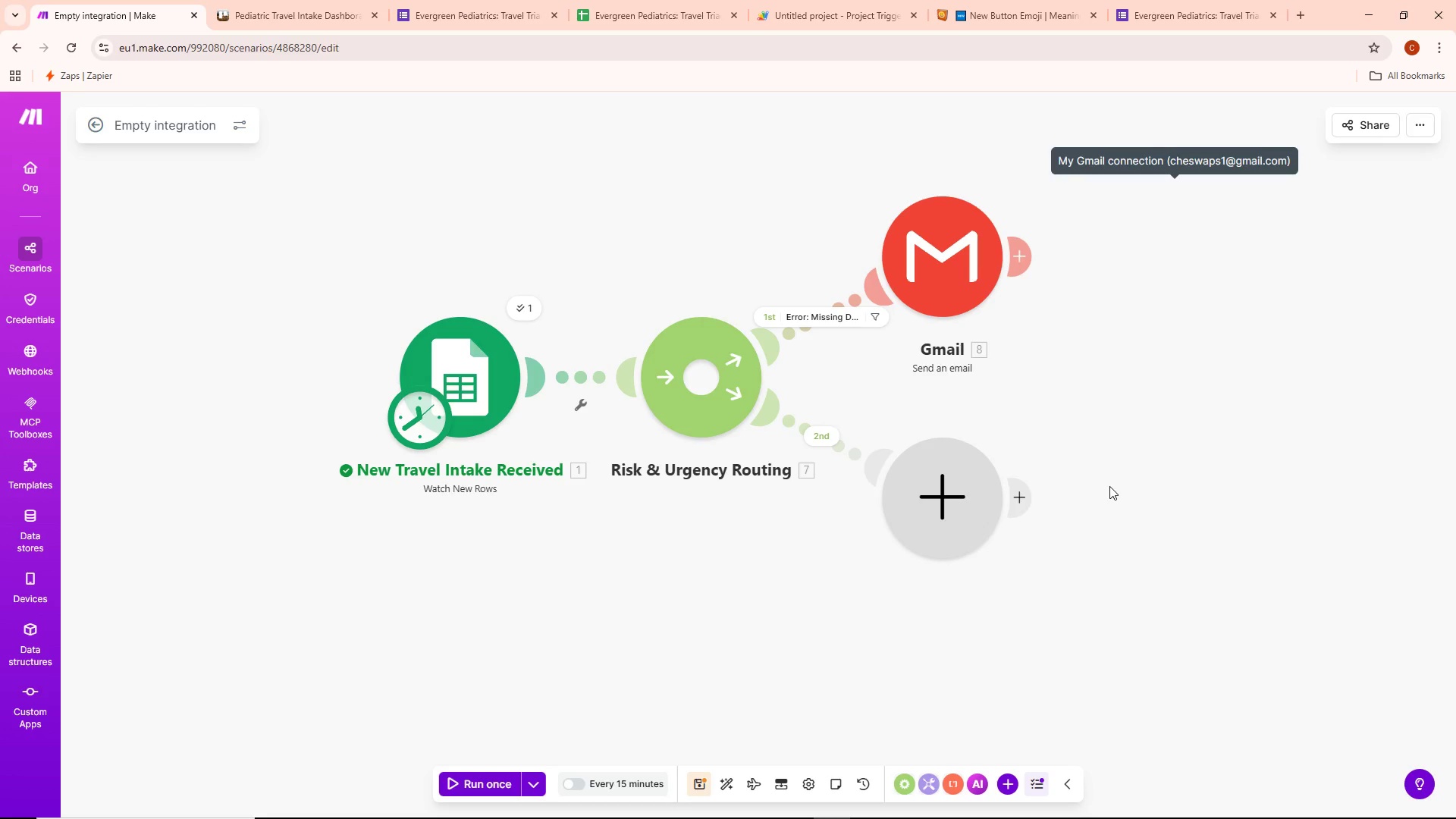 
wait(33.2)
 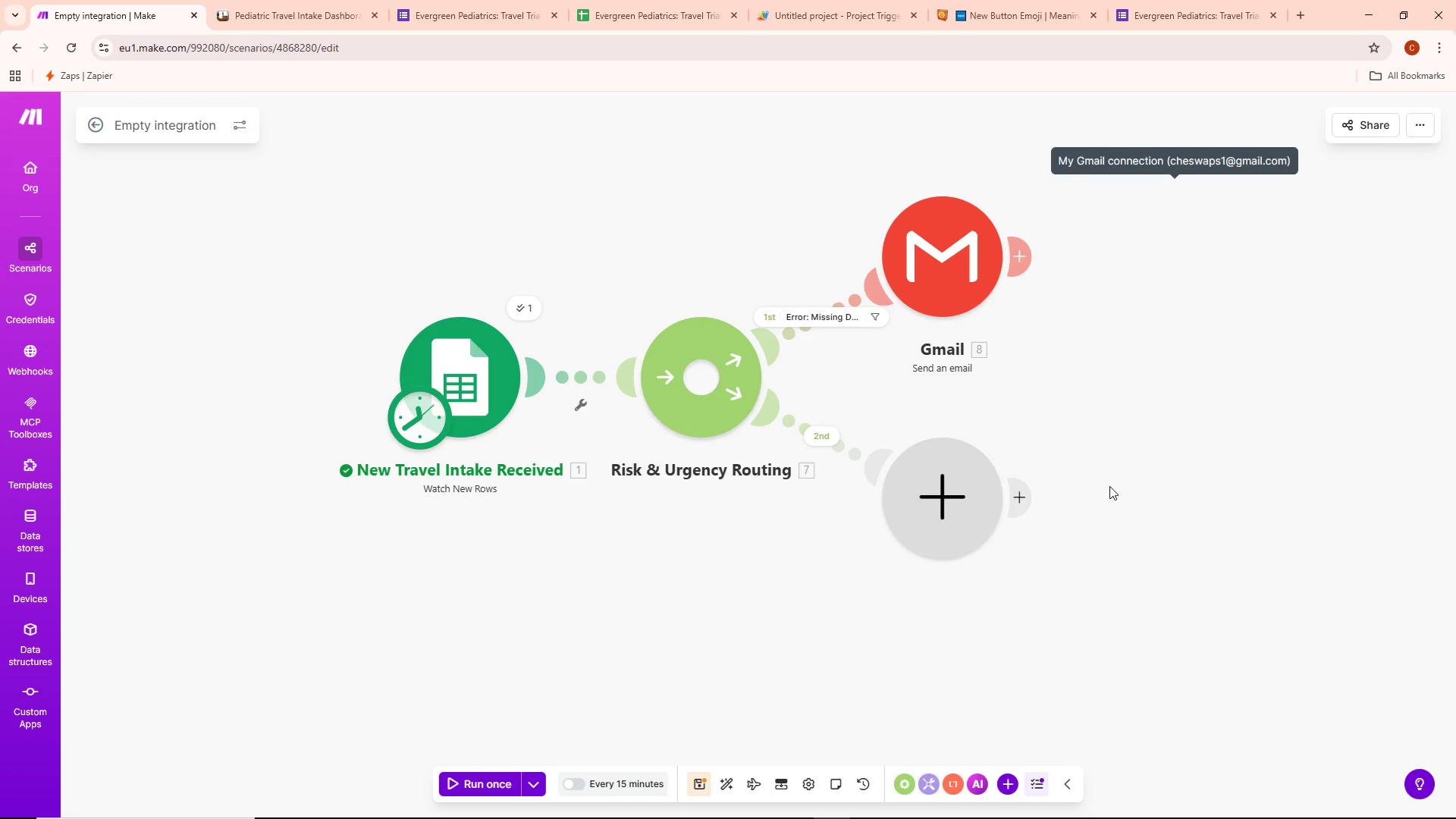 
left_click([935, 491])
 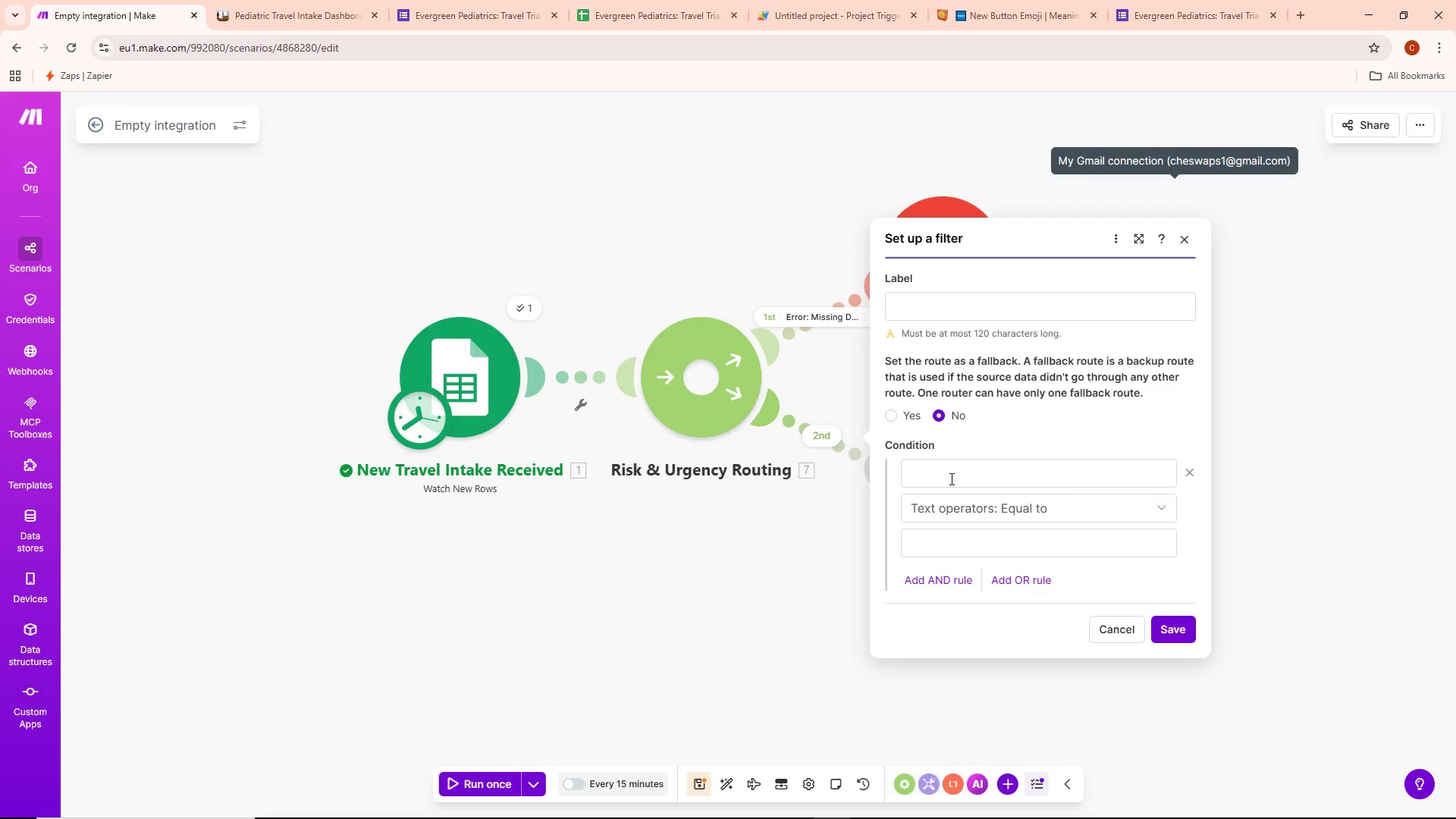 
wait(5.17)
 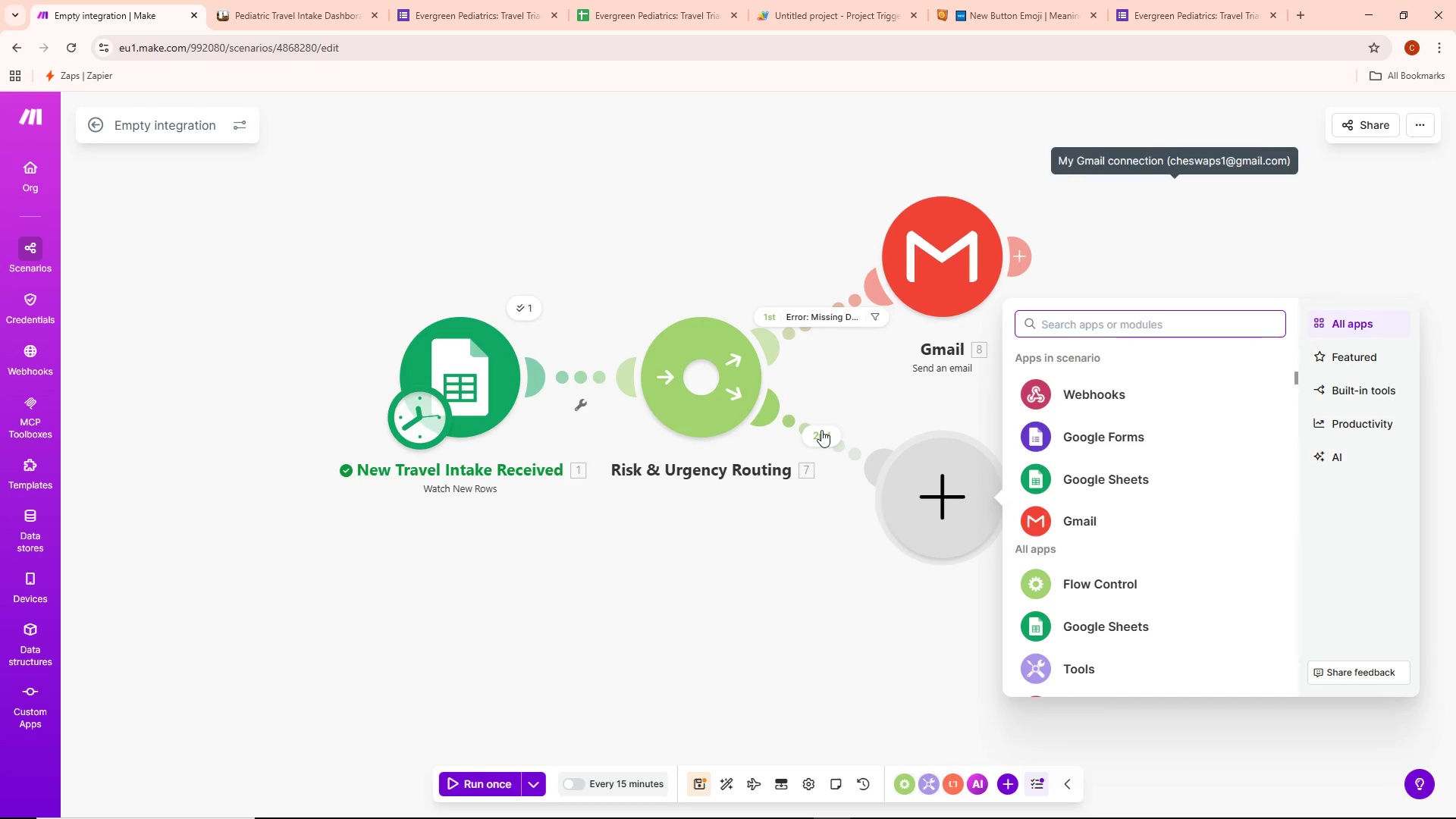 
left_click([959, 481])
 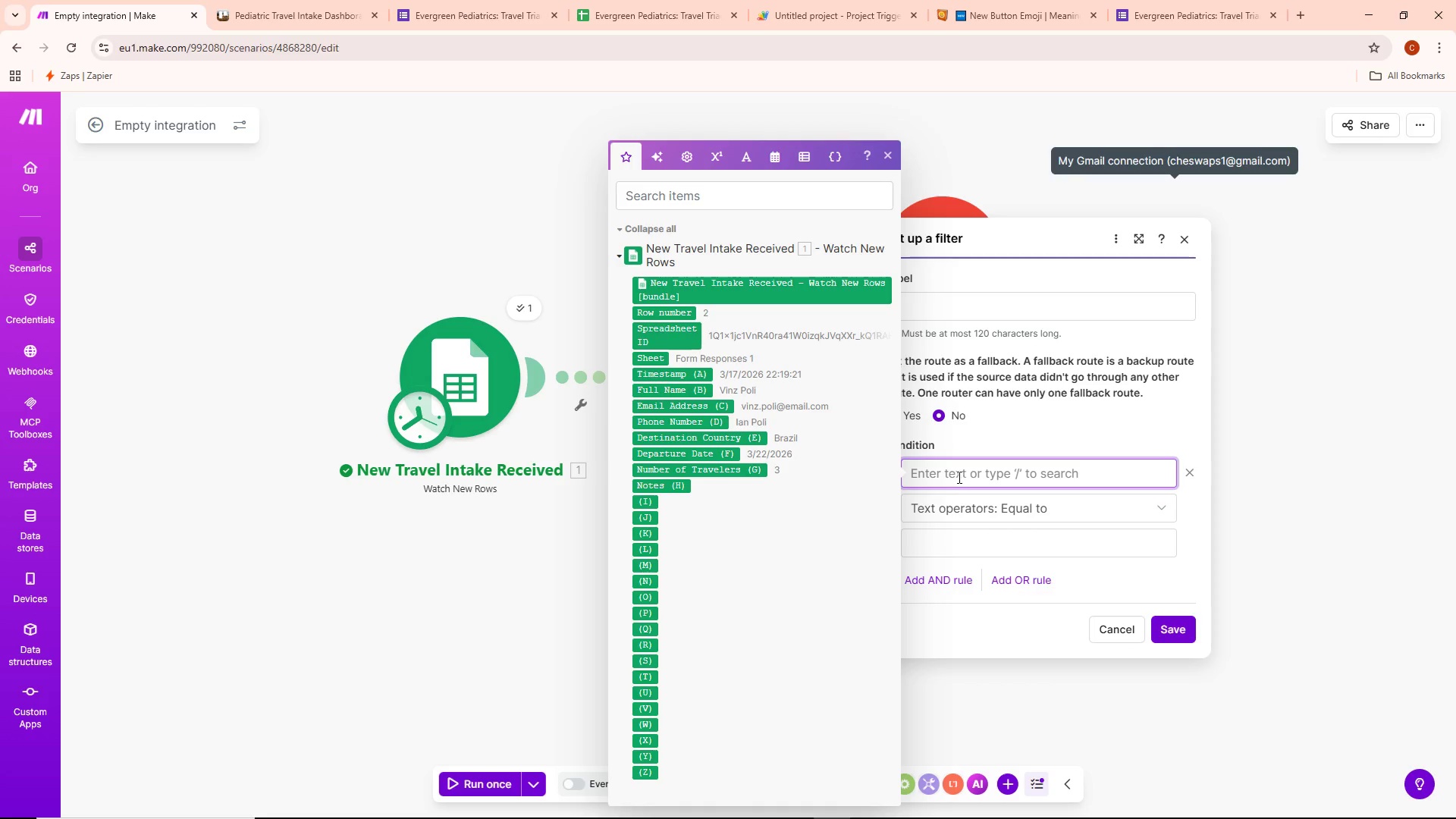 
left_click([955, 309])
 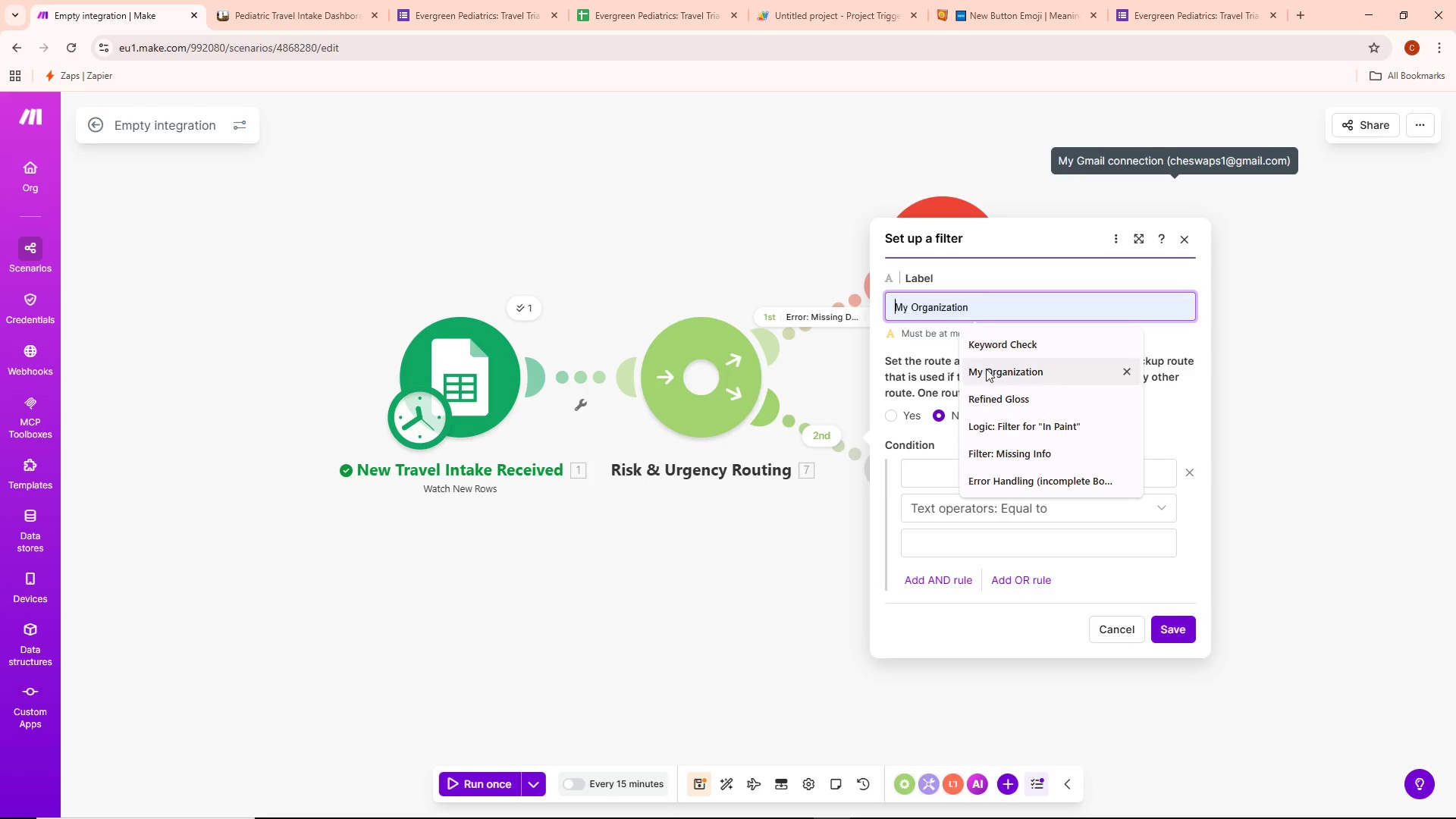 
double_click([928, 475])
 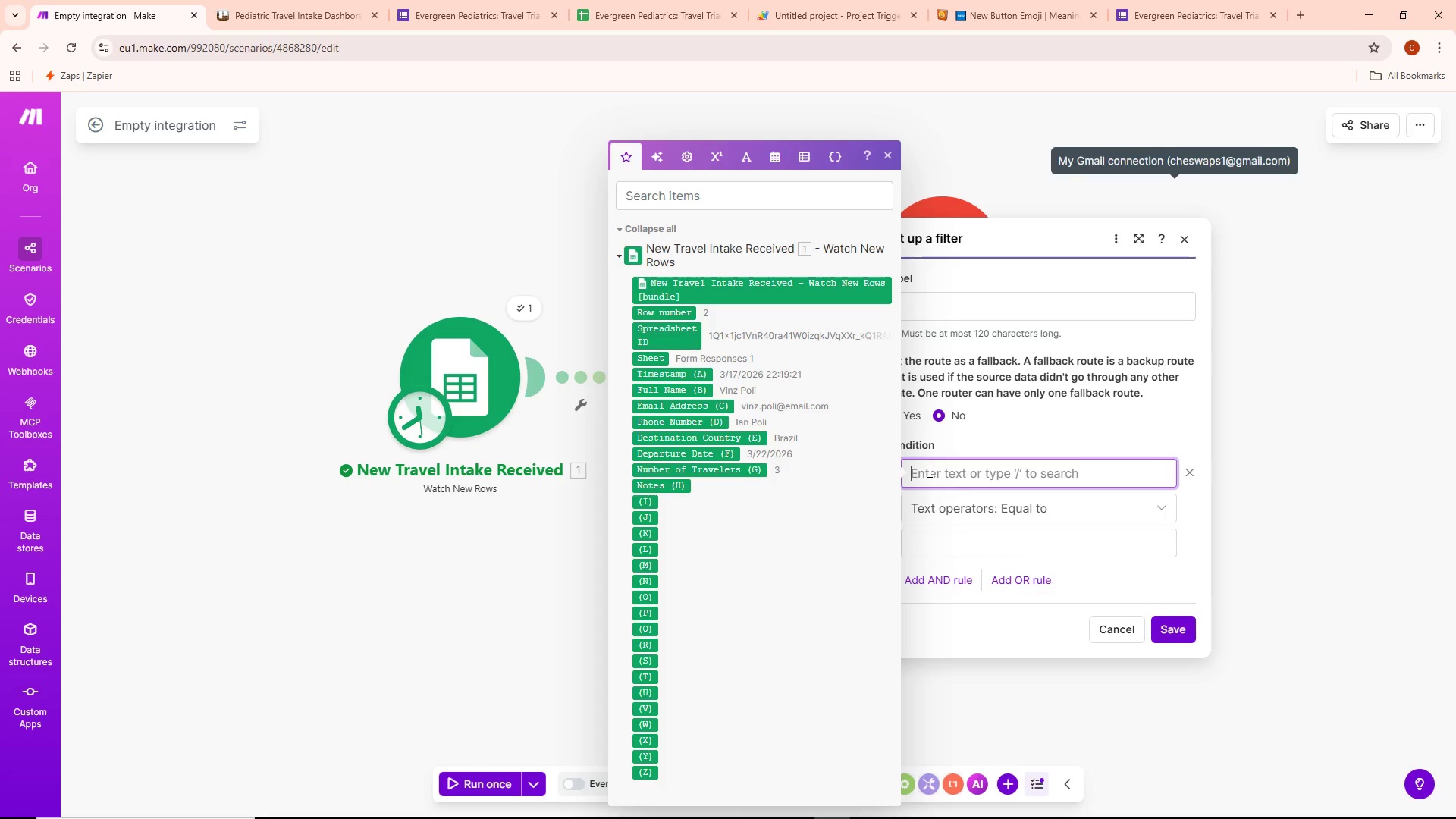 
wait(10.73)
 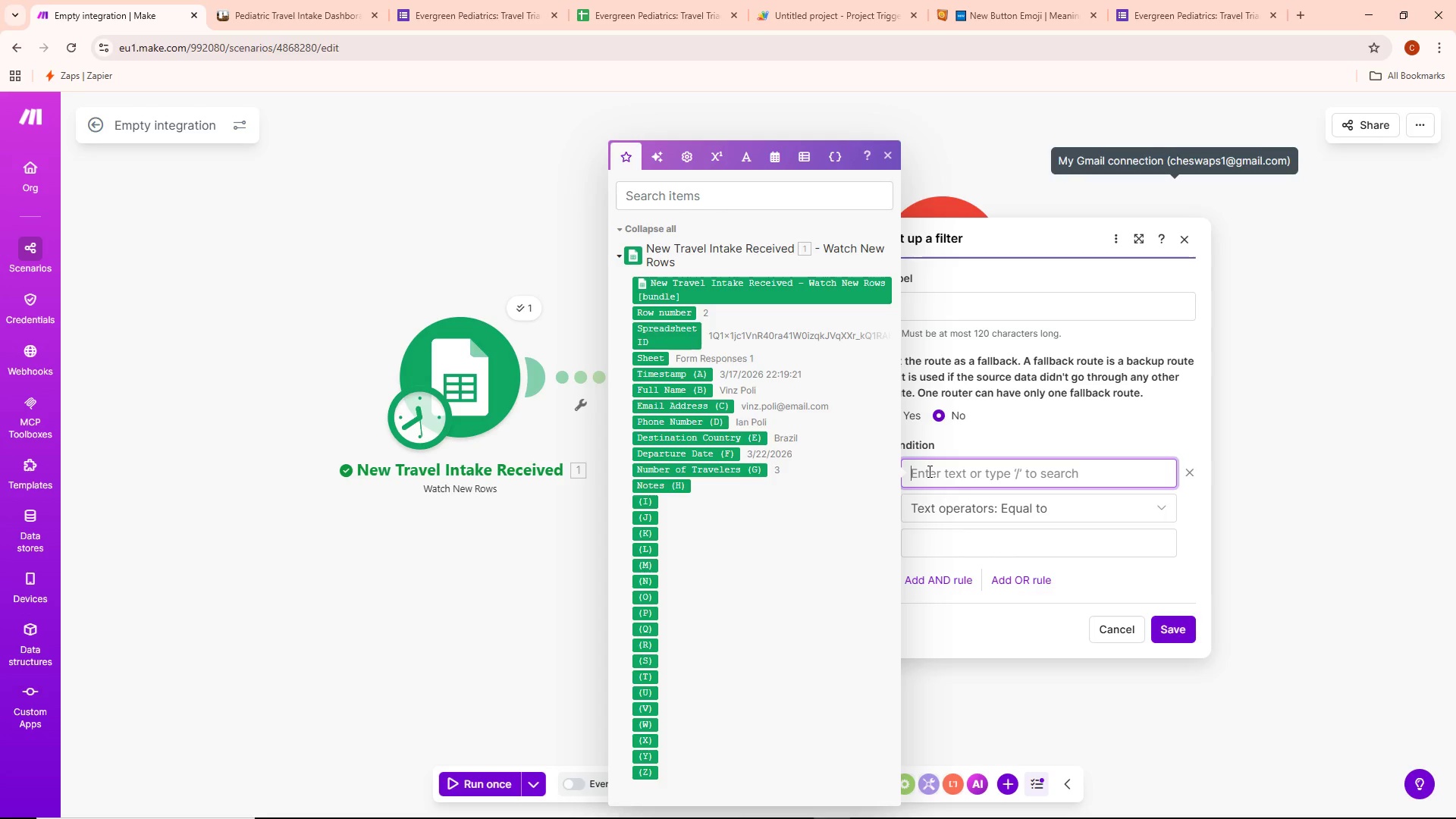 
mouse_move([712, 381])
 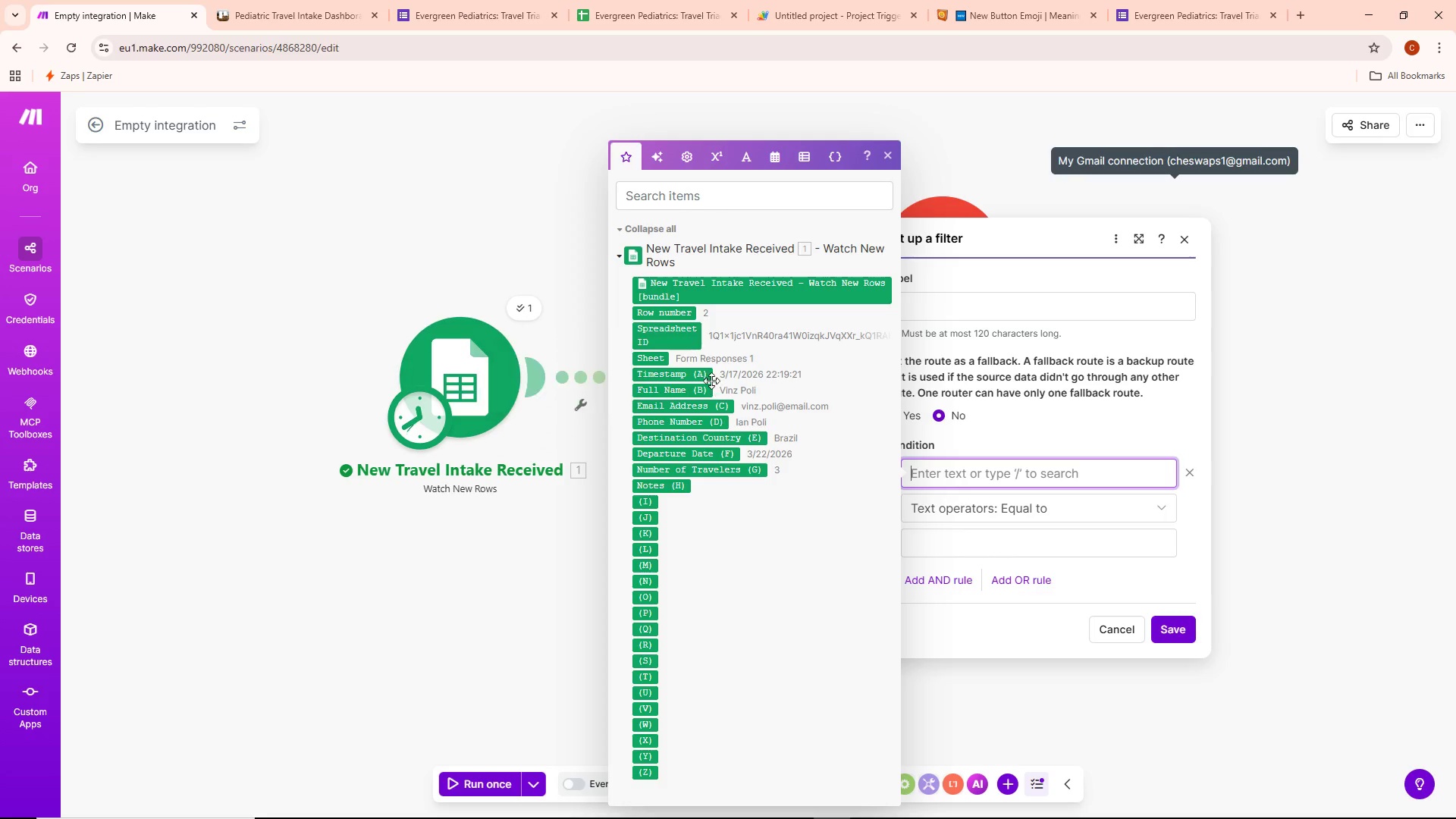 
scroll: coordinate [712, 381], scroll_direction: up, amount: 1.0
 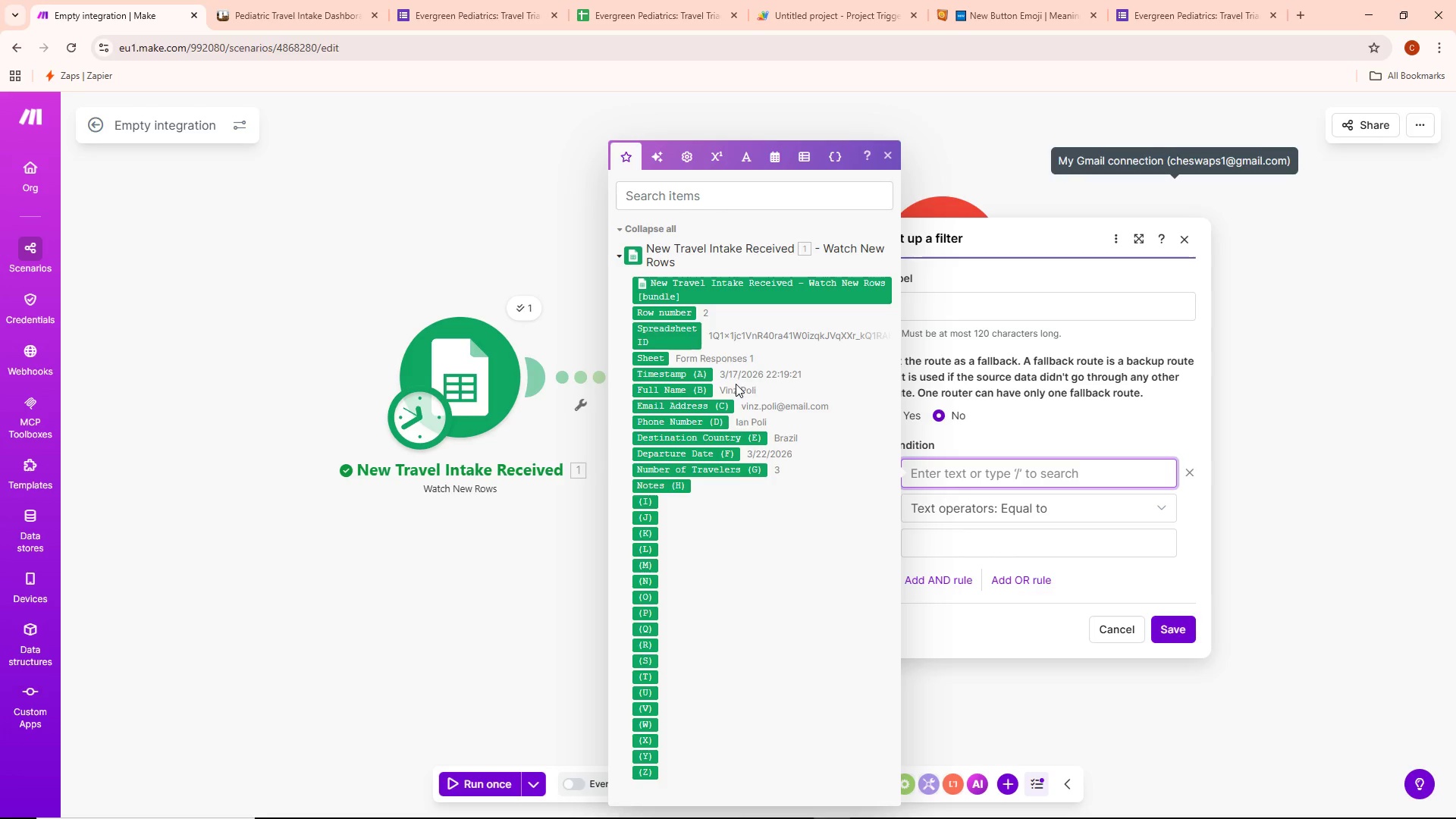 
wait(17.85)
 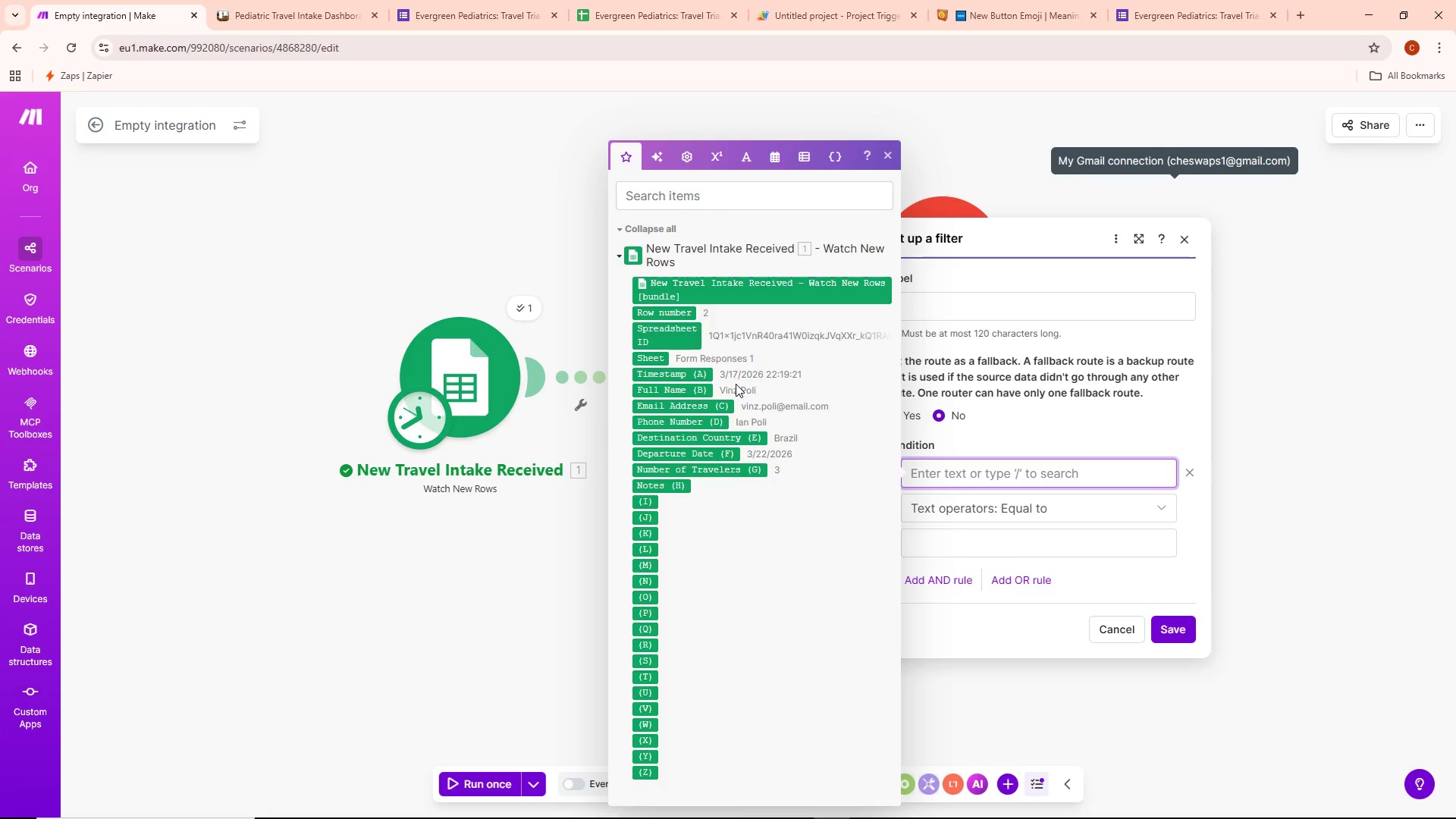 
left_click([689, 457])
 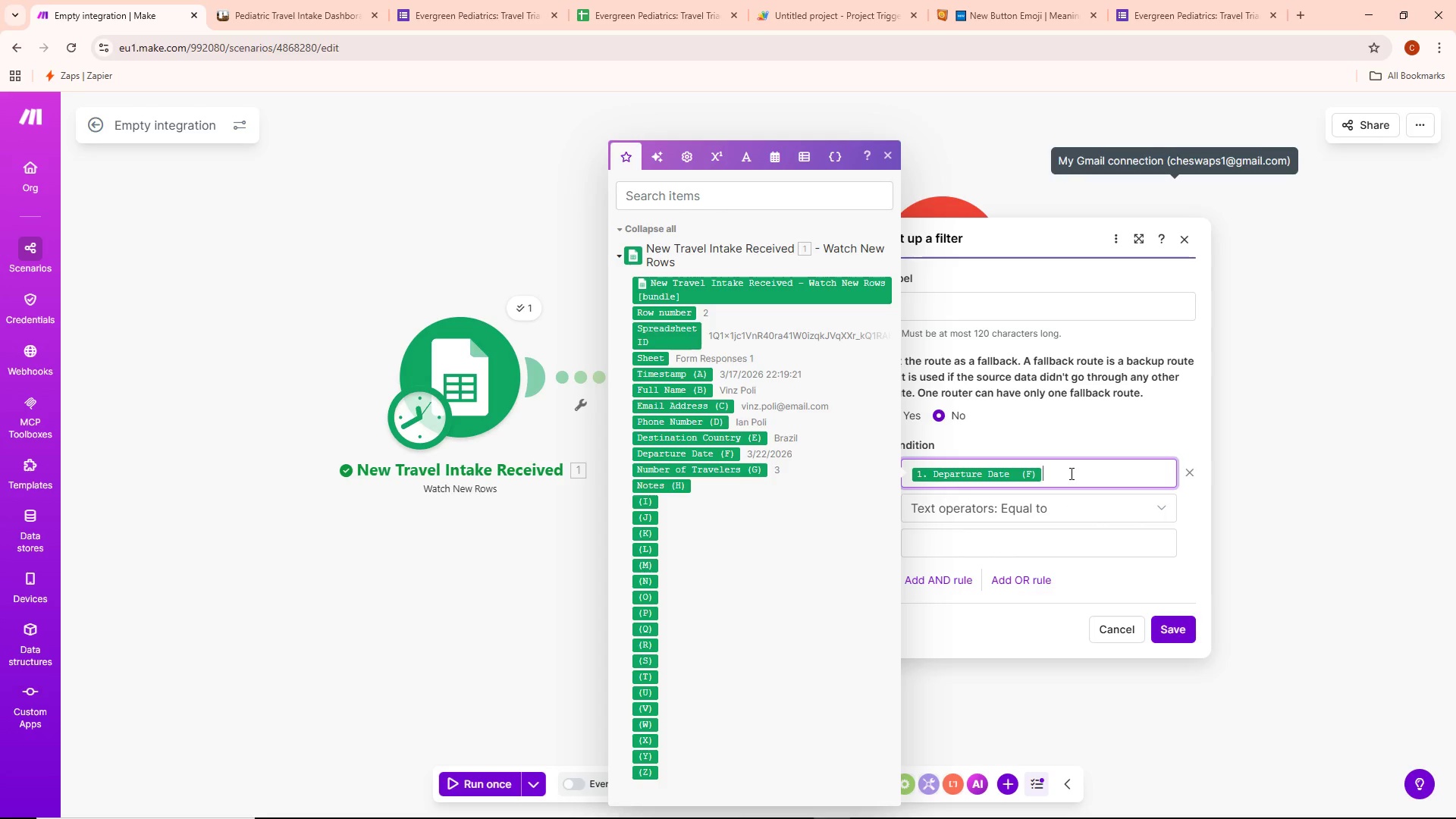 
wait(16.34)
 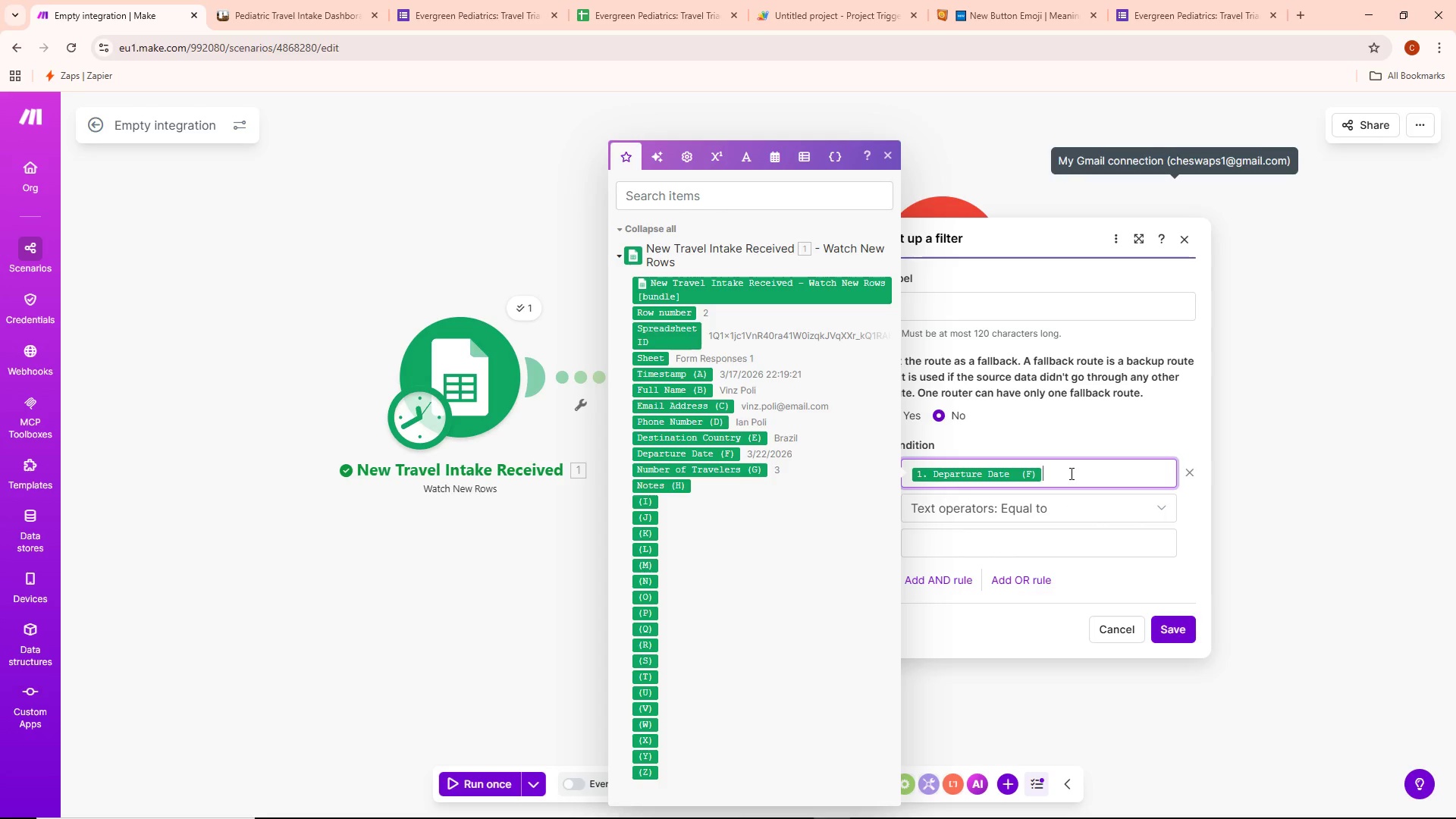 
left_click([910, 468])
 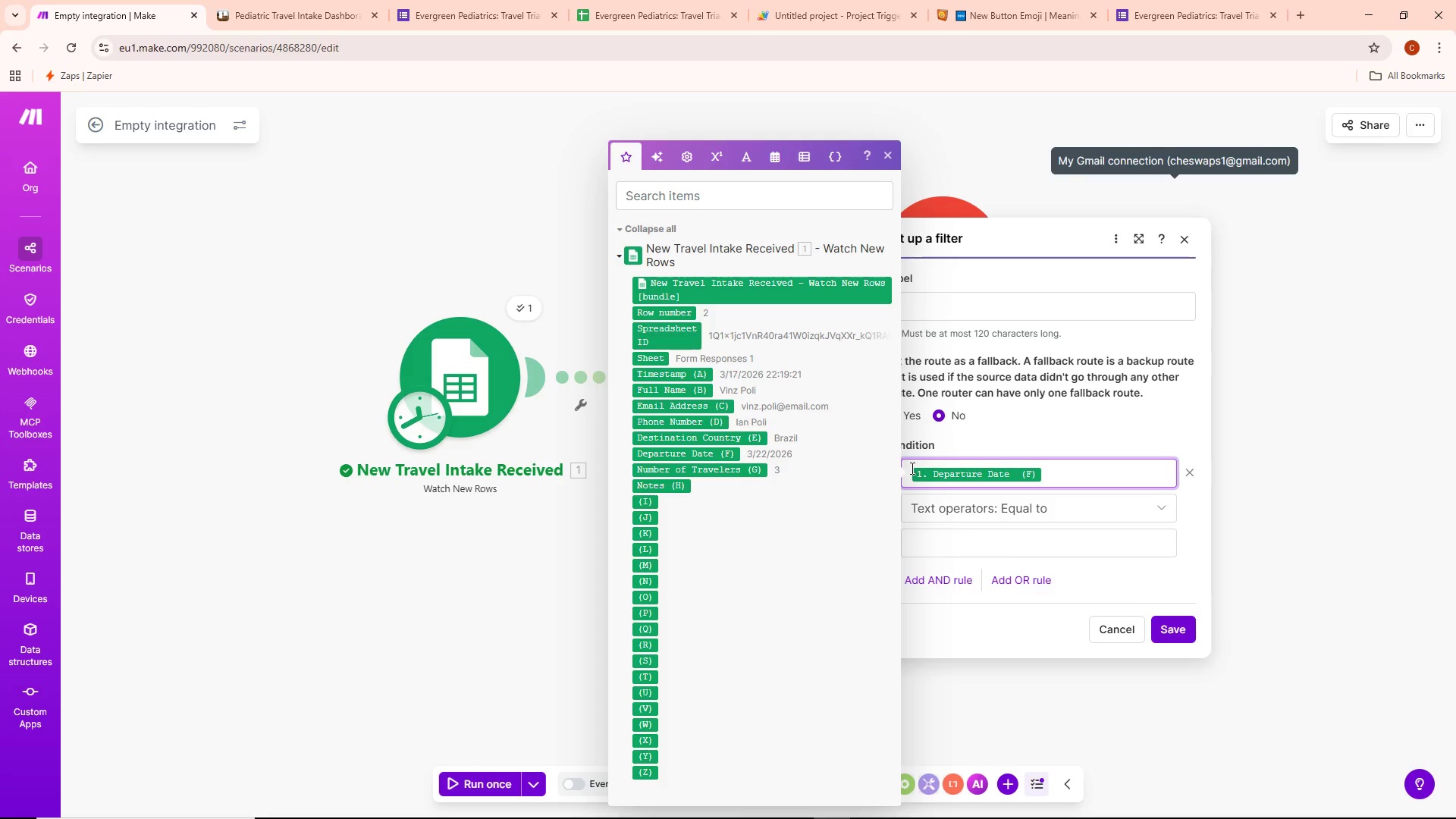 
type(dateDiff()
 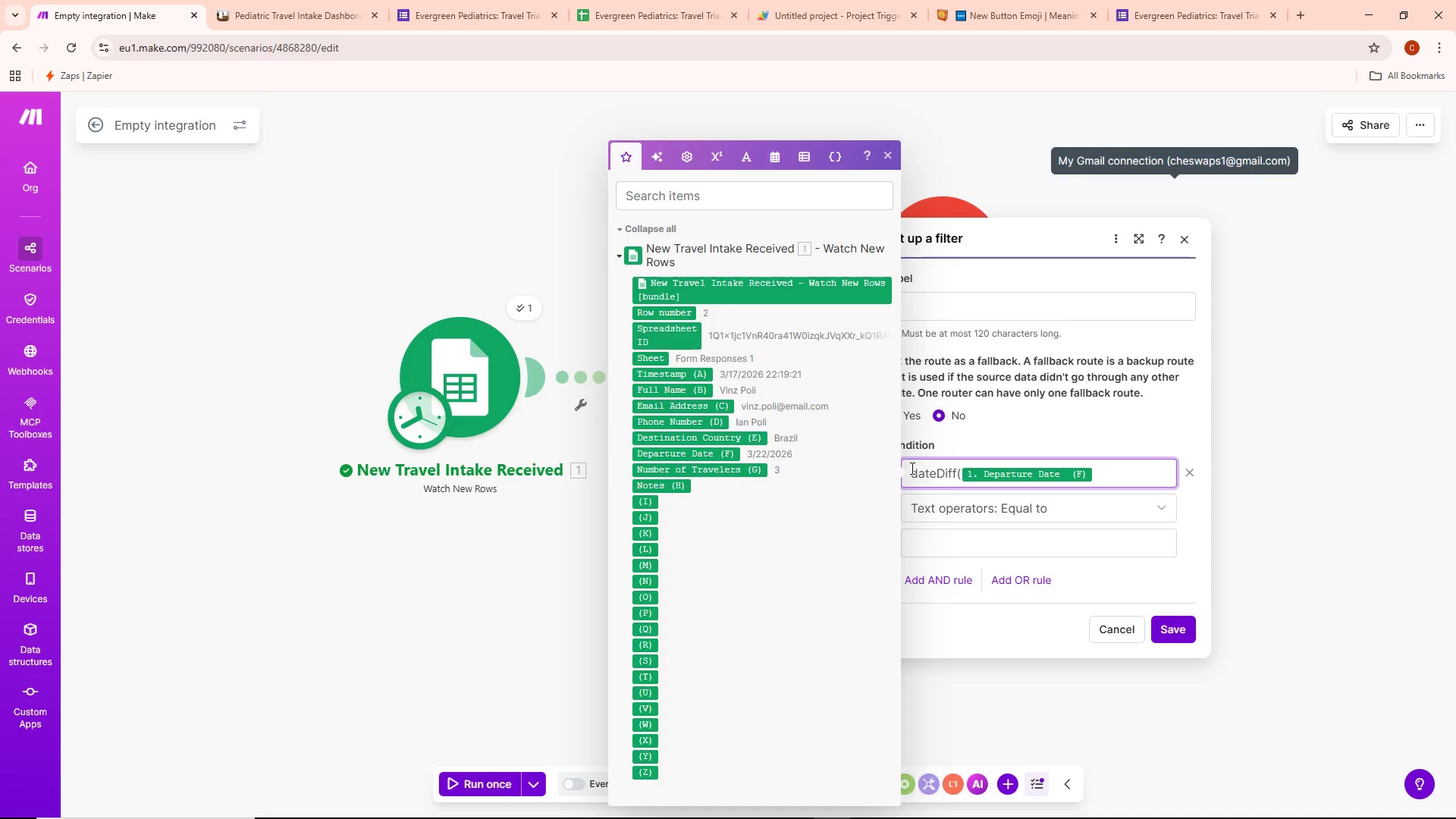 
wait(10.89)
 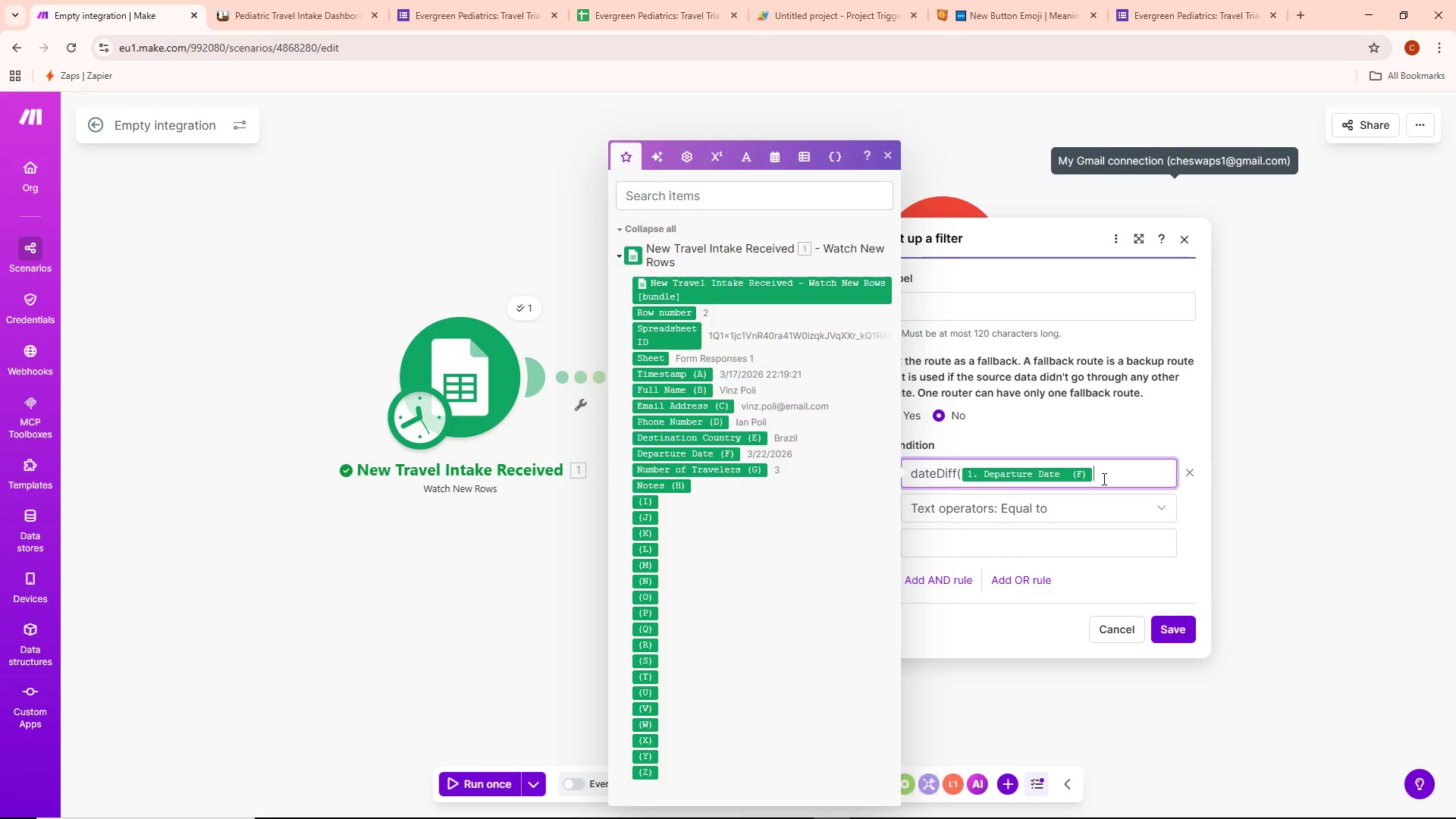 
type(; now)
 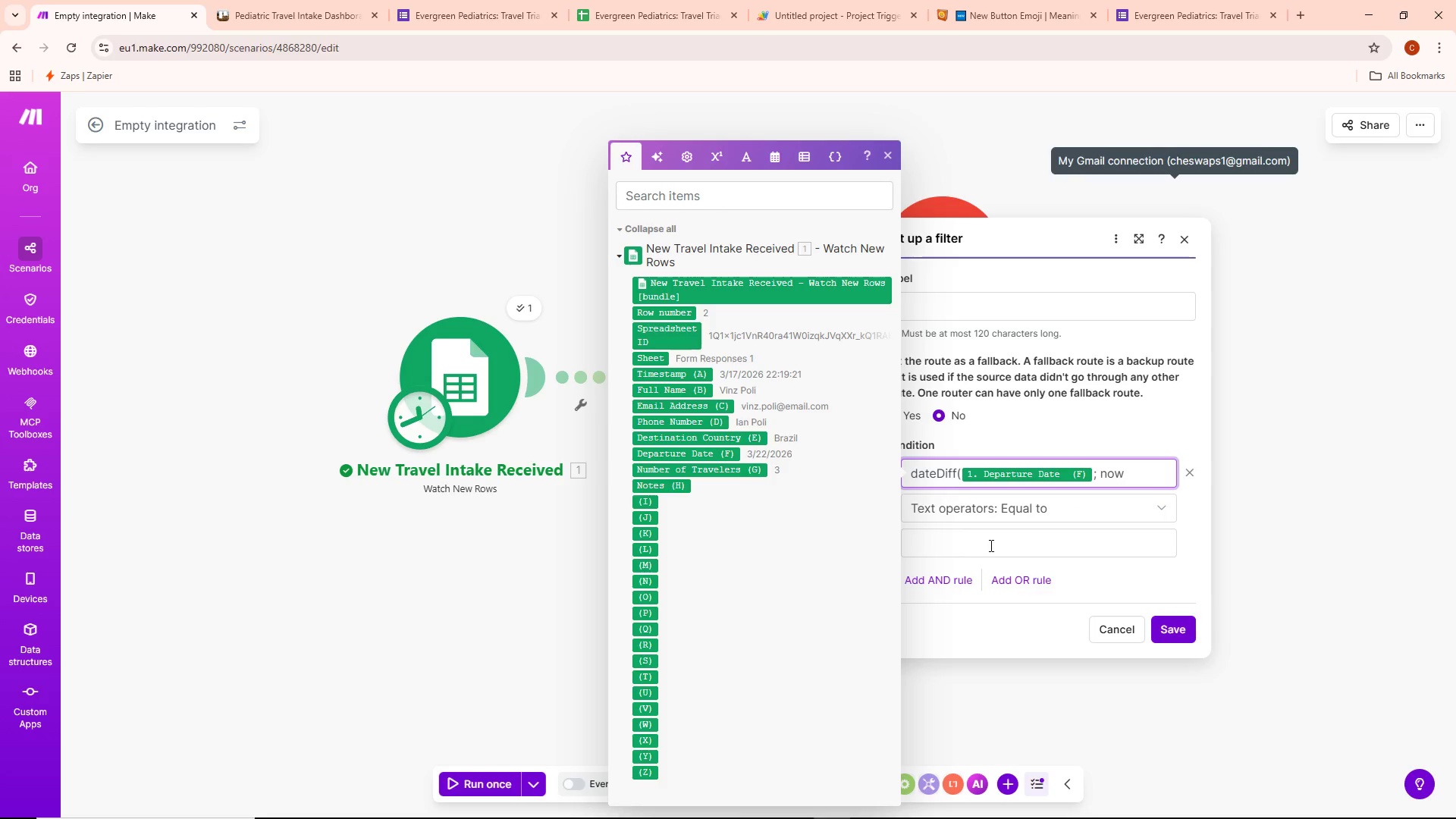 
wait(41.51)
 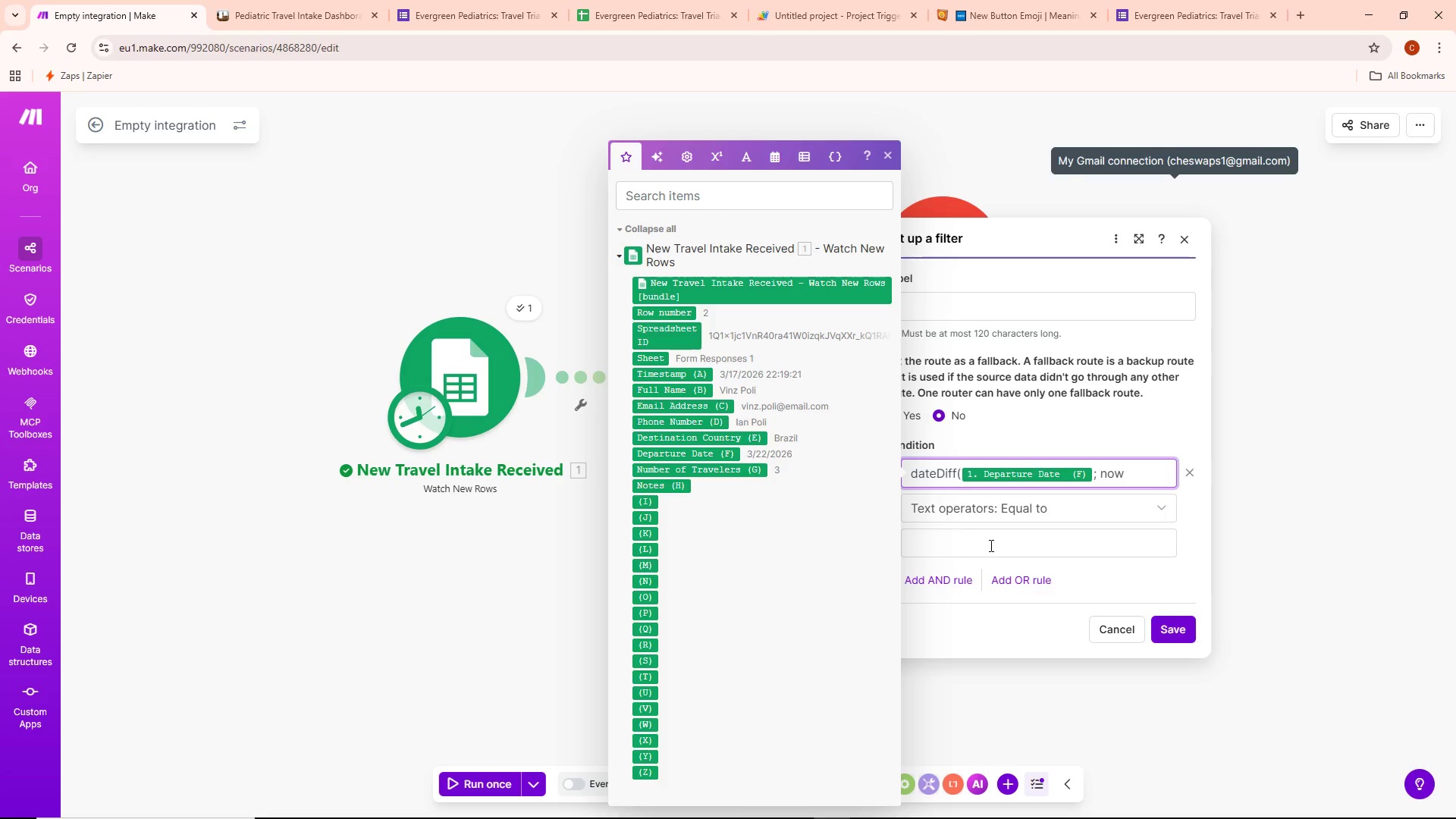 
type() <= 14)
 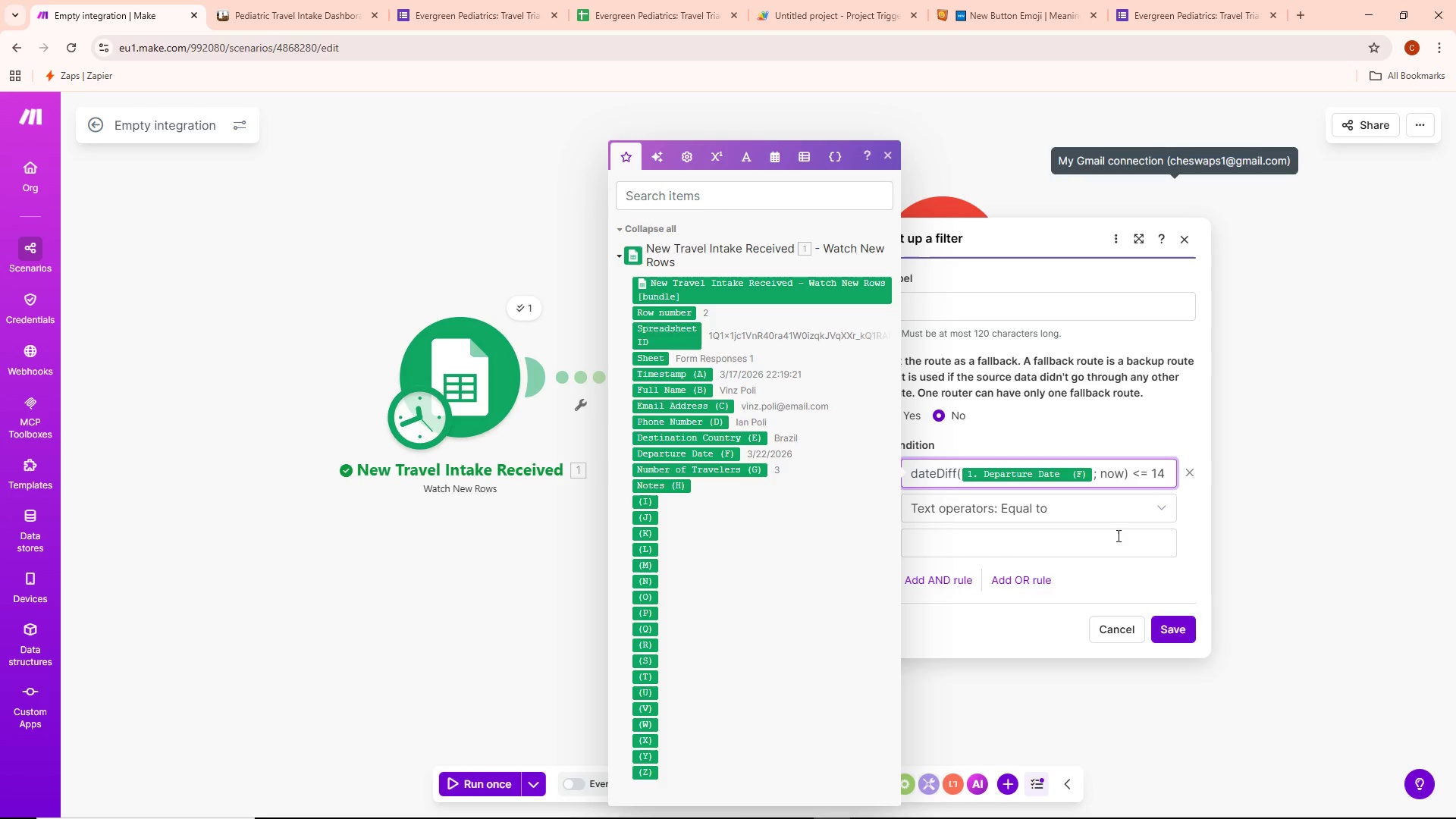 
left_click_drag(start_coordinate=[1088, 552], to_coordinate=[1084, 544])
 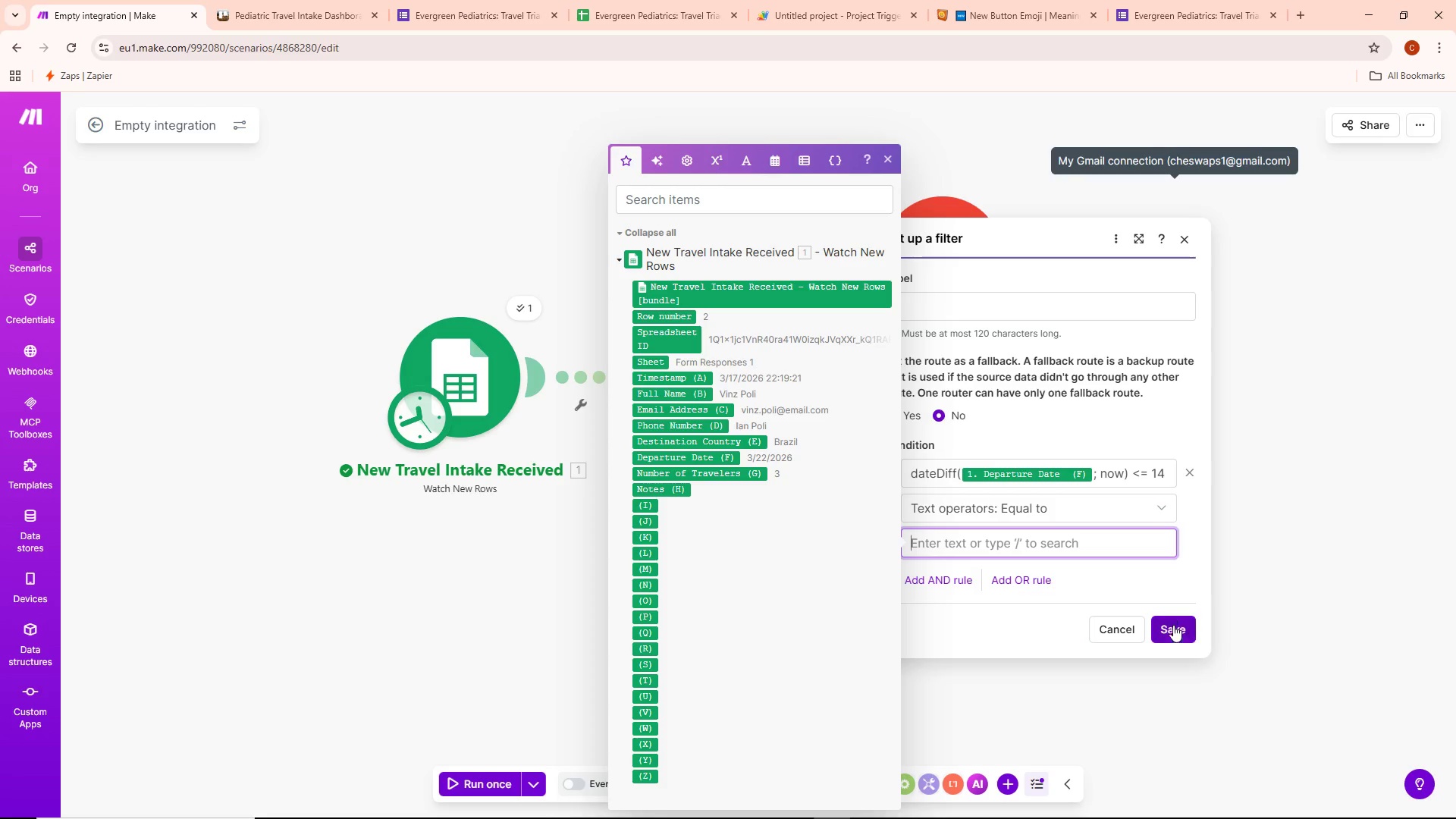 
left_click([1177, 631])
 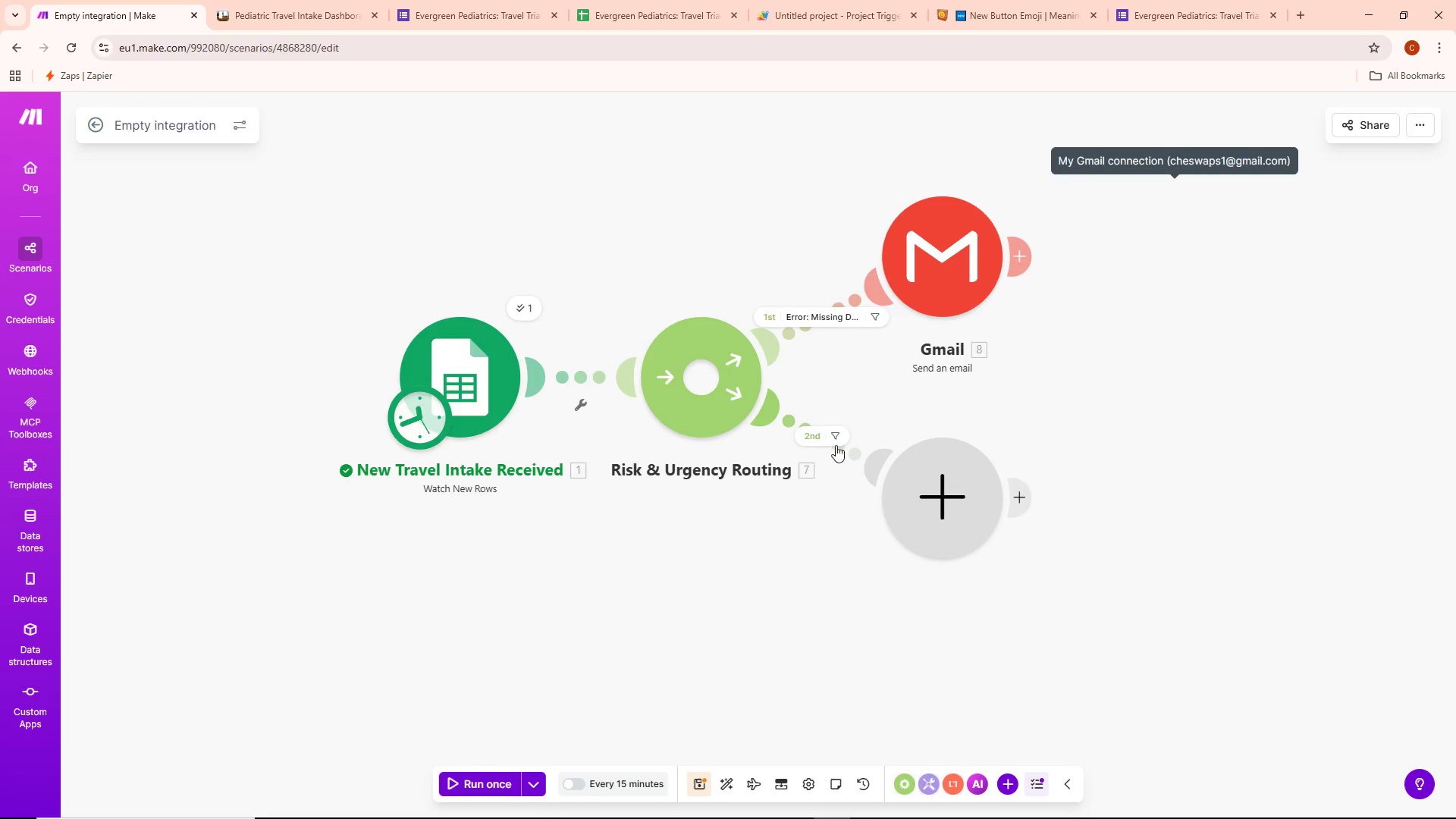 
left_click([825, 429])
 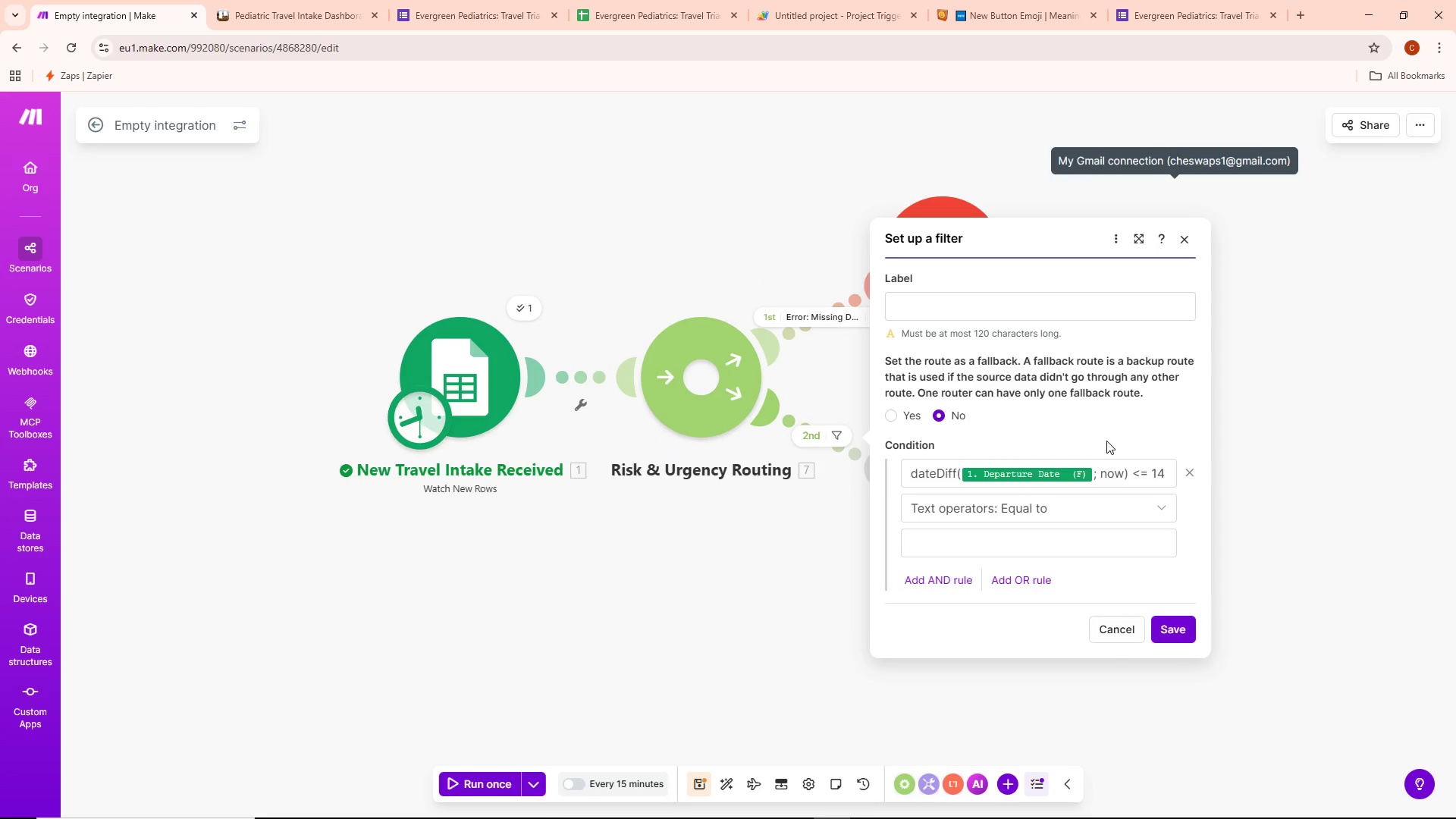 
wait(8.58)
 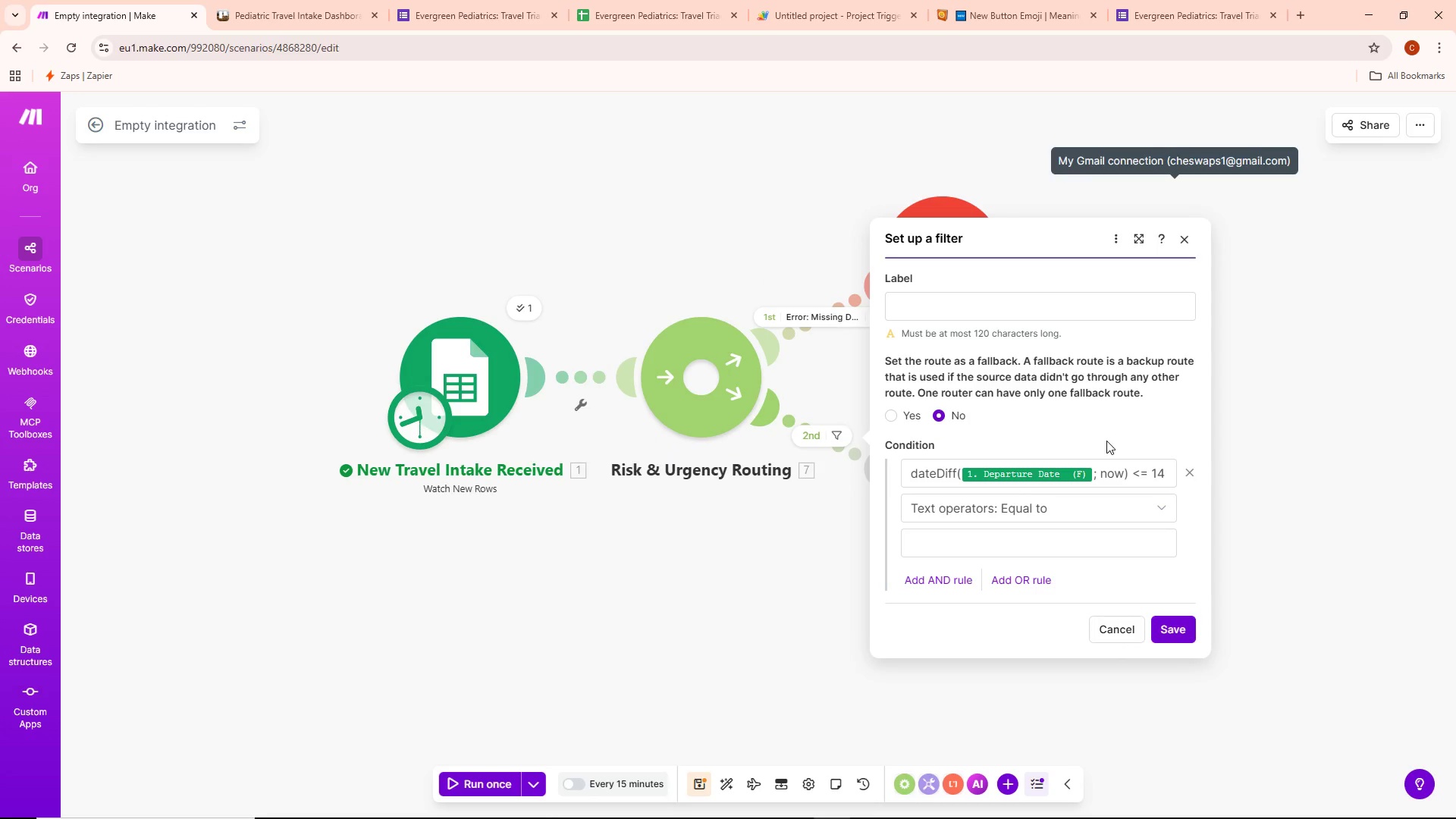 
left_click([1062, 510])
 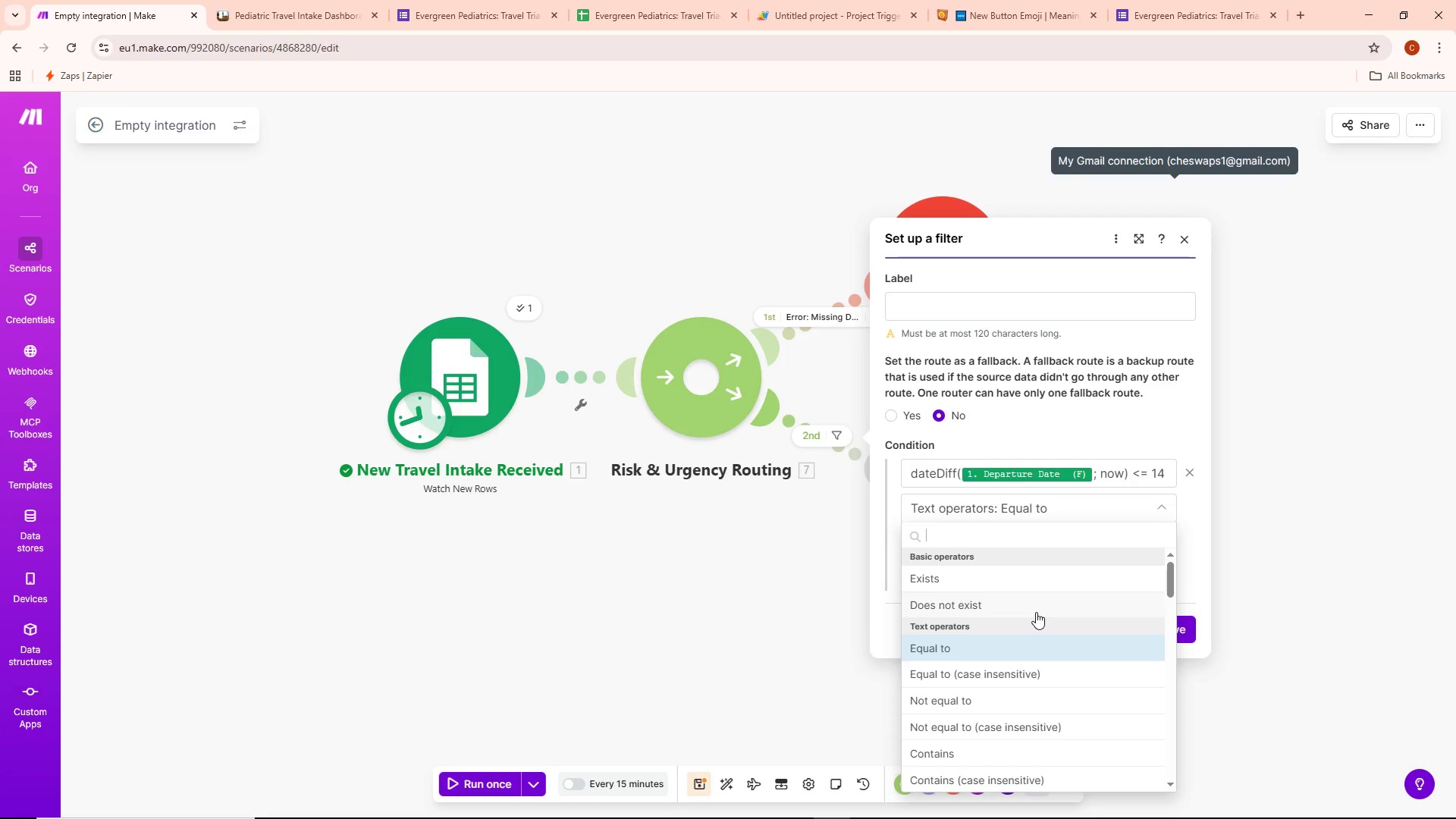 
wait(12.12)
 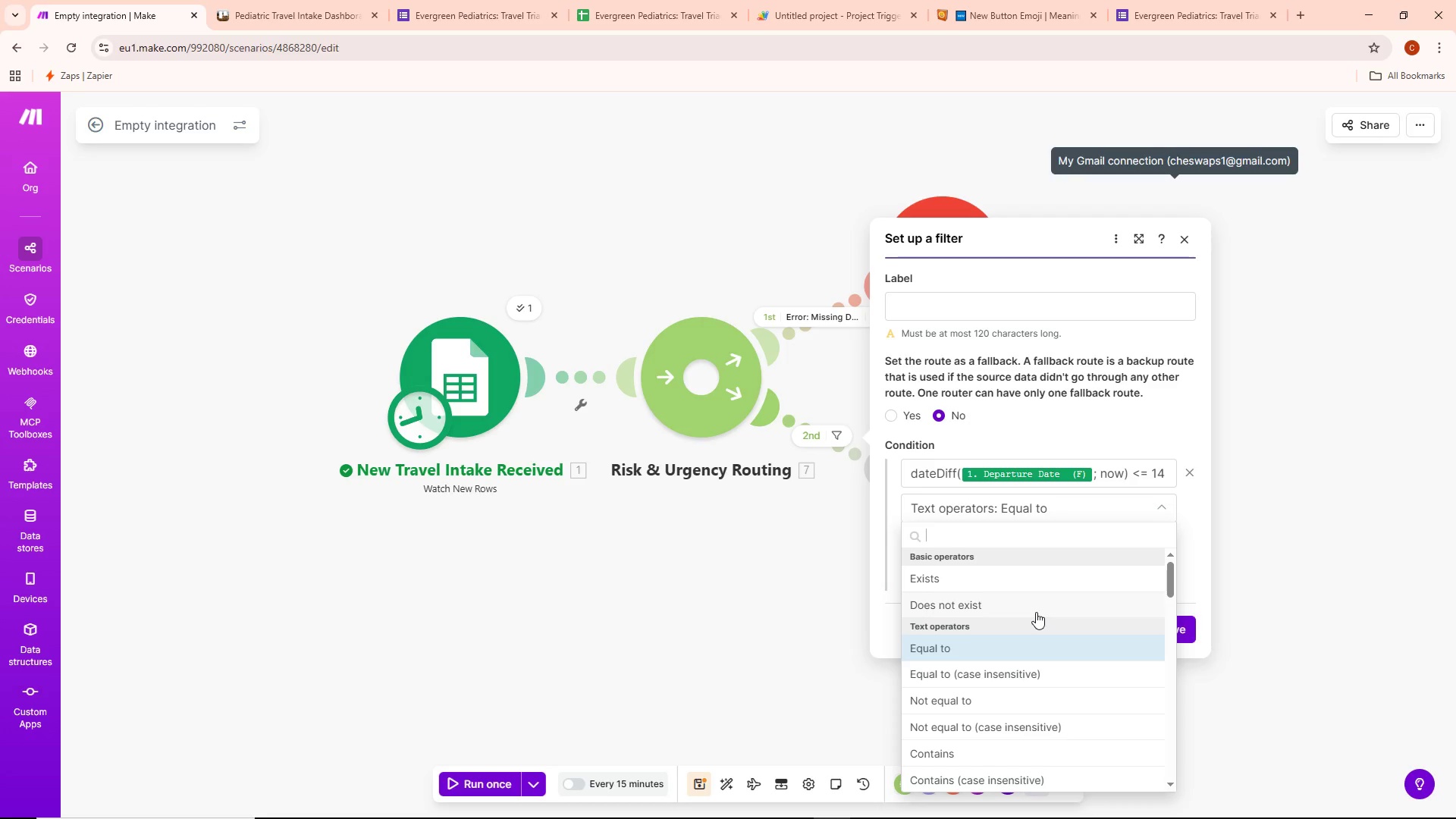 
scroll: coordinate [974, 654], scroll_direction: down, amount: 12.0
 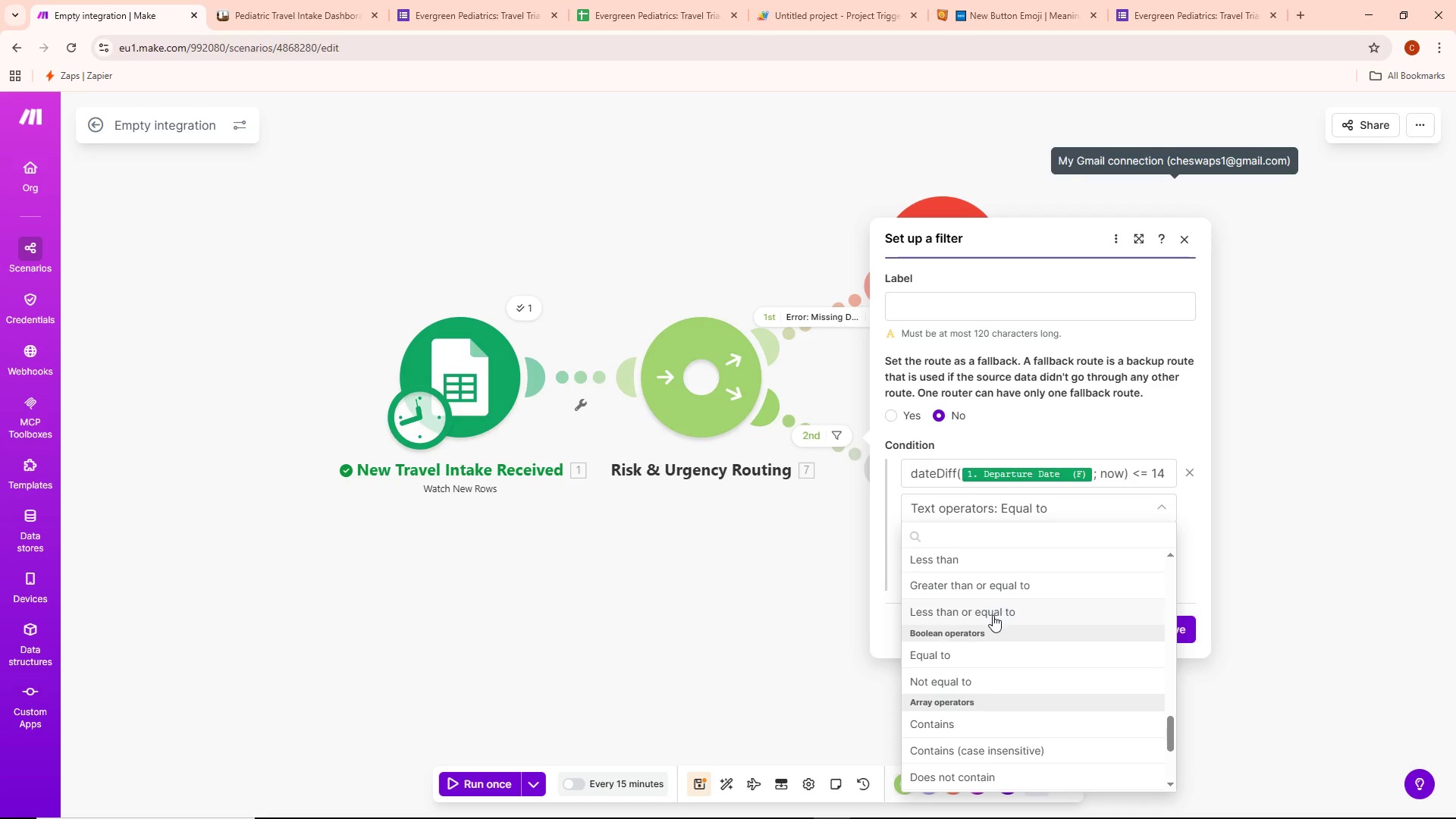 
wait(7.72)
 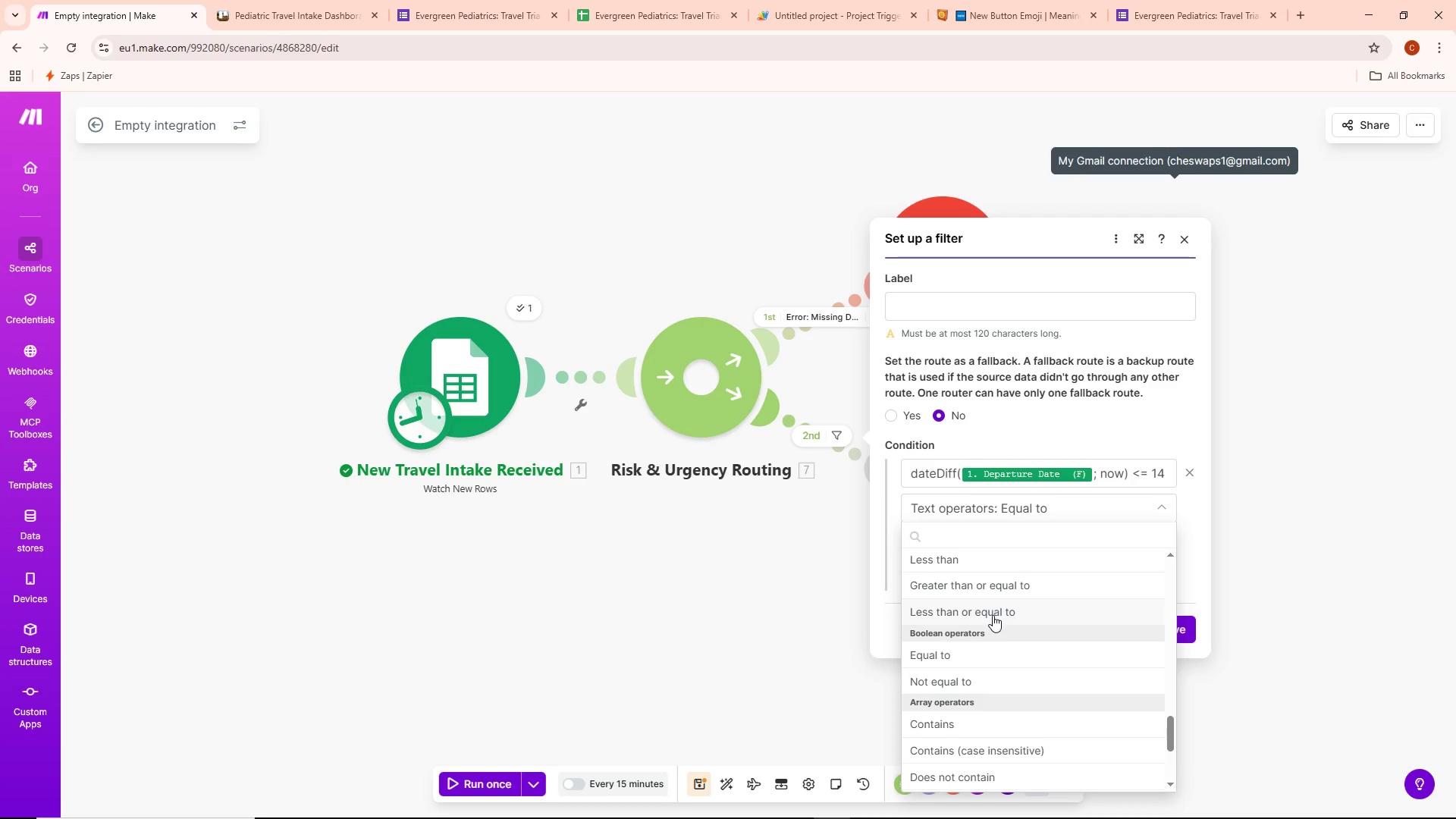 
left_click([993, 613])
 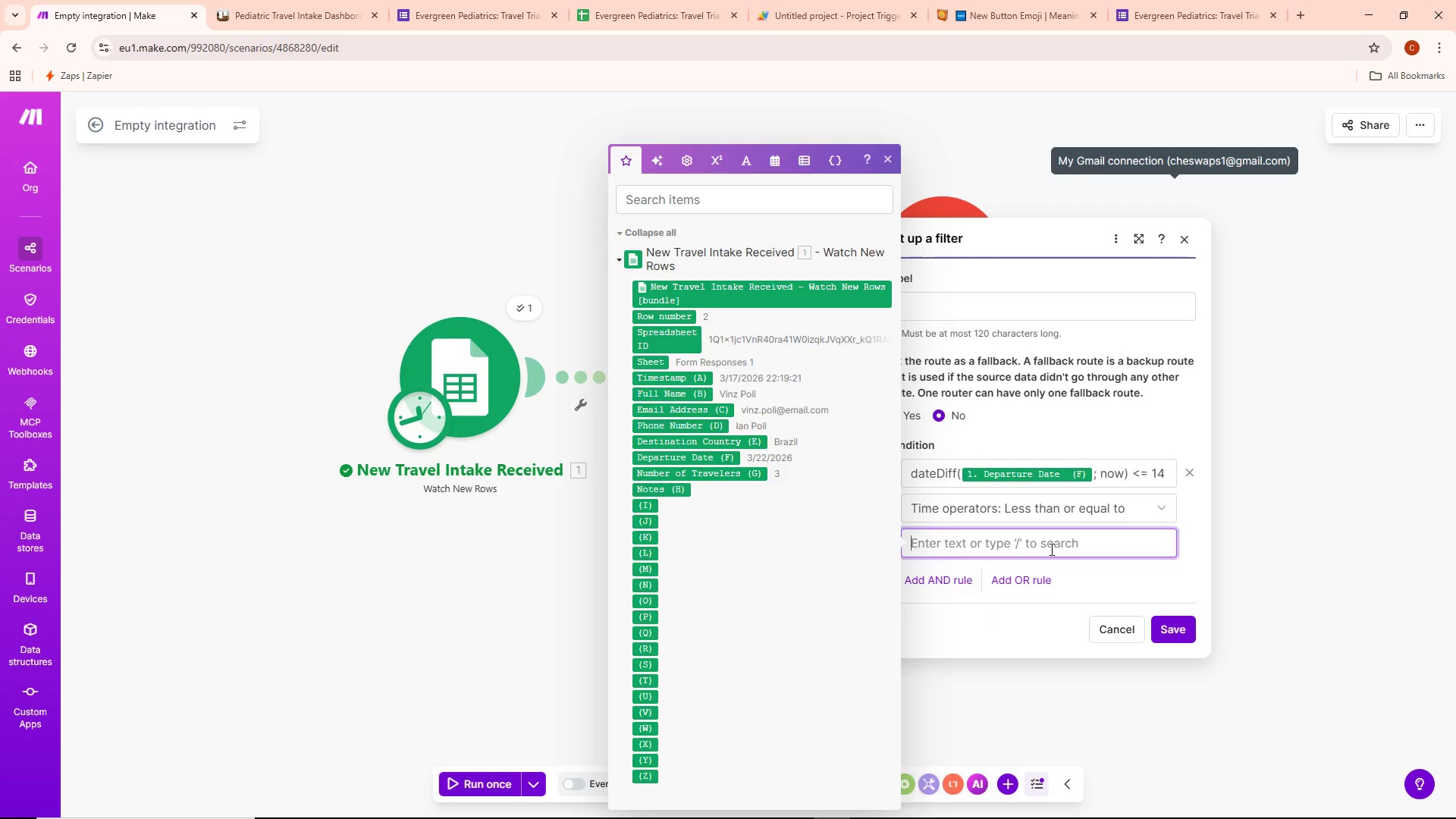 
type(14)
 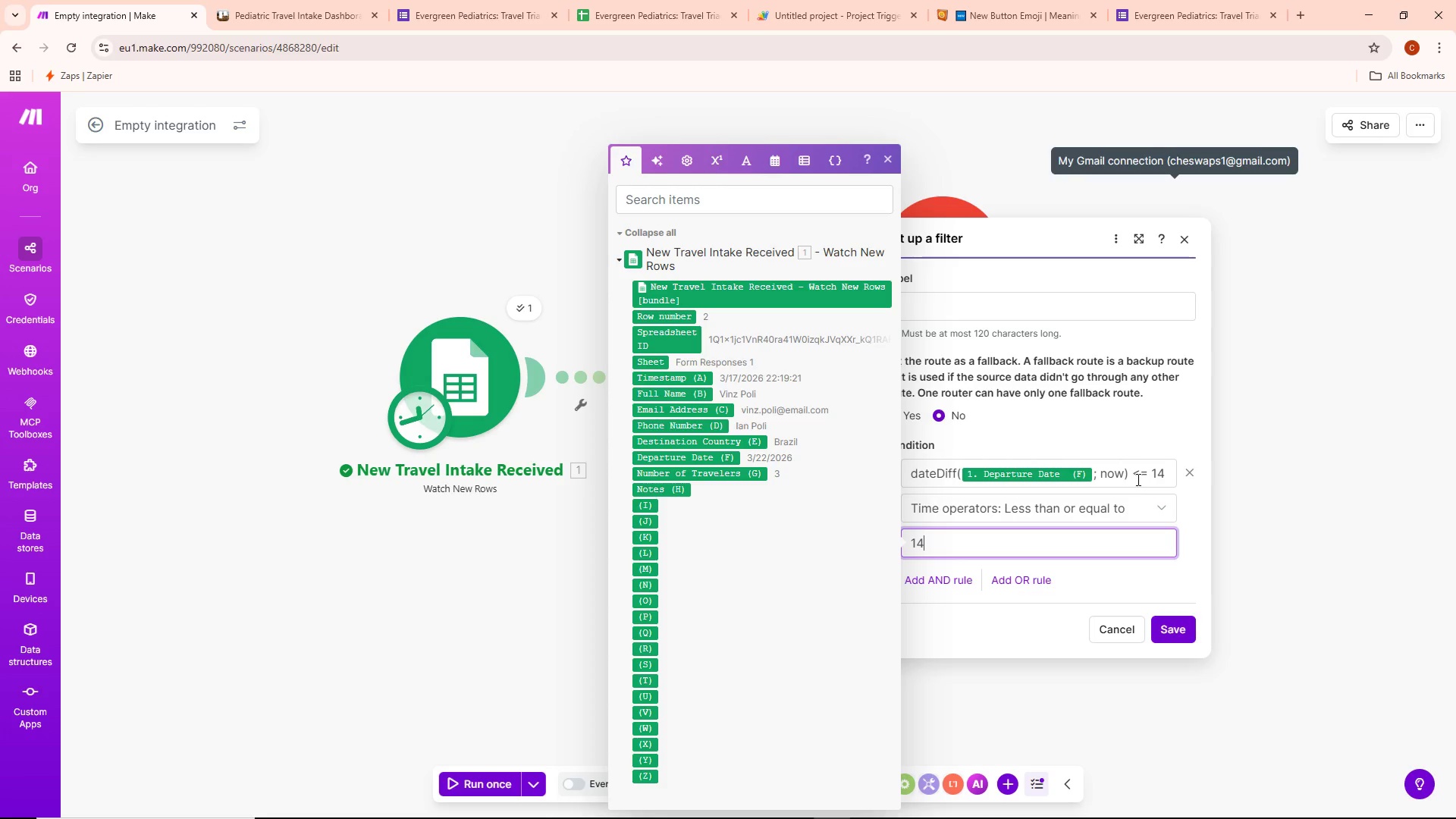 
left_click_drag(start_coordinate=[1134, 475], to_coordinate=[1168, 475])
 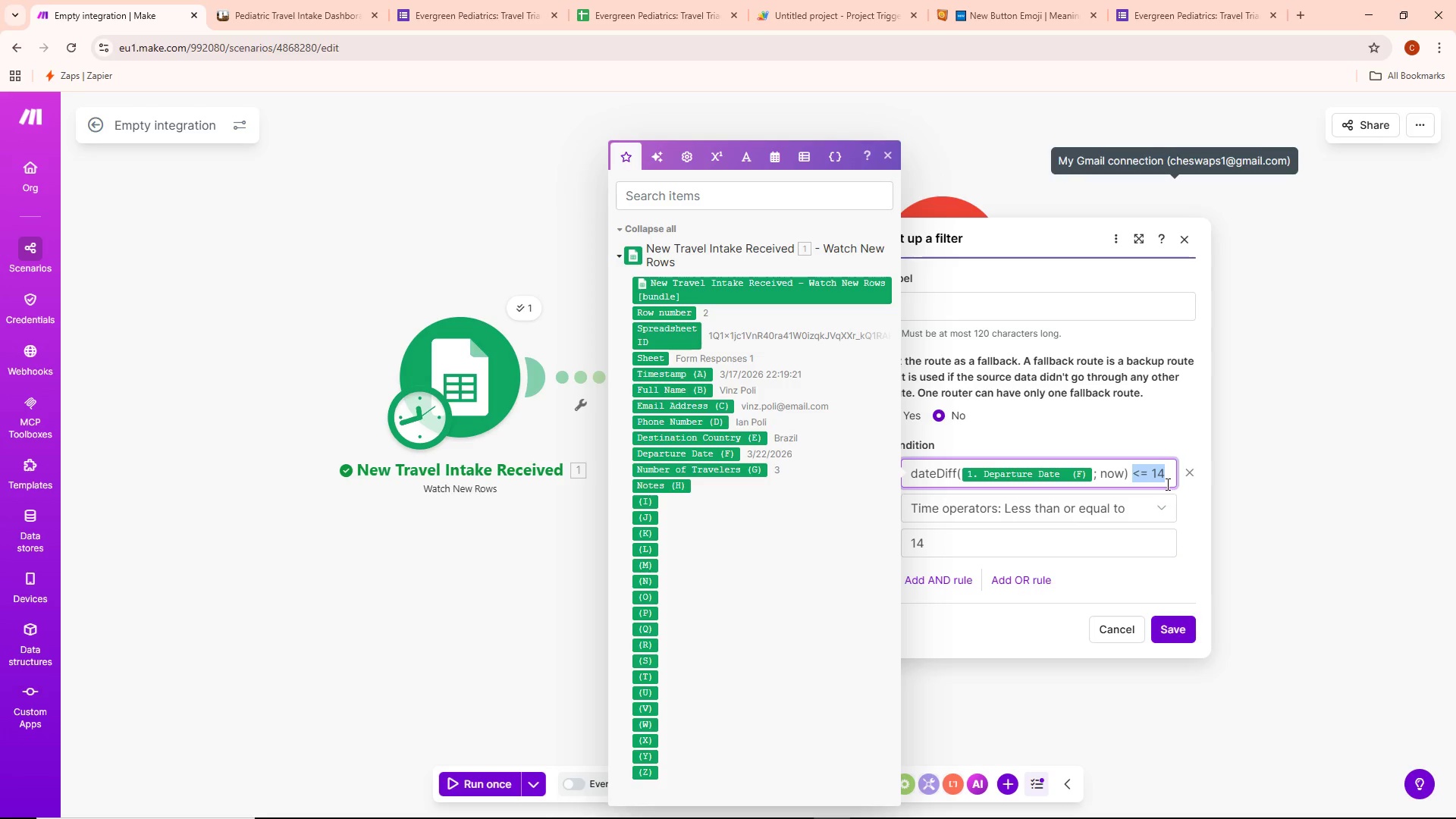 
key(Backspace)
 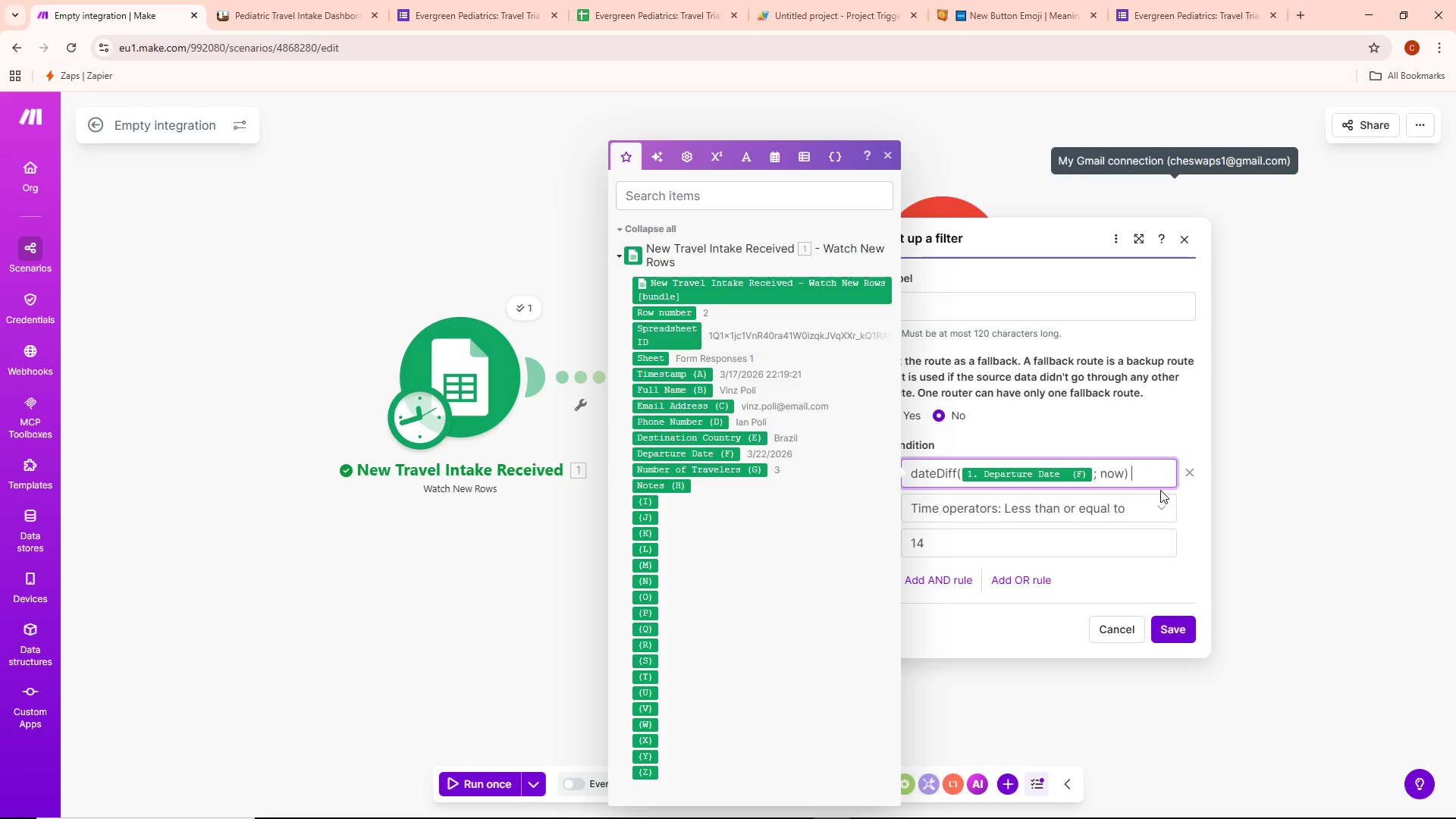 
key(Backspace)
 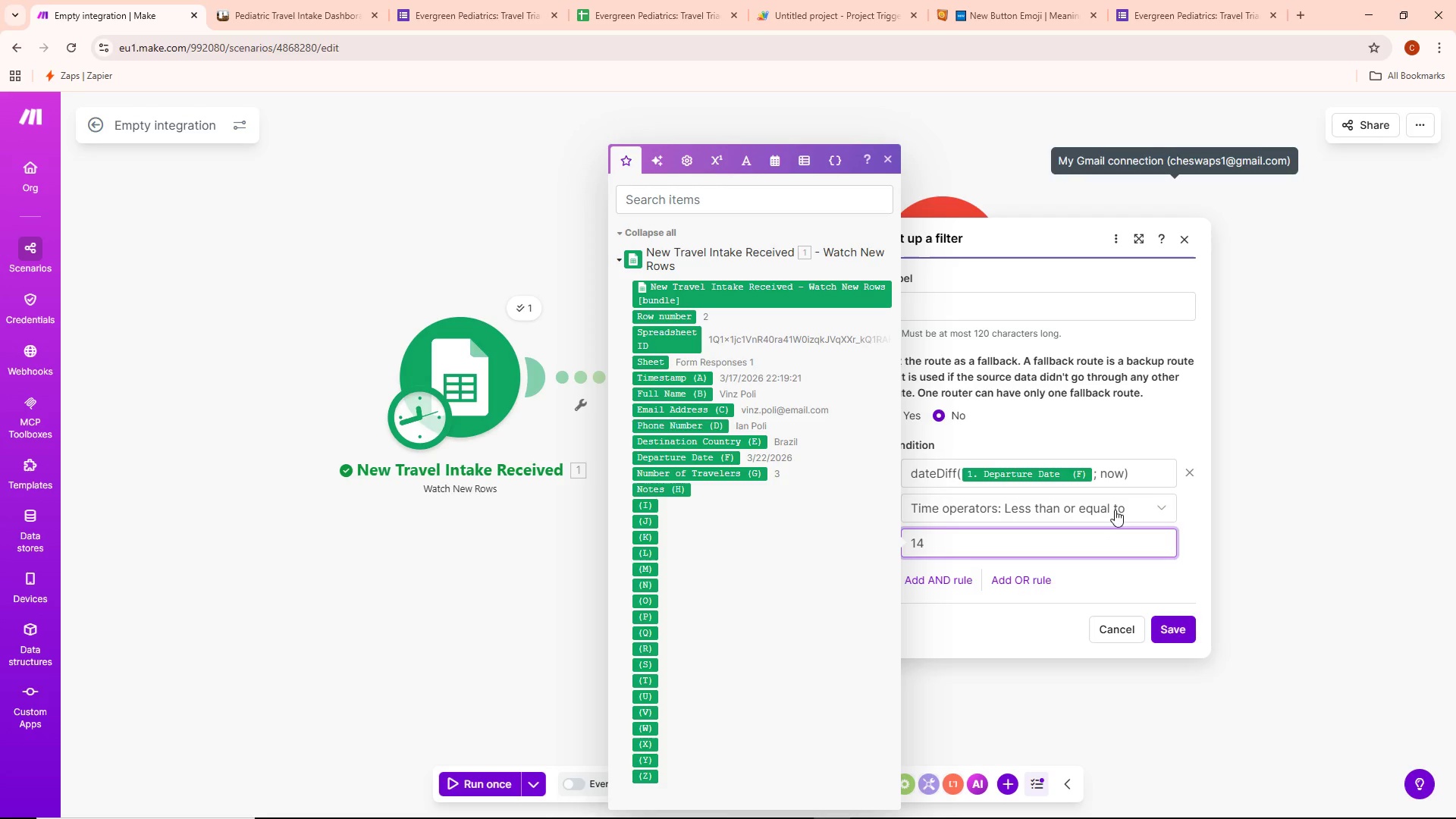 
left_click([1114, 441])
 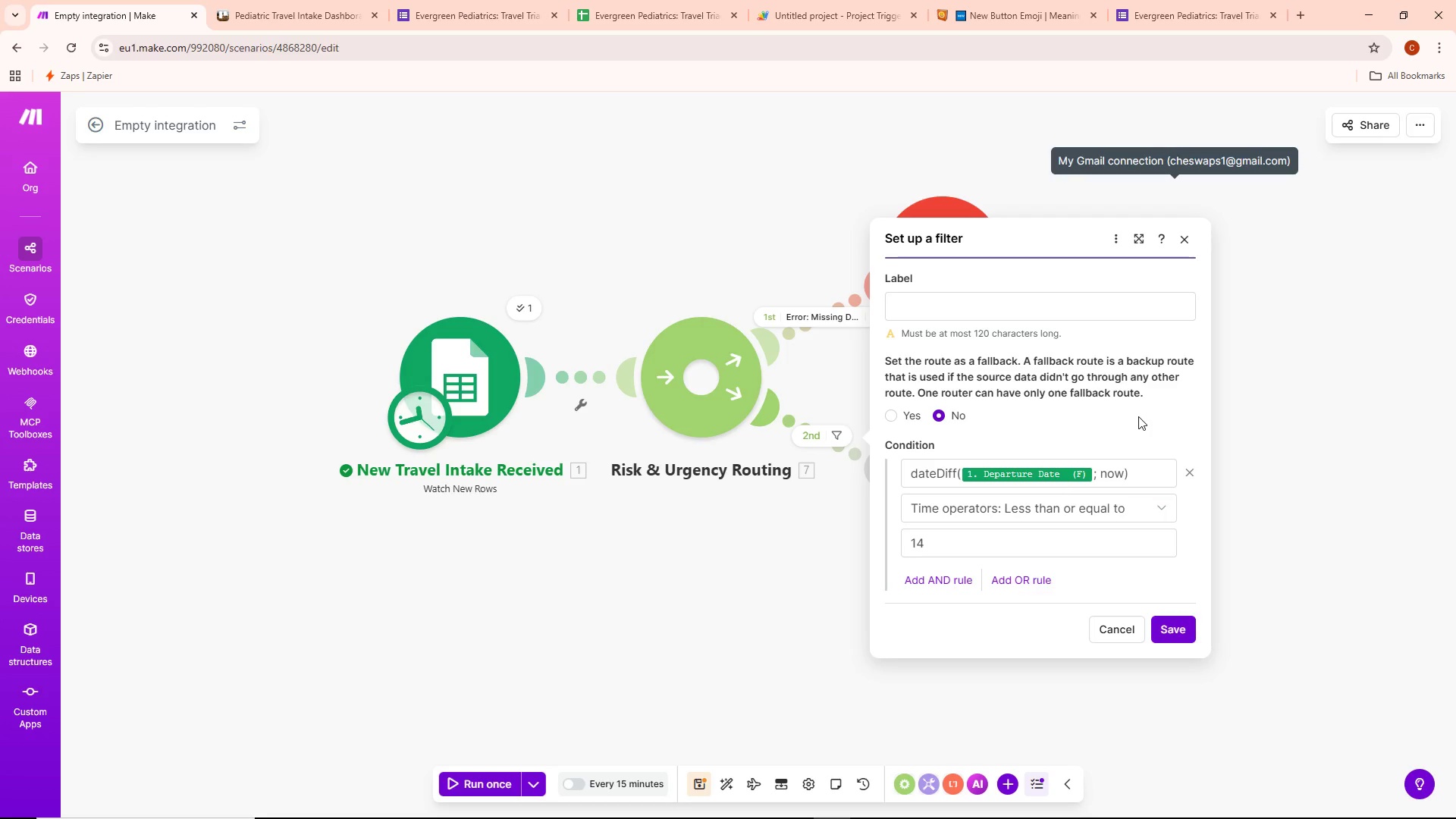 
wait(14.62)
 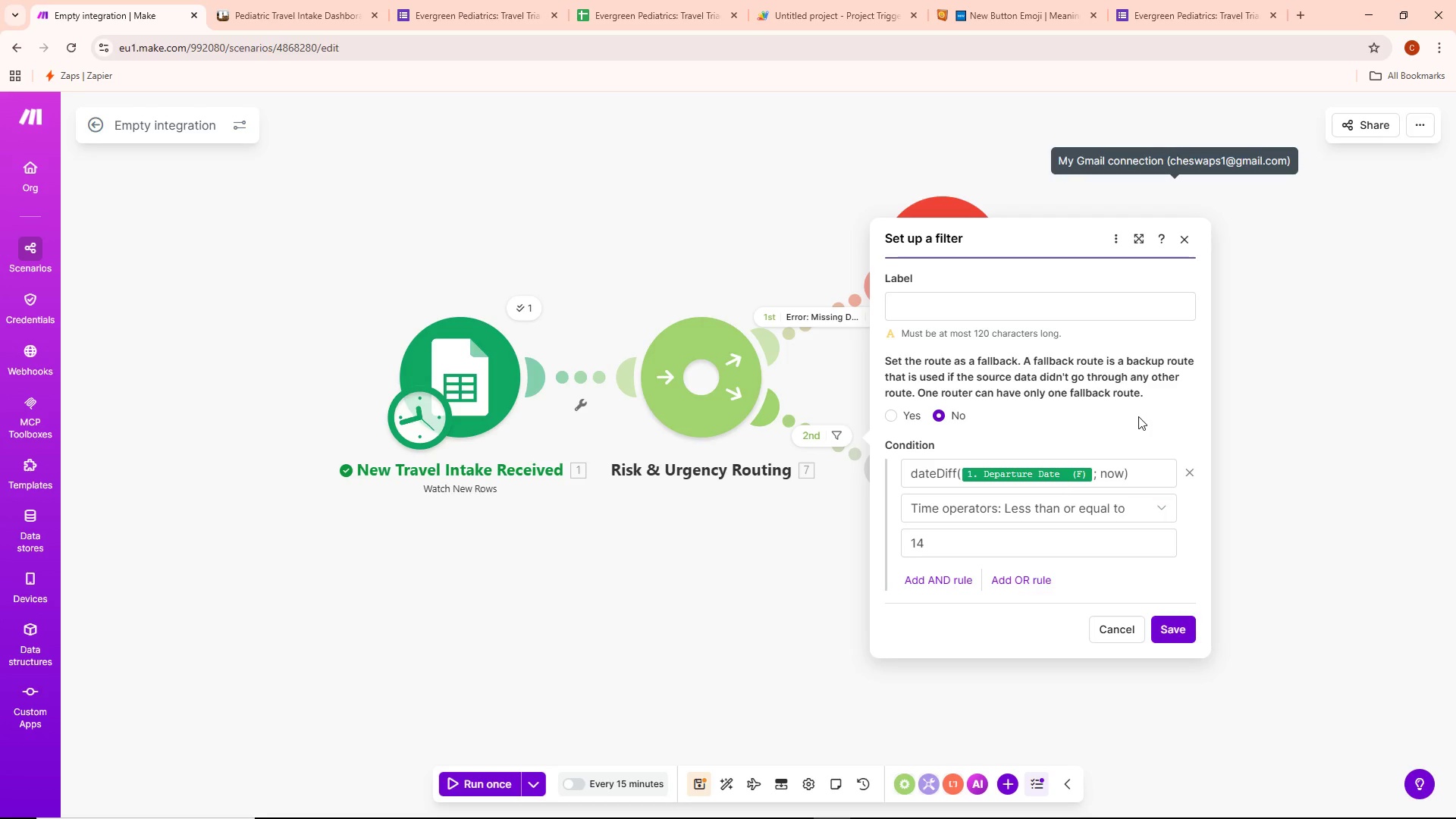 
left_click([1040, 476])
 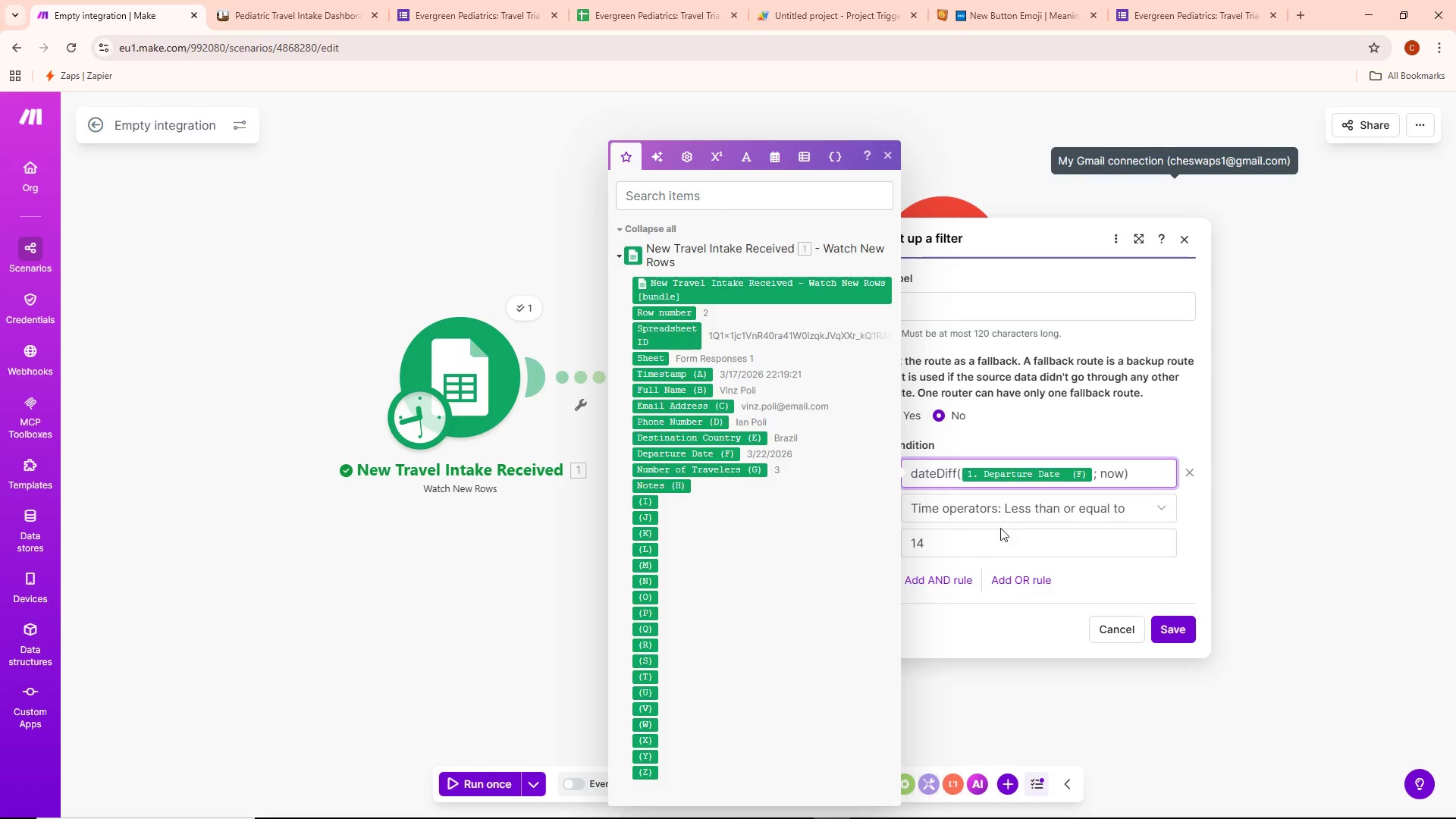 
left_click([974, 538])
 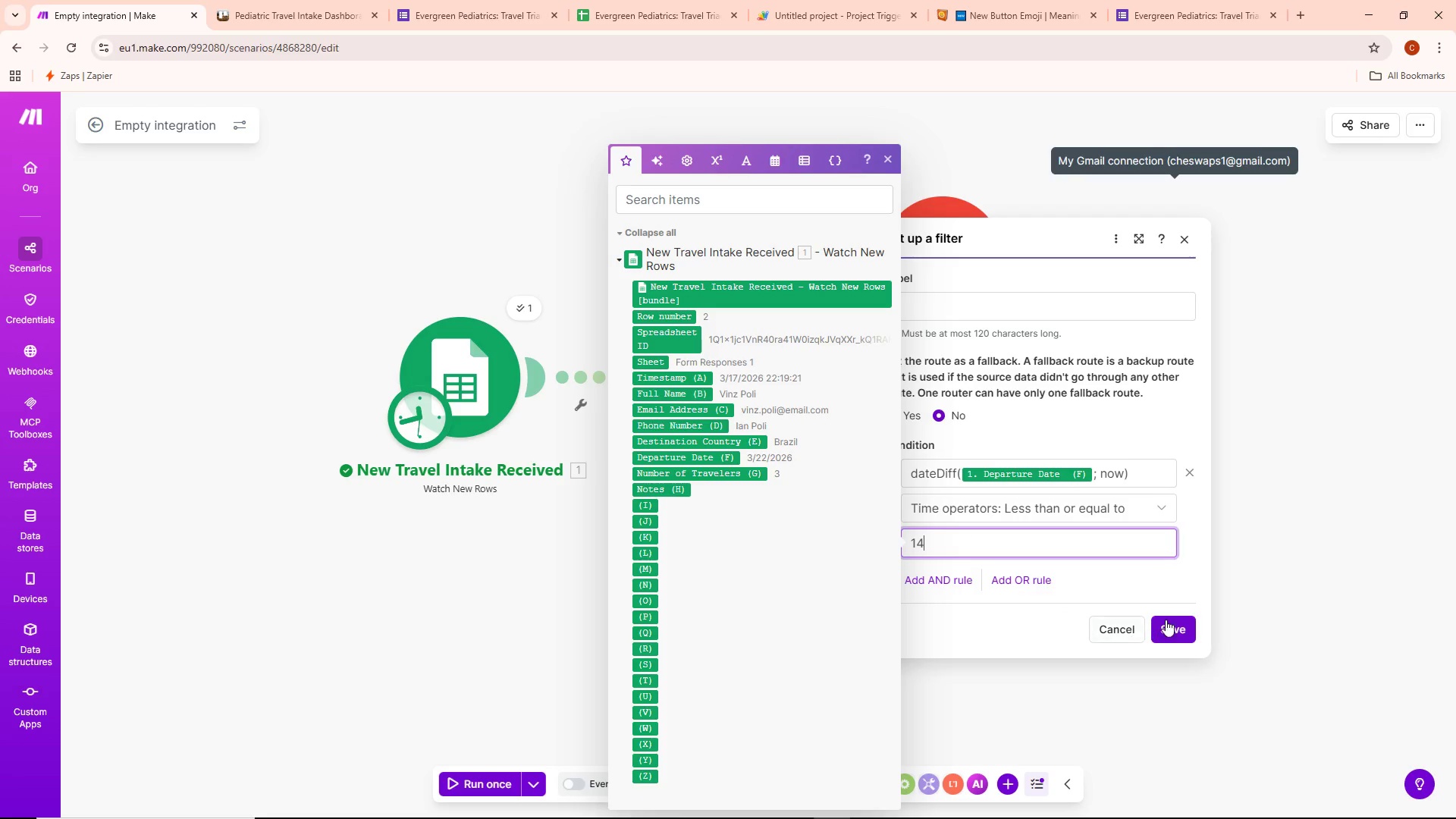 
left_click([1178, 623])
 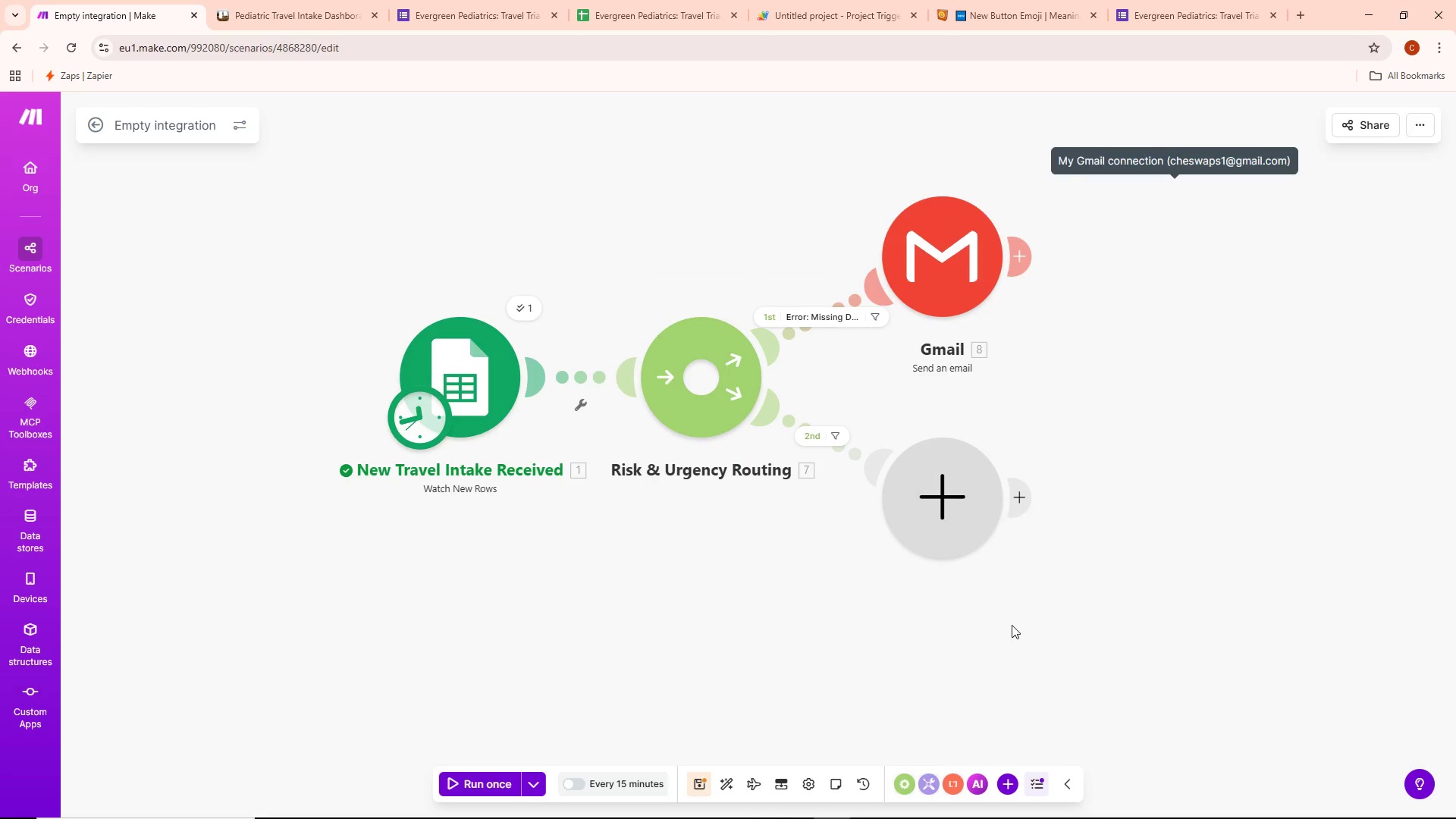 
wait(10.67)
 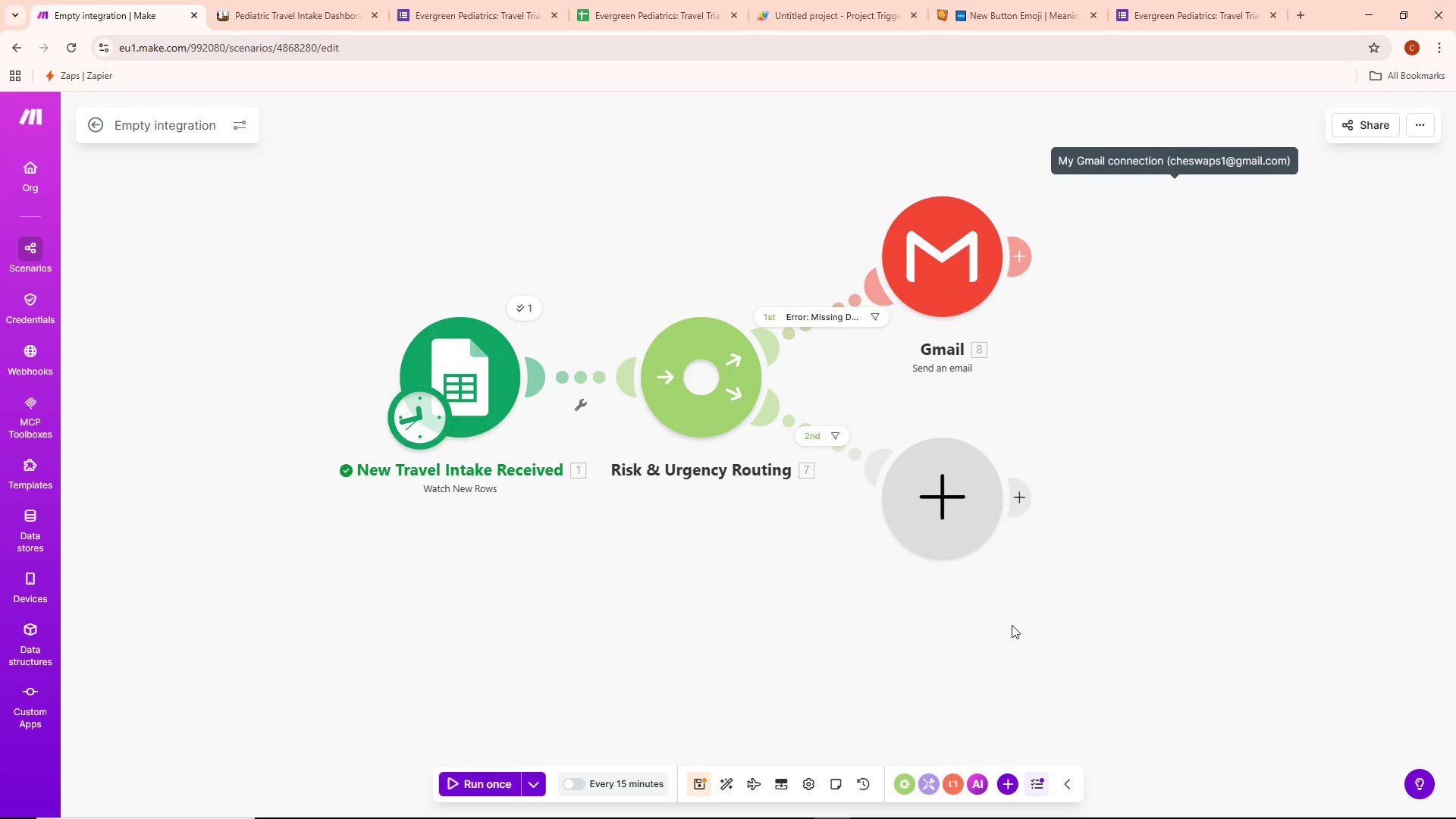 
left_click([812, 435])
 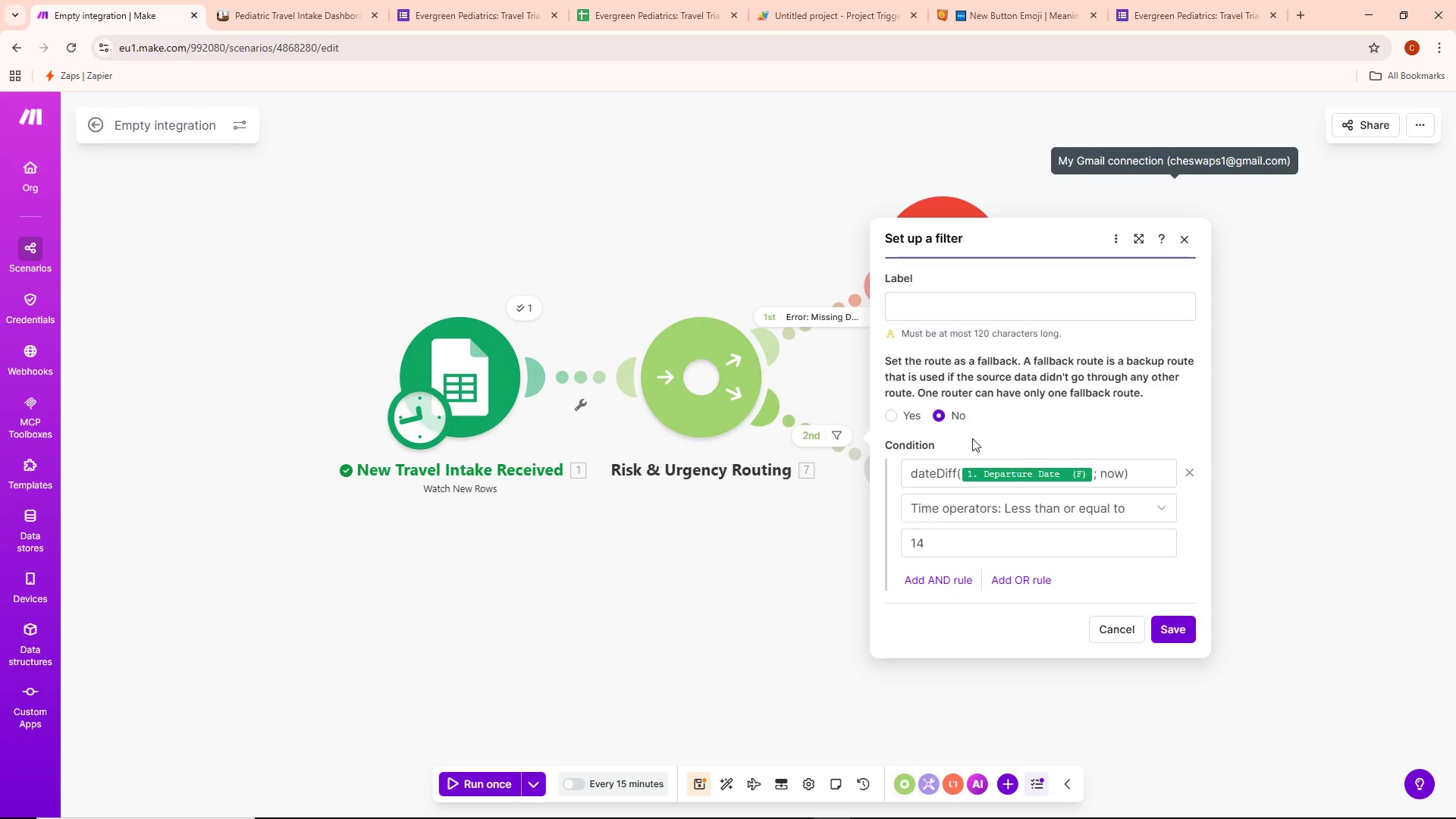 
left_click([1006, 313])
 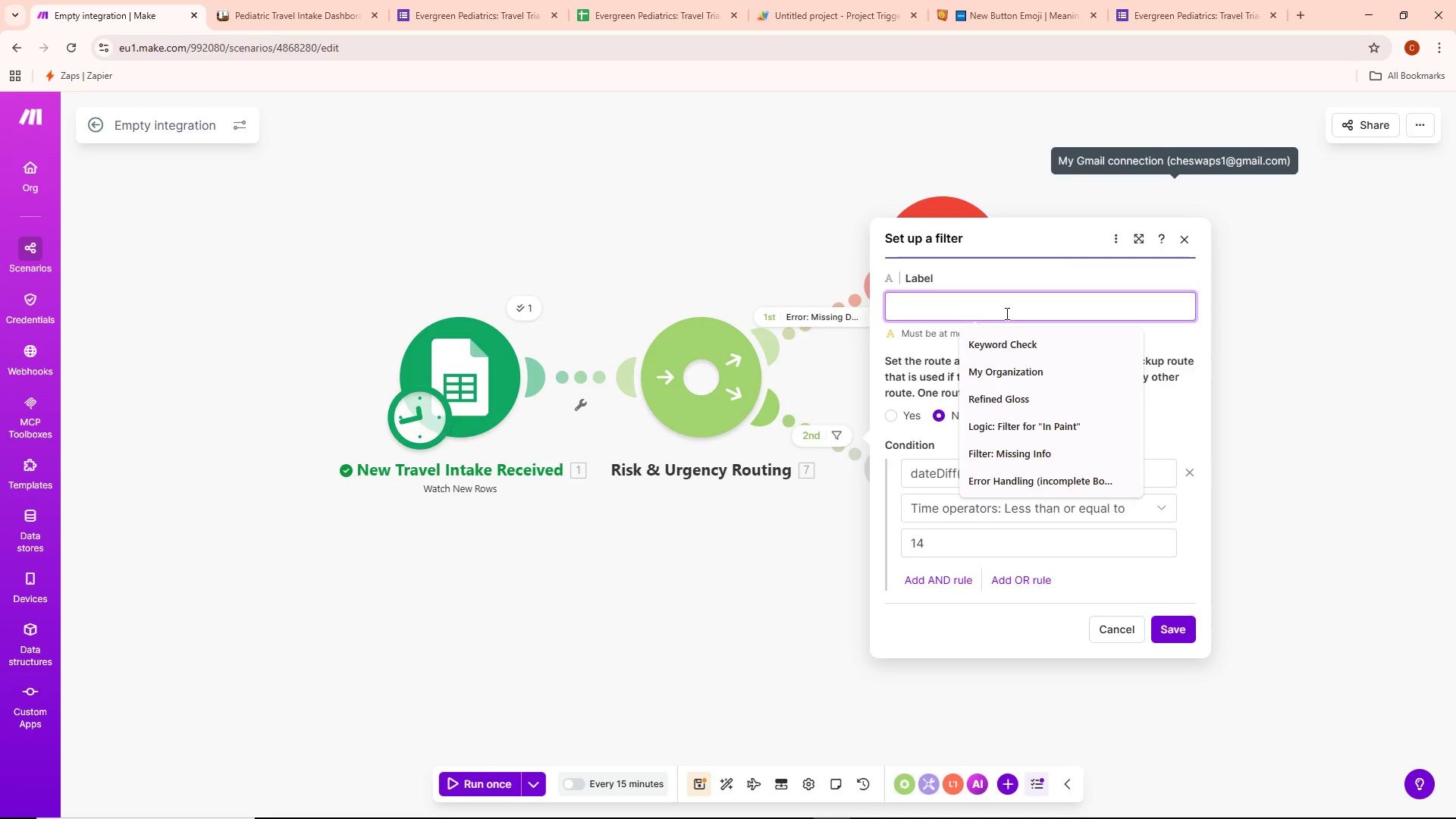 
type(Filter: Critica;)
key(Backspace)
type(l ()
 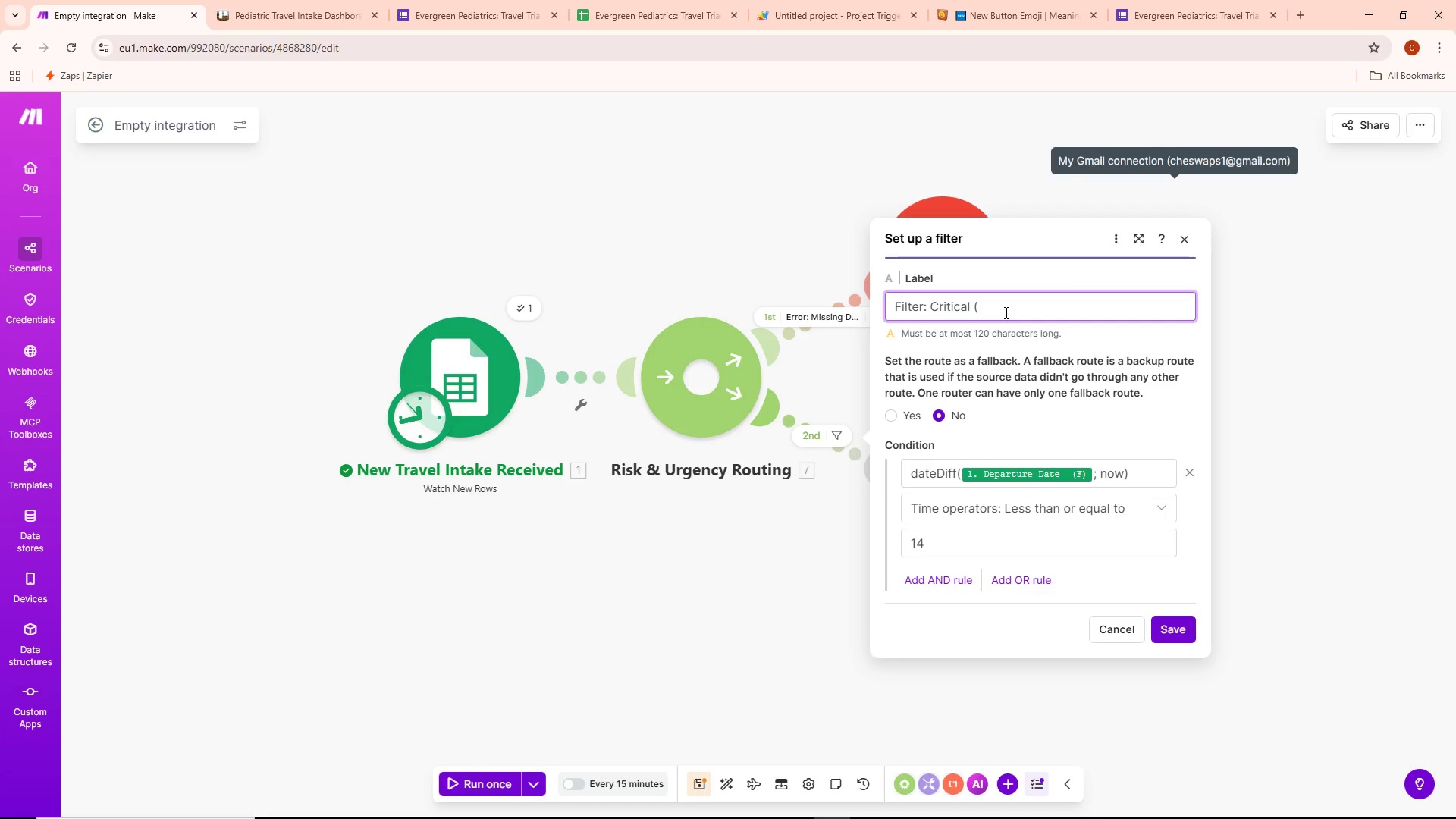 
type(<14 Days))
 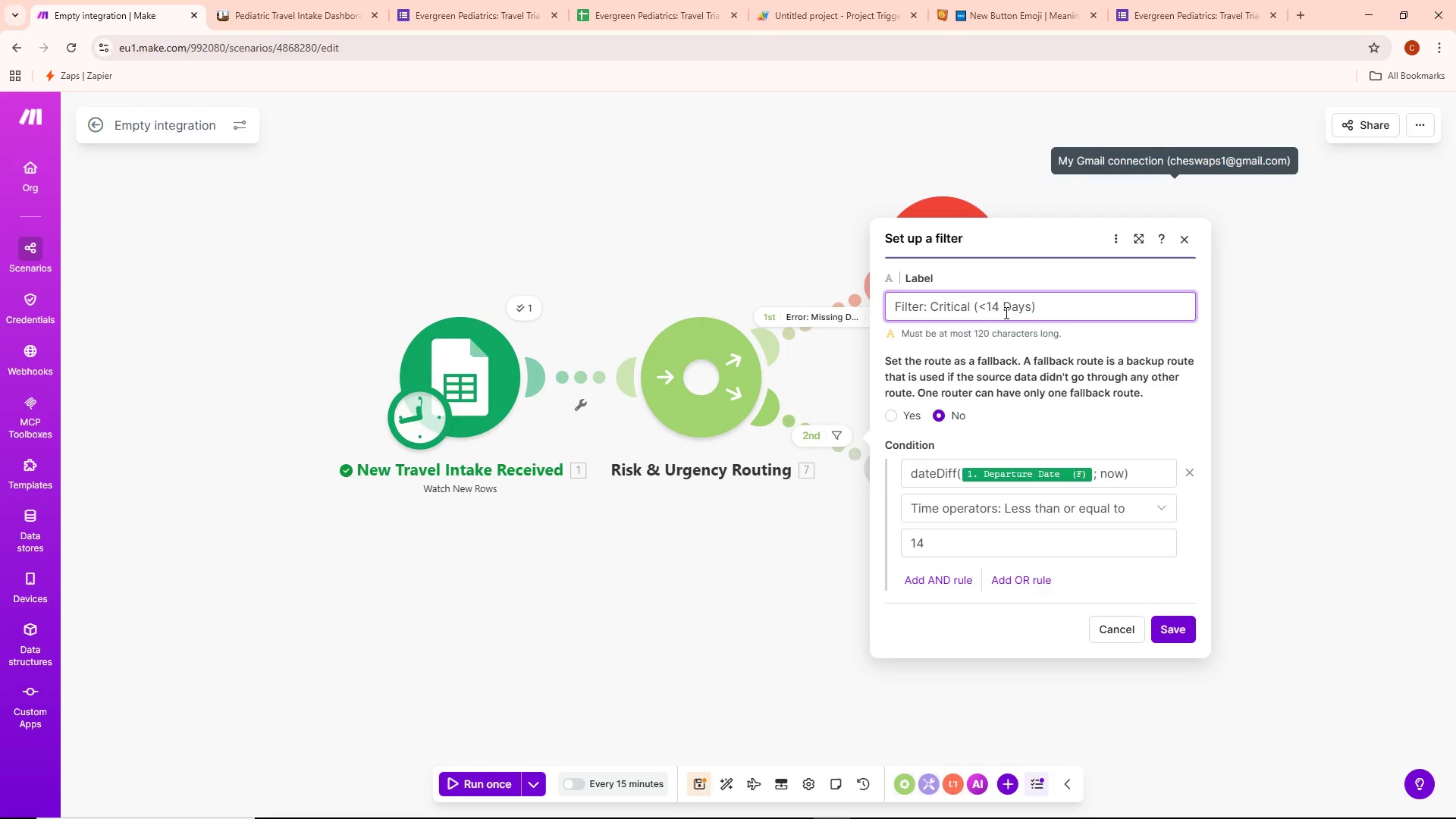 
wait(26.72)
 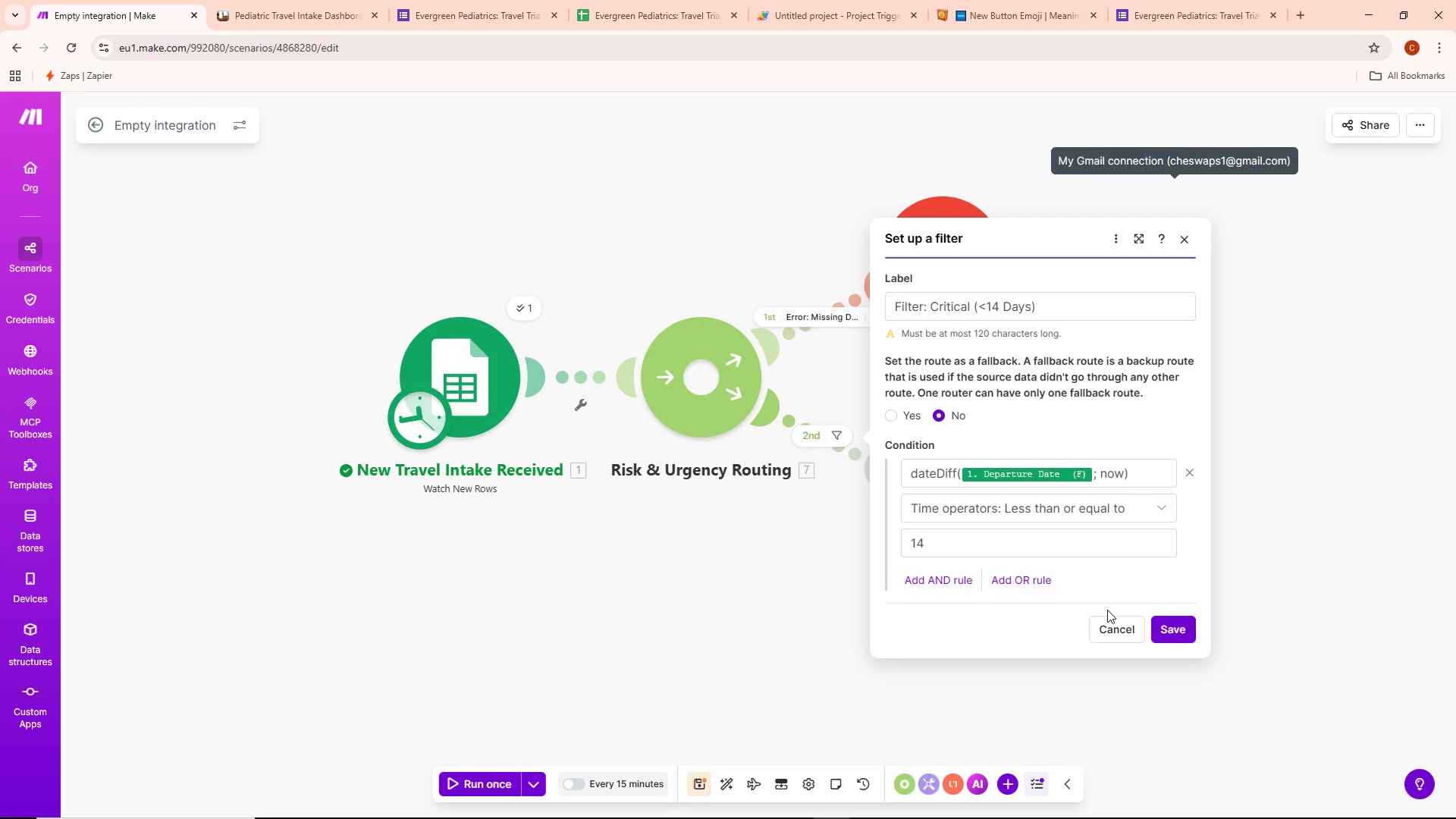 
mouse_move([956, 507])
 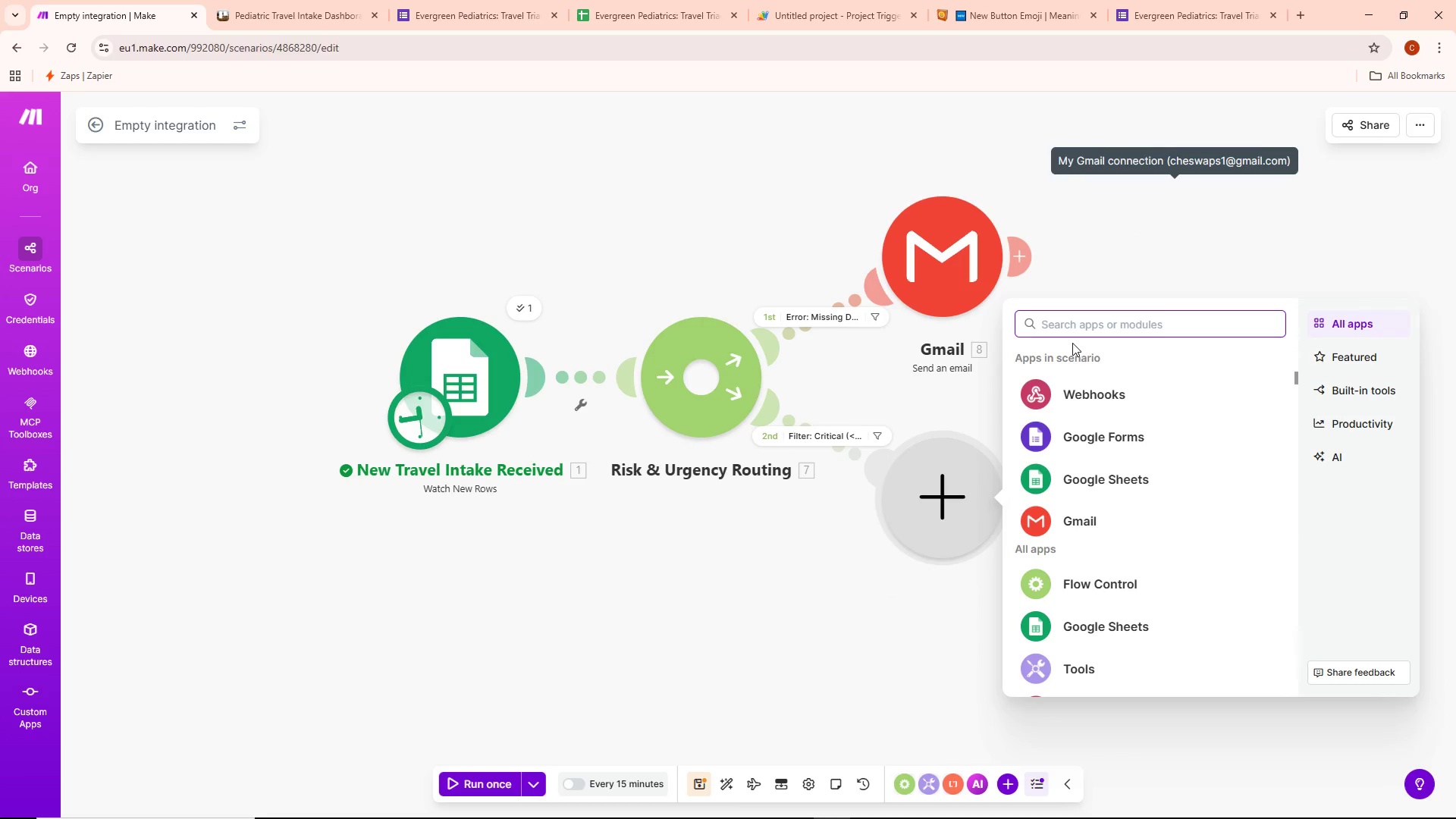 
type(Trello)
 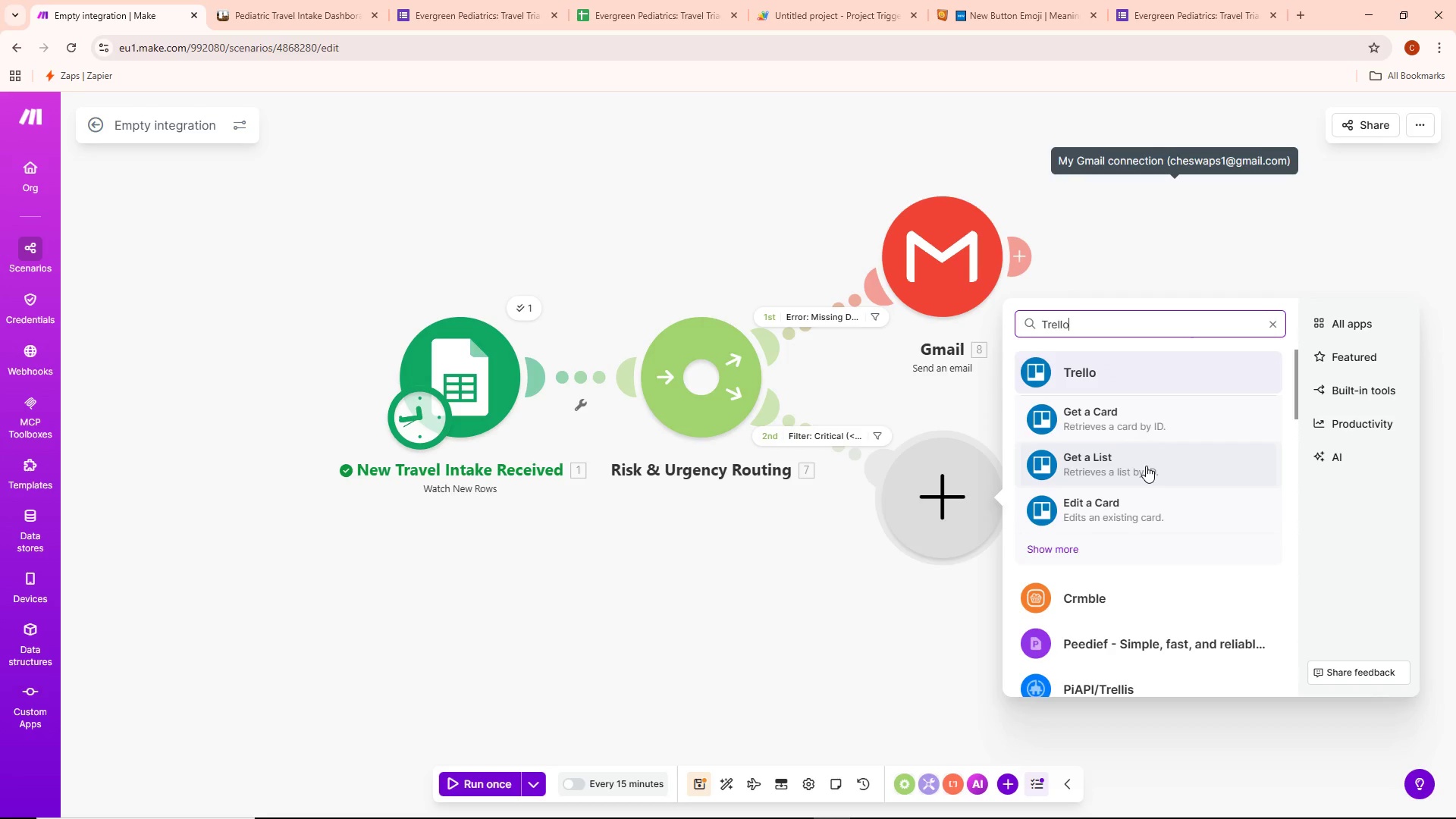 
wait(13.53)
 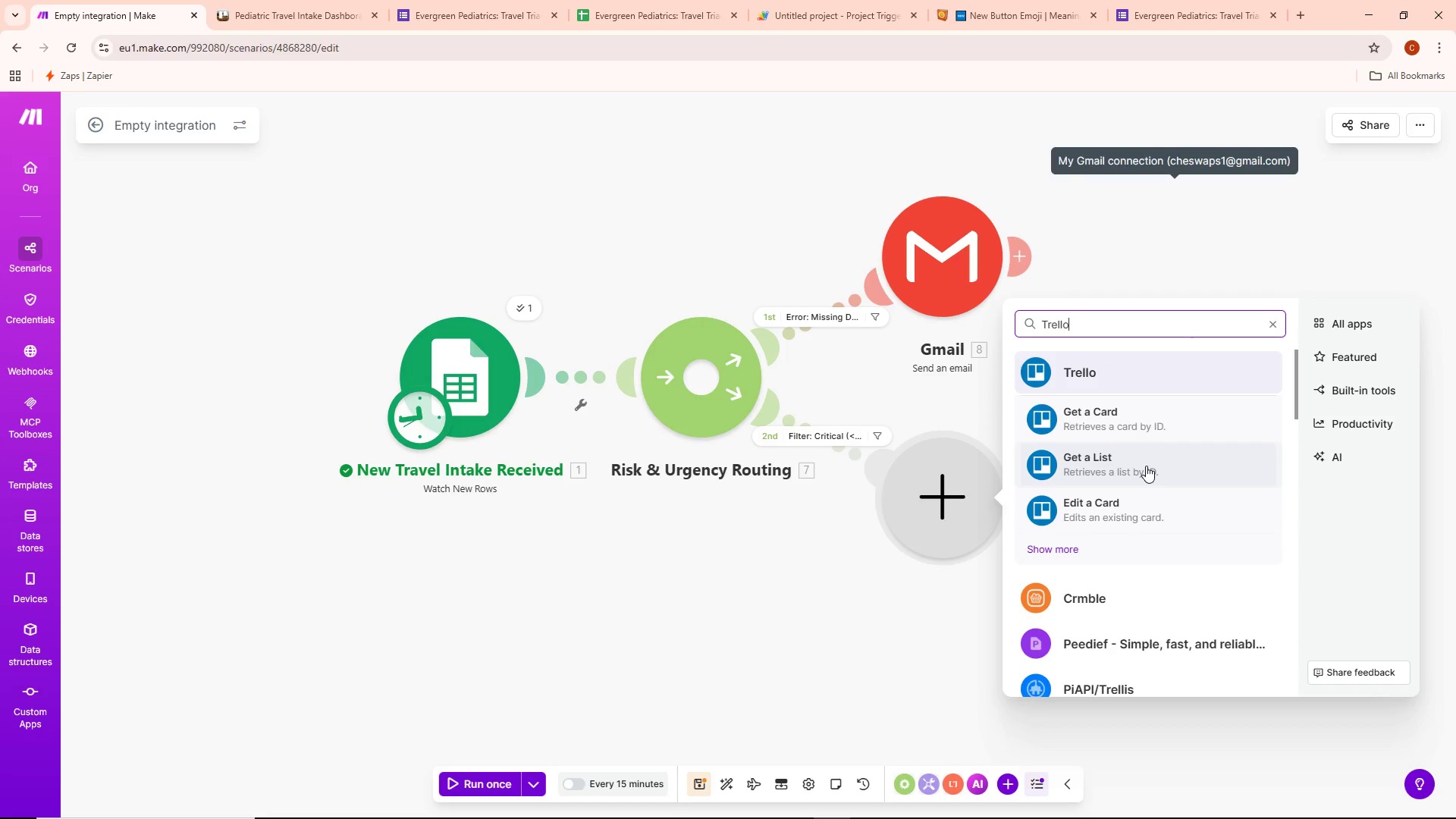 
left_click([1124, 370])
 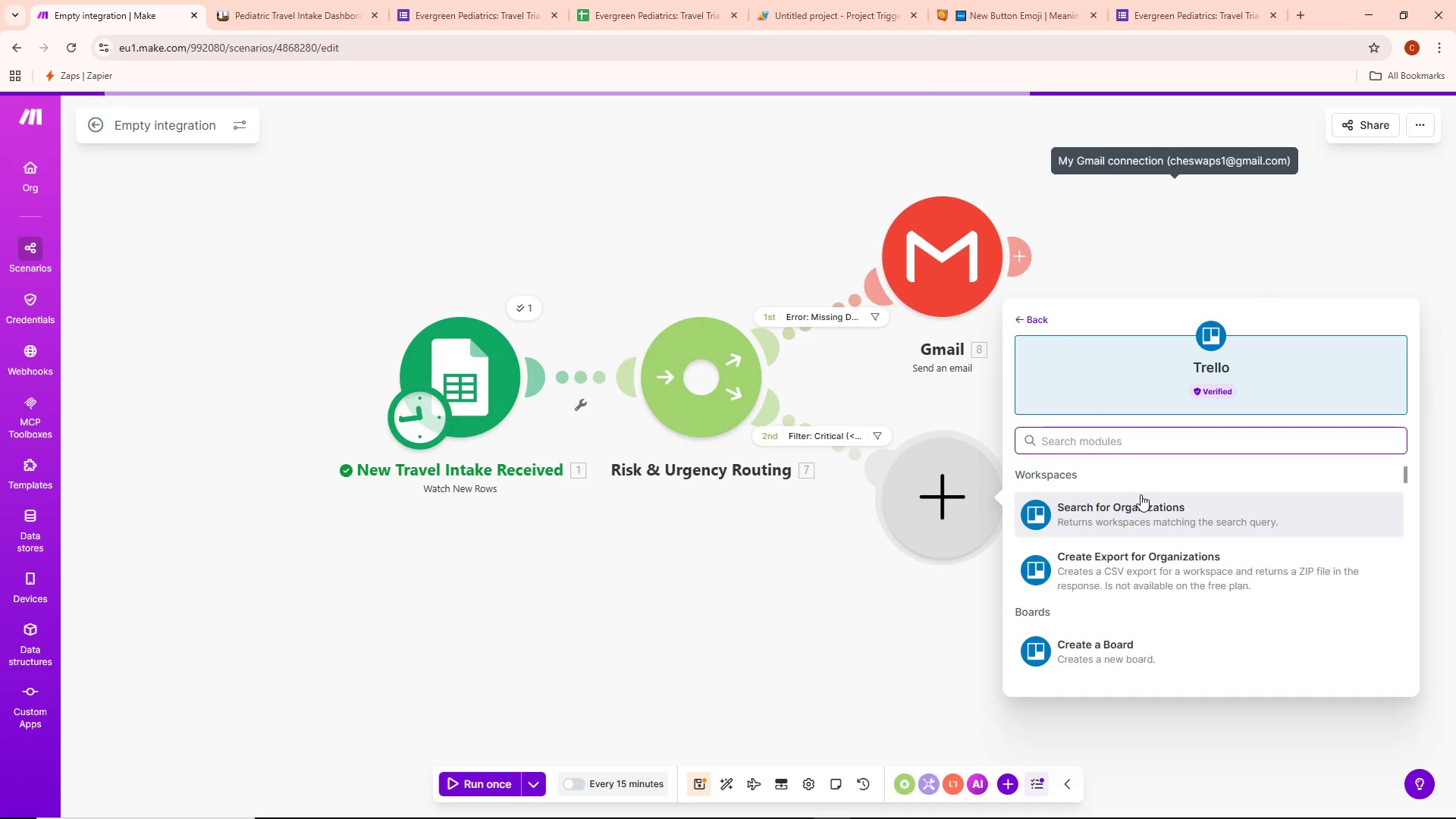 
scroll: coordinate [1150, 537], scroll_direction: down, amount: 8.0
 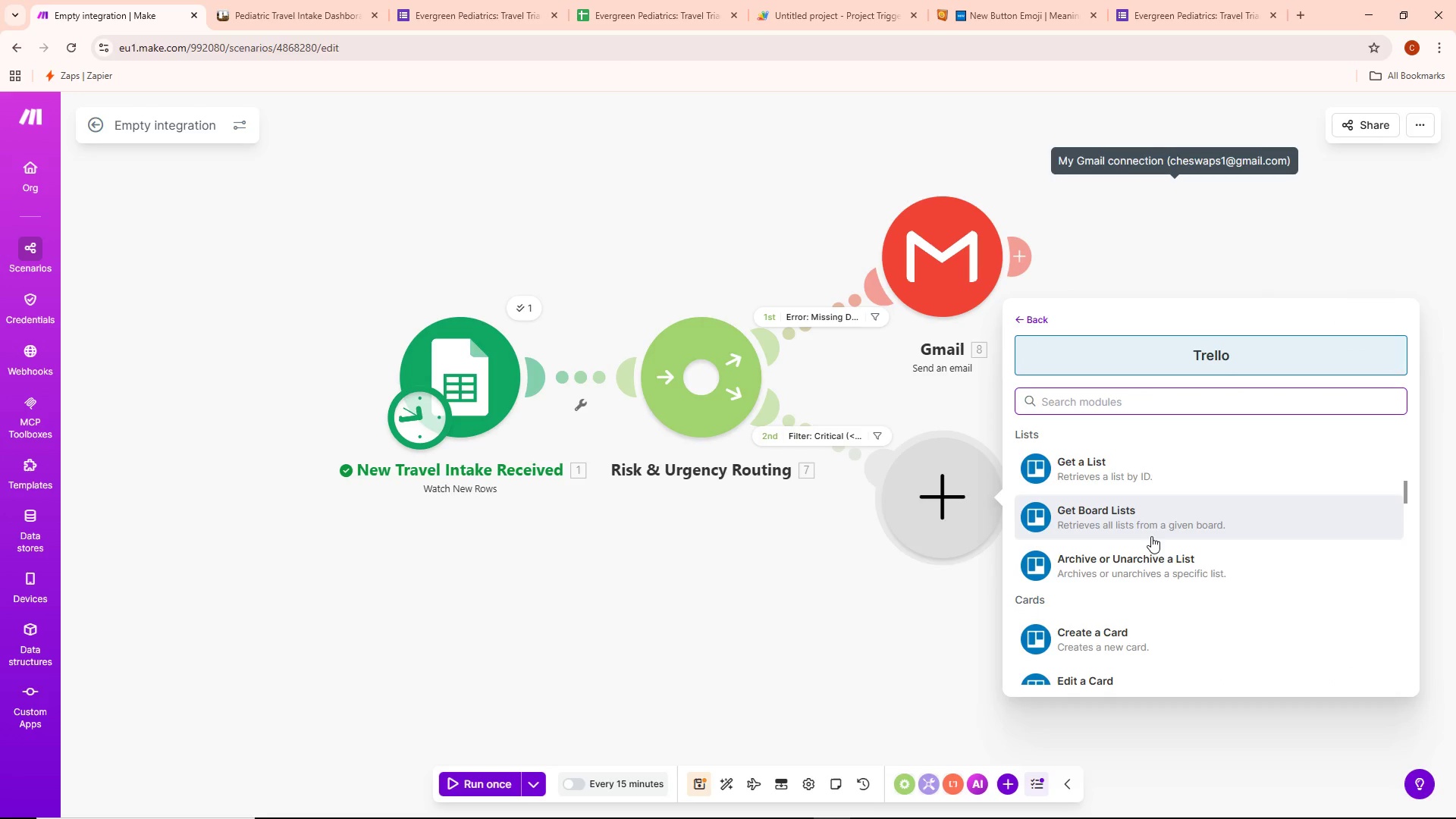 
scroll: coordinate [1162, 530], scroll_direction: down, amount: 22.0
 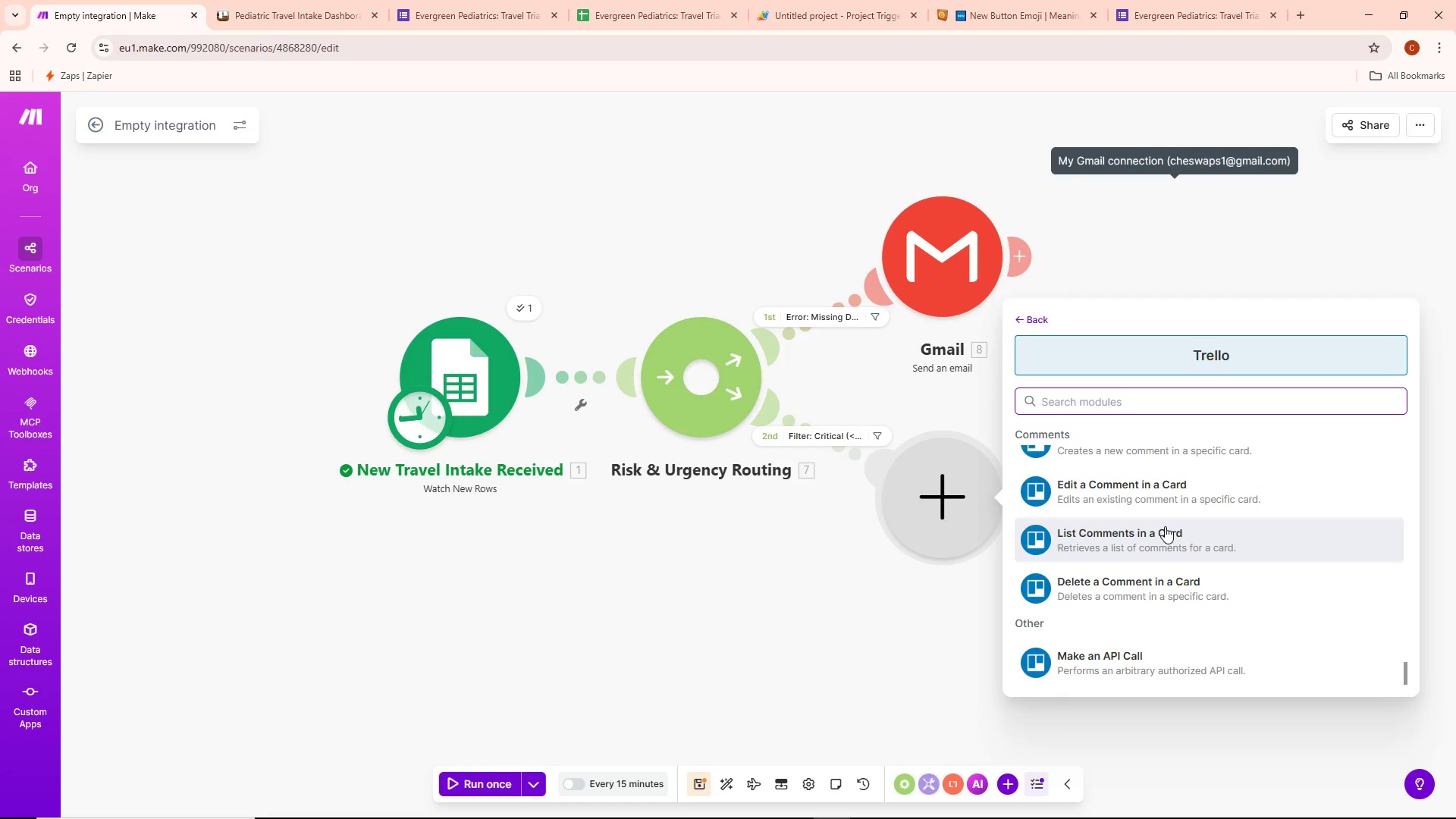 
wait(13.02)
 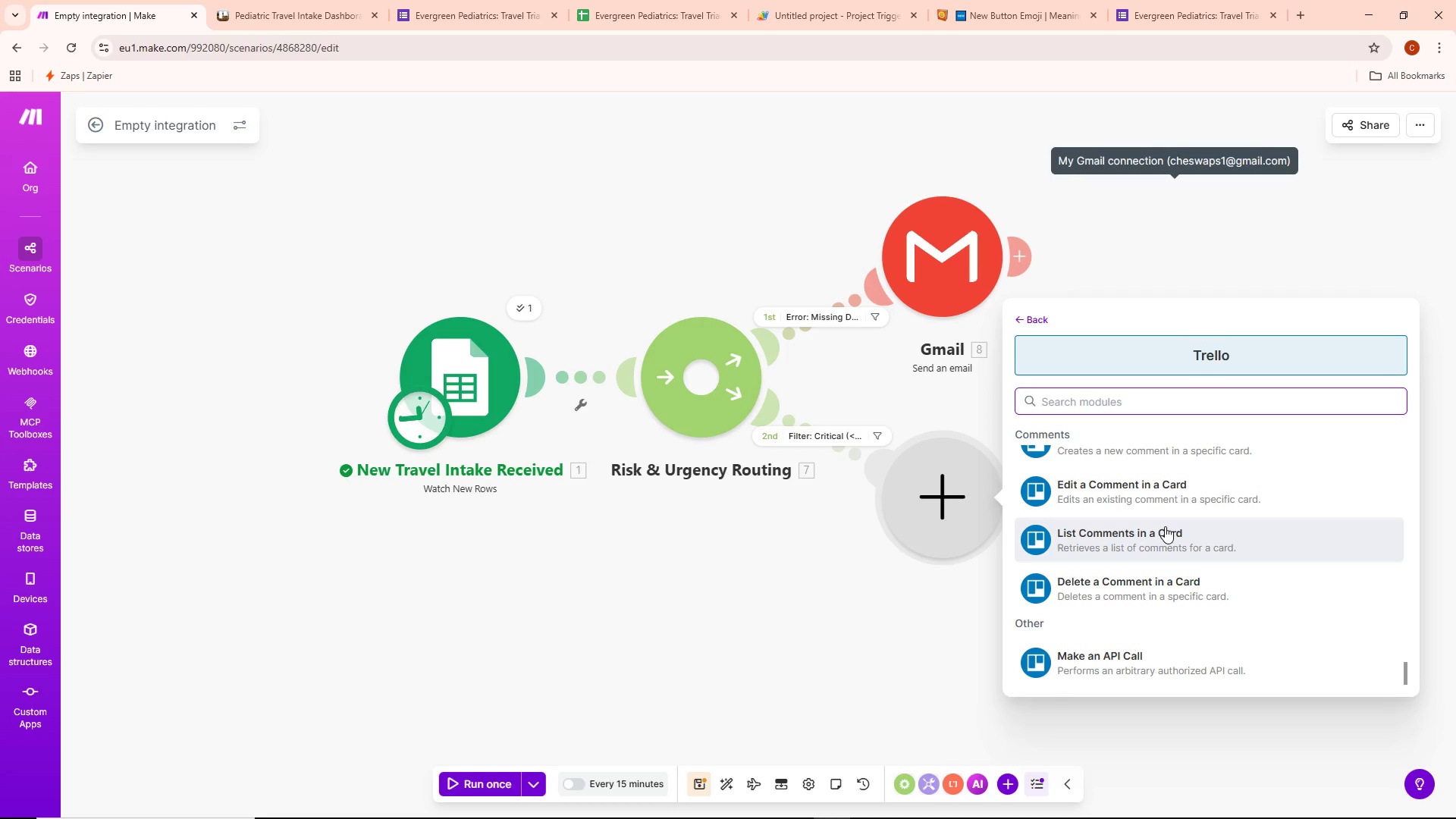 
scroll: coordinate [1158, 602], scroll_direction: up, amount: 5.0
 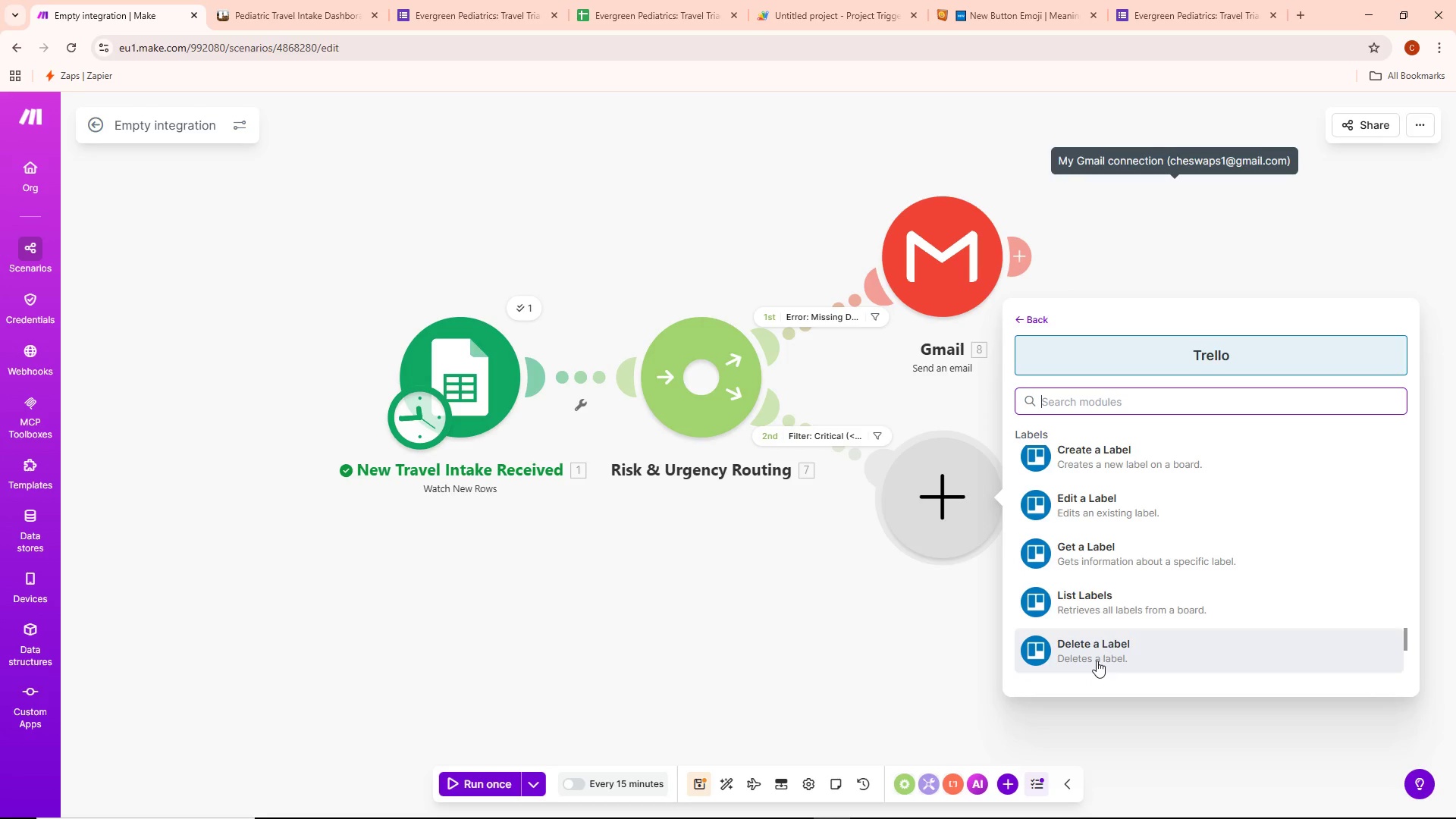 
wait(5.76)
 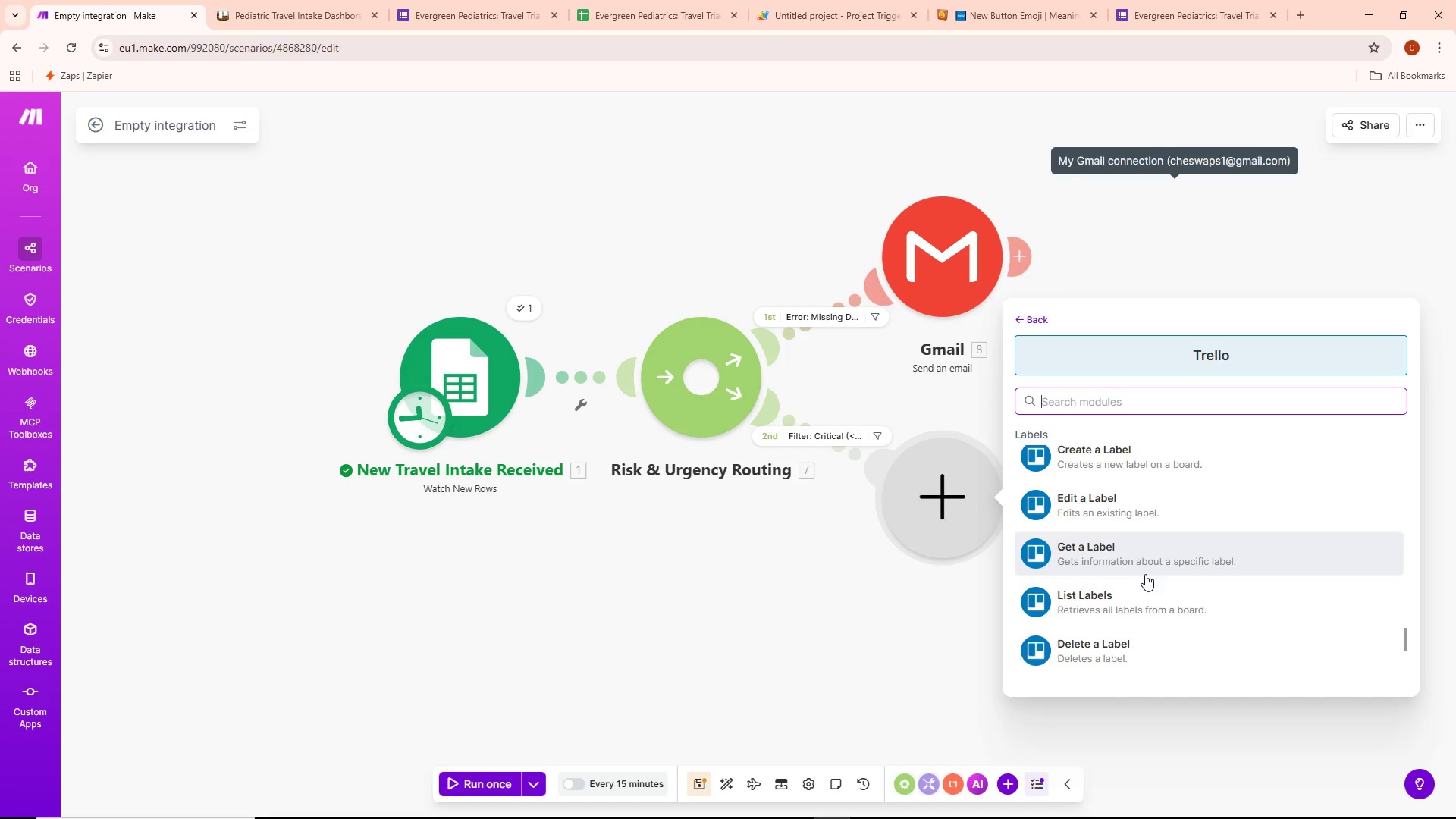 
scroll: coordinate [1221, 601], scroll_direction: up, amount: 1.0
 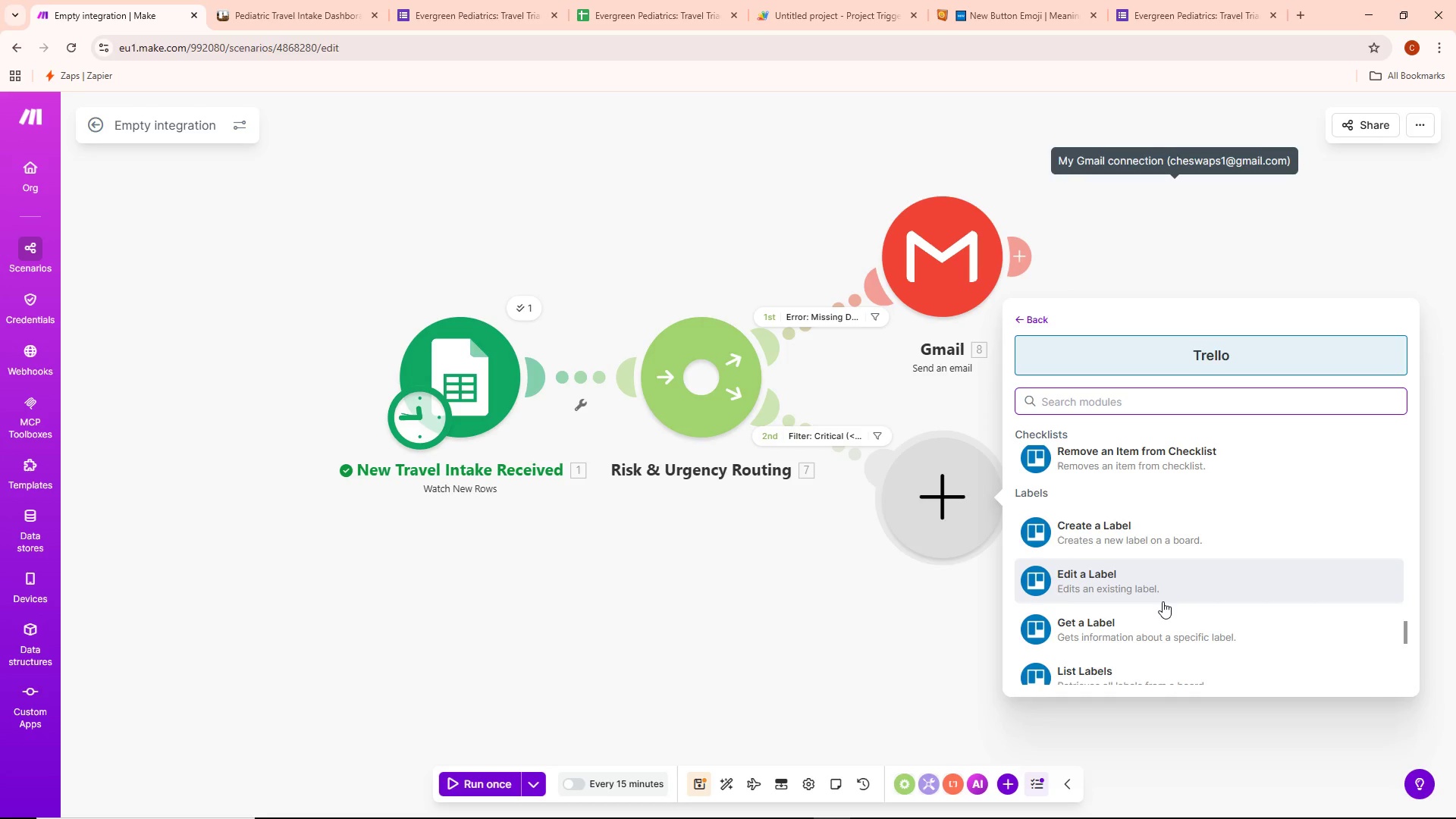 
wait(29.19)
 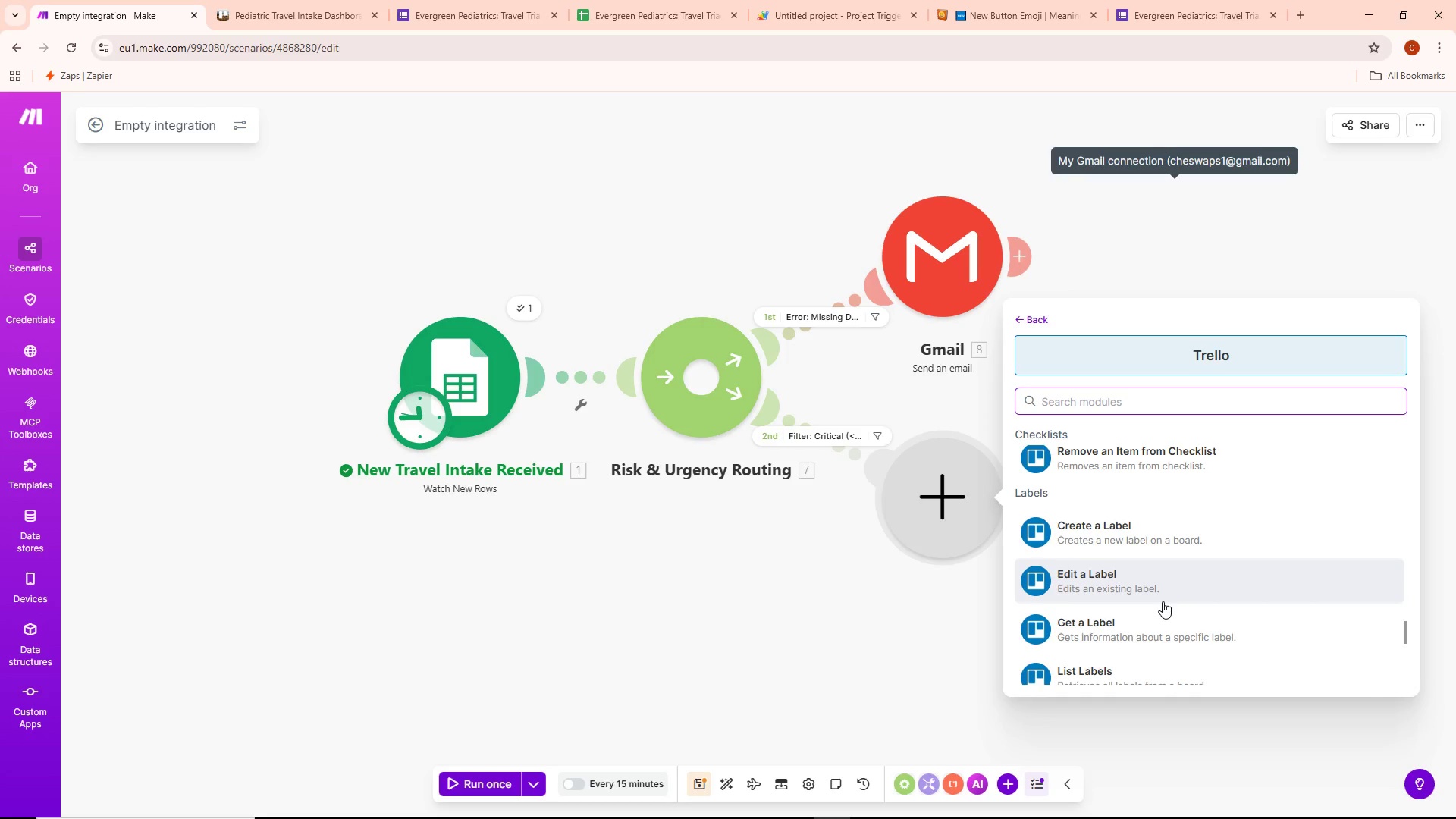 
scroll: coordinate [1185, 749], scroll_direction: down, amount: 2.0
 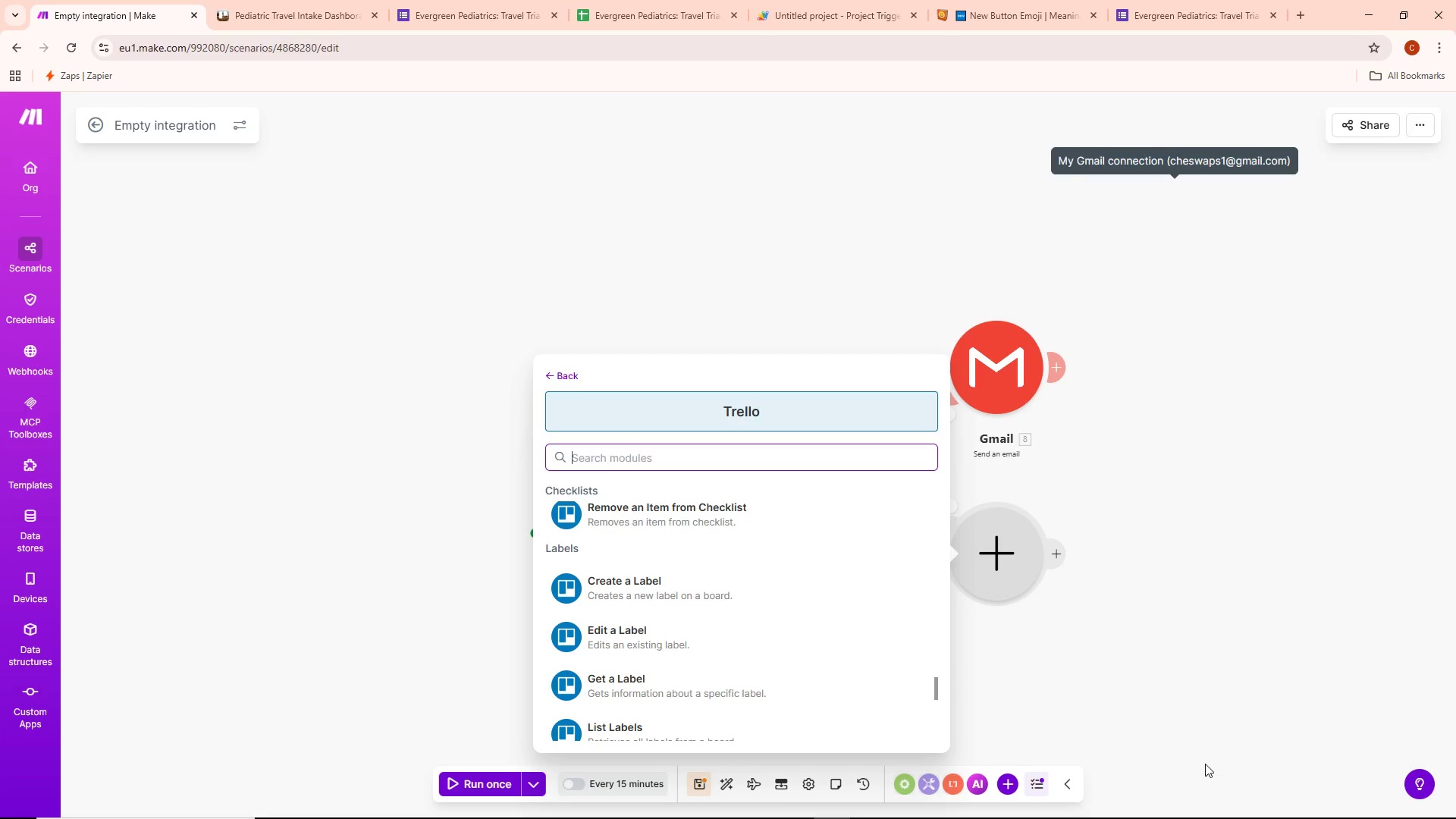 
wait(5.56)
 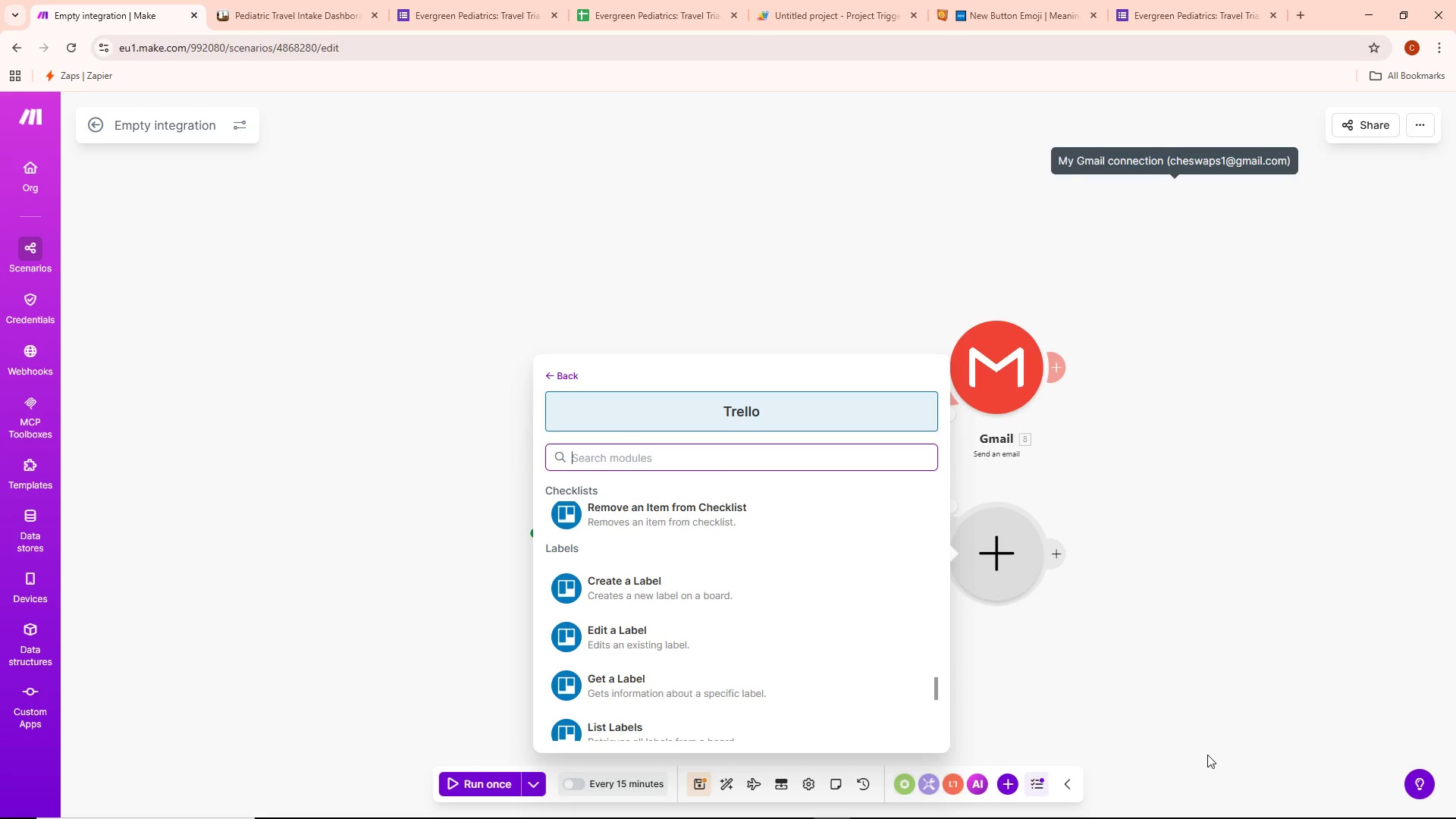 
scroll: coordinate [1203, 756], scroll_direction: down, amount: 1.0
 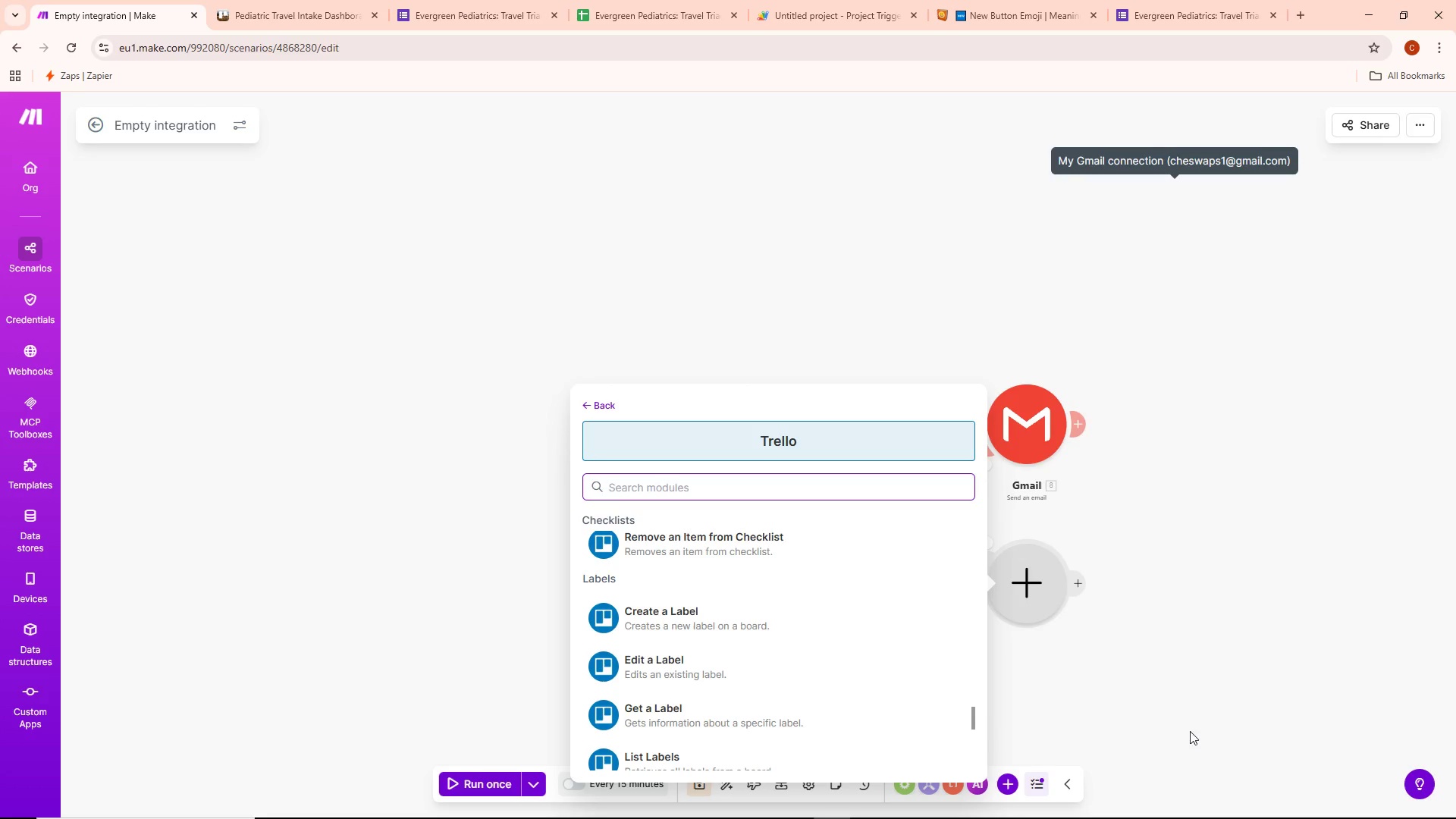 
scroll: coordinate [1183, 708], scroll_direction: up, amount: 2.0
 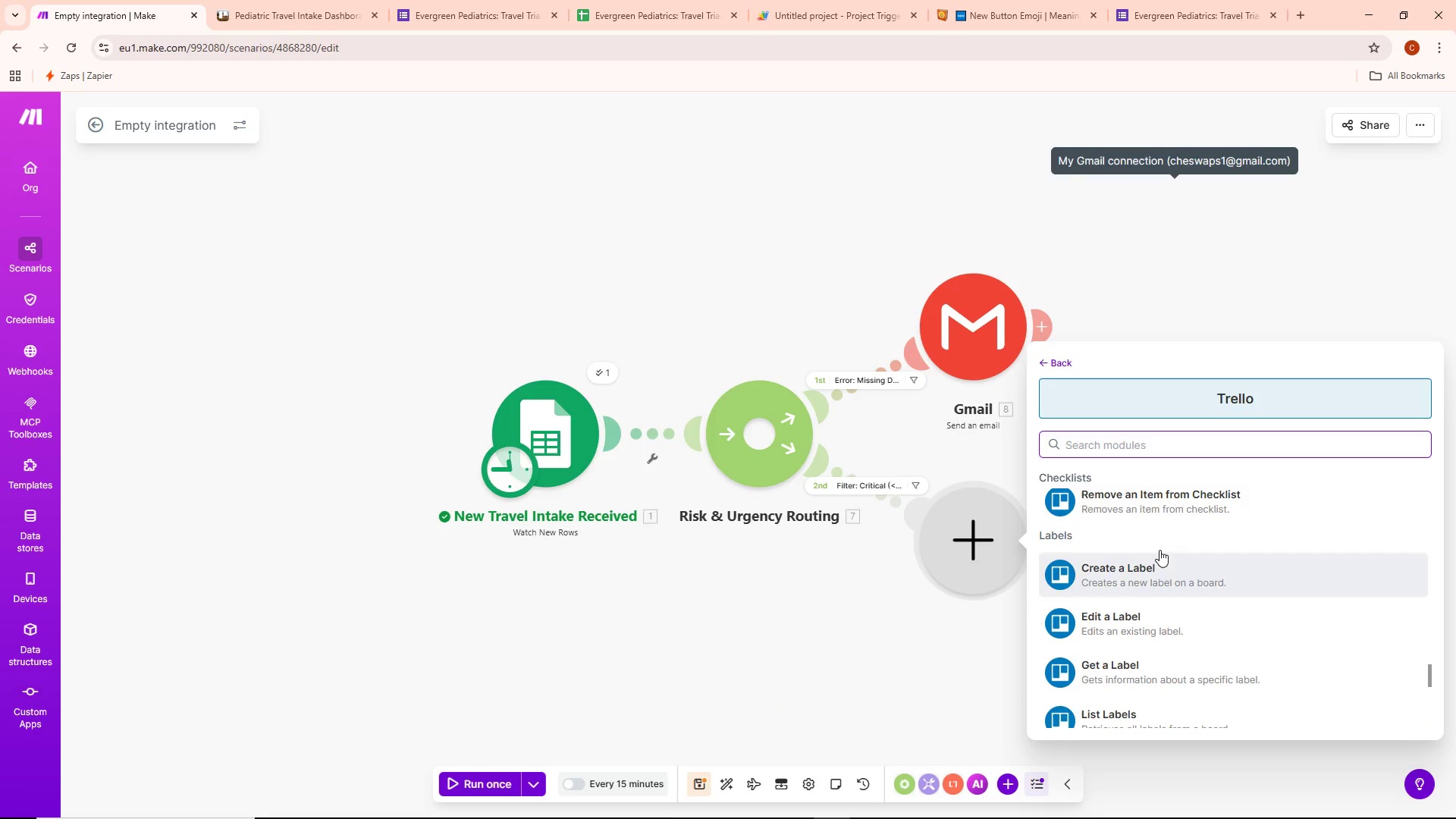 
scroll: coordinate [1220, 541], scroll_direction: down, amount: 6.0
 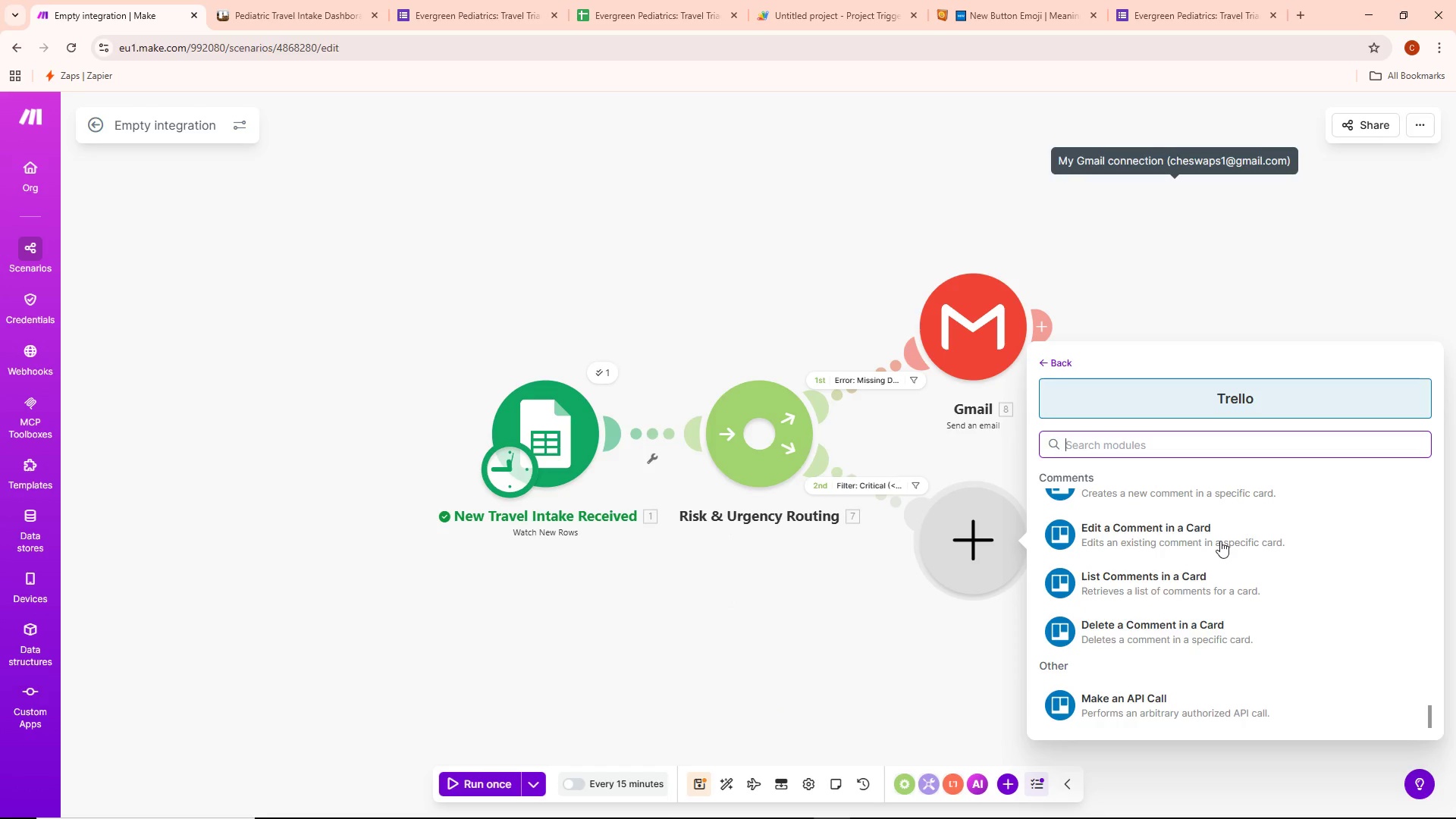 
scroll: coordinate [1220, 541], scroll_direction: up, amount: 1.0
 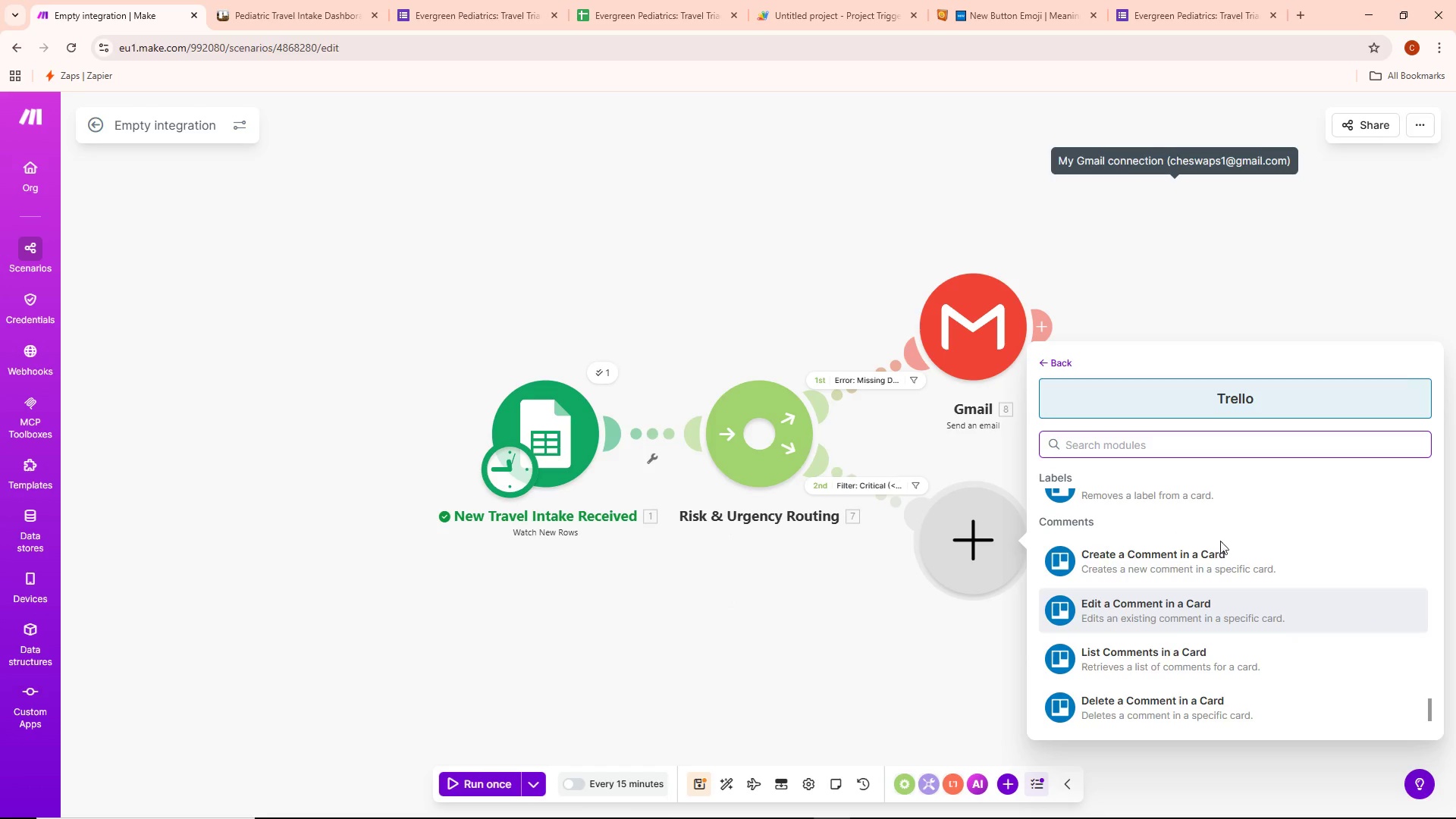 
scroll: coordinate [1220, 541], scroll_direction: down, amount: 1.0
 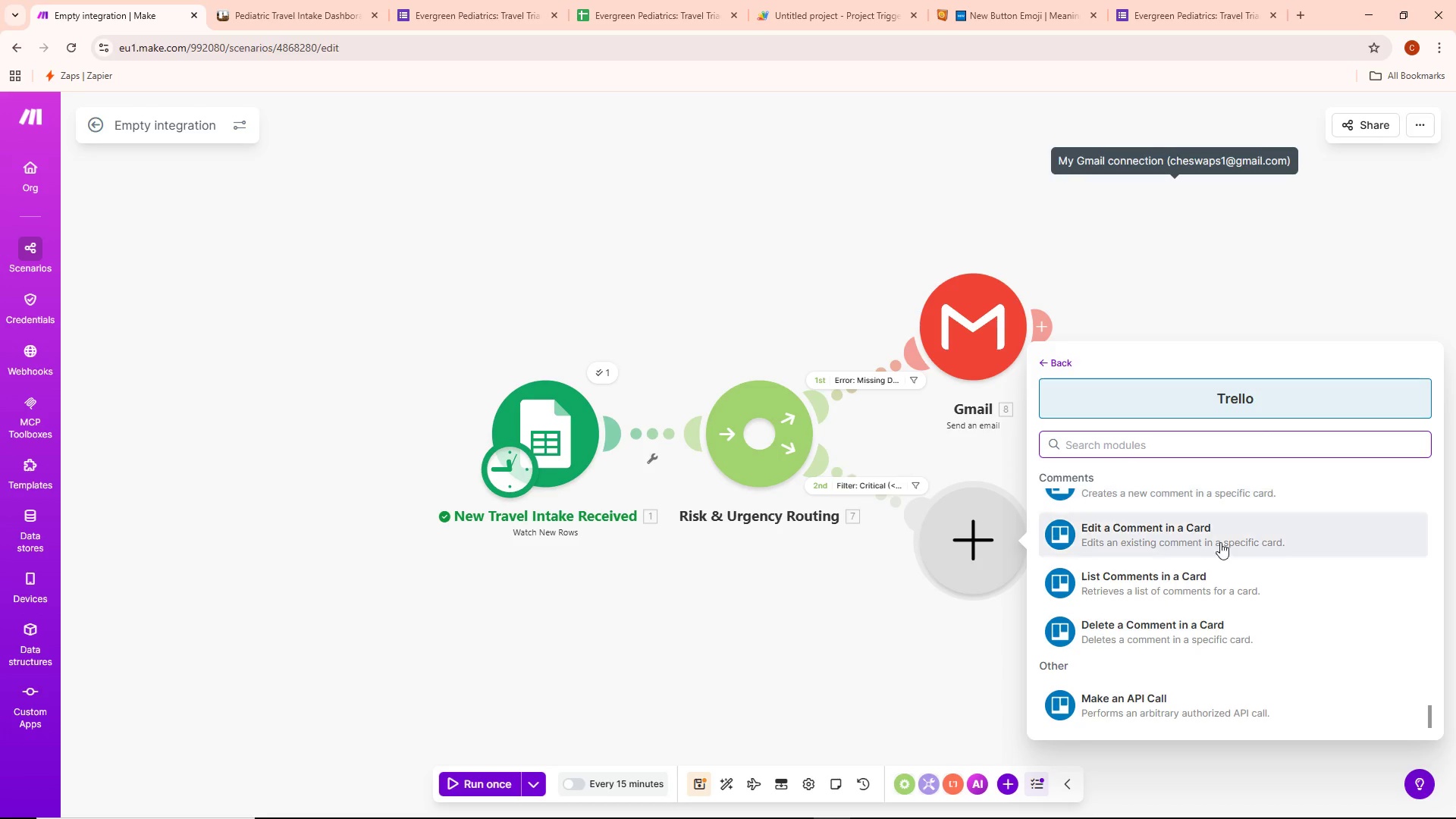 
scroll: coordinate [1189, 652], scroll_direction: up, amount: 10.0
 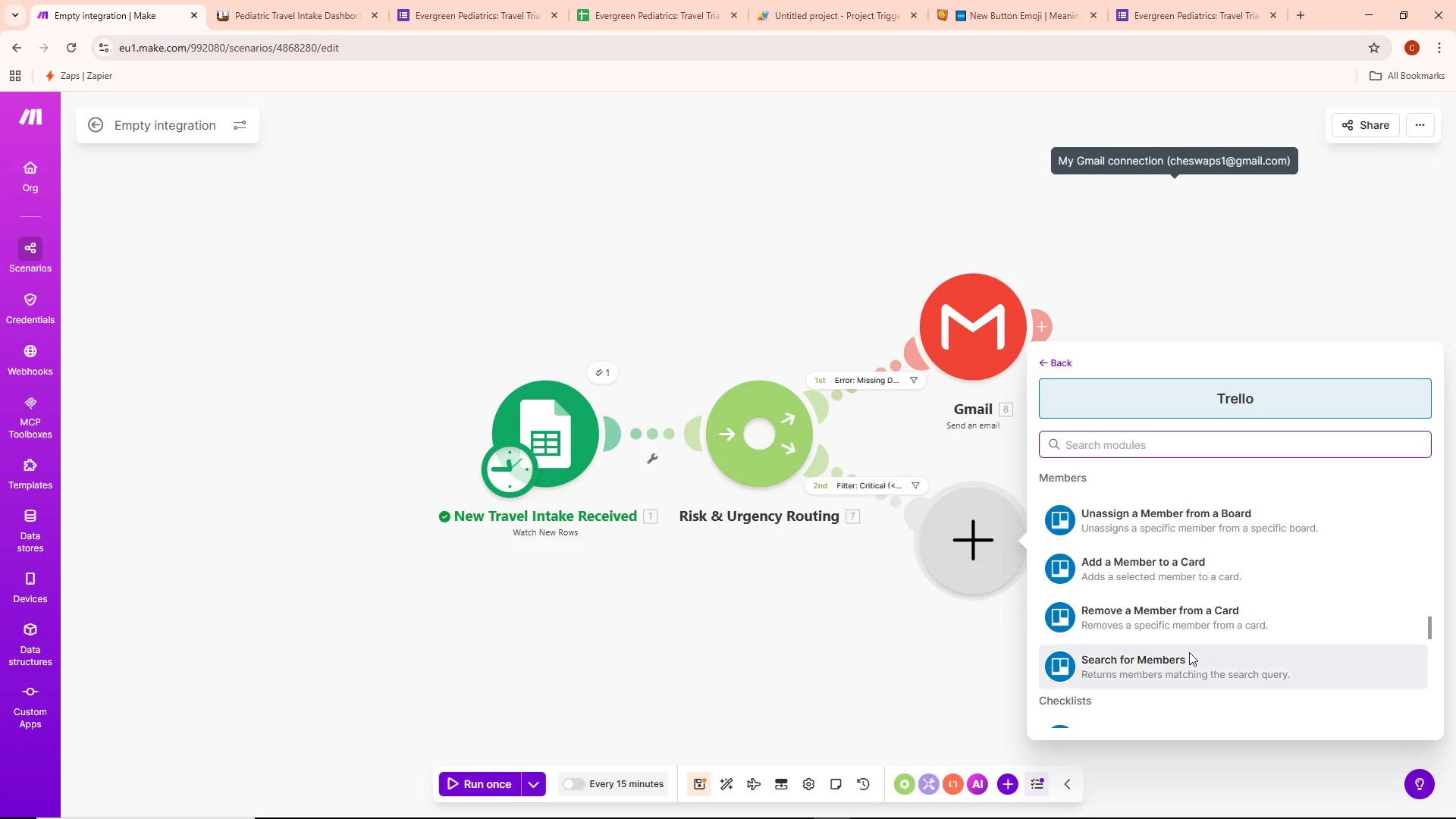 
scroll: coordinate [1189, 652], scroll_direction: down, amount: 2.0
 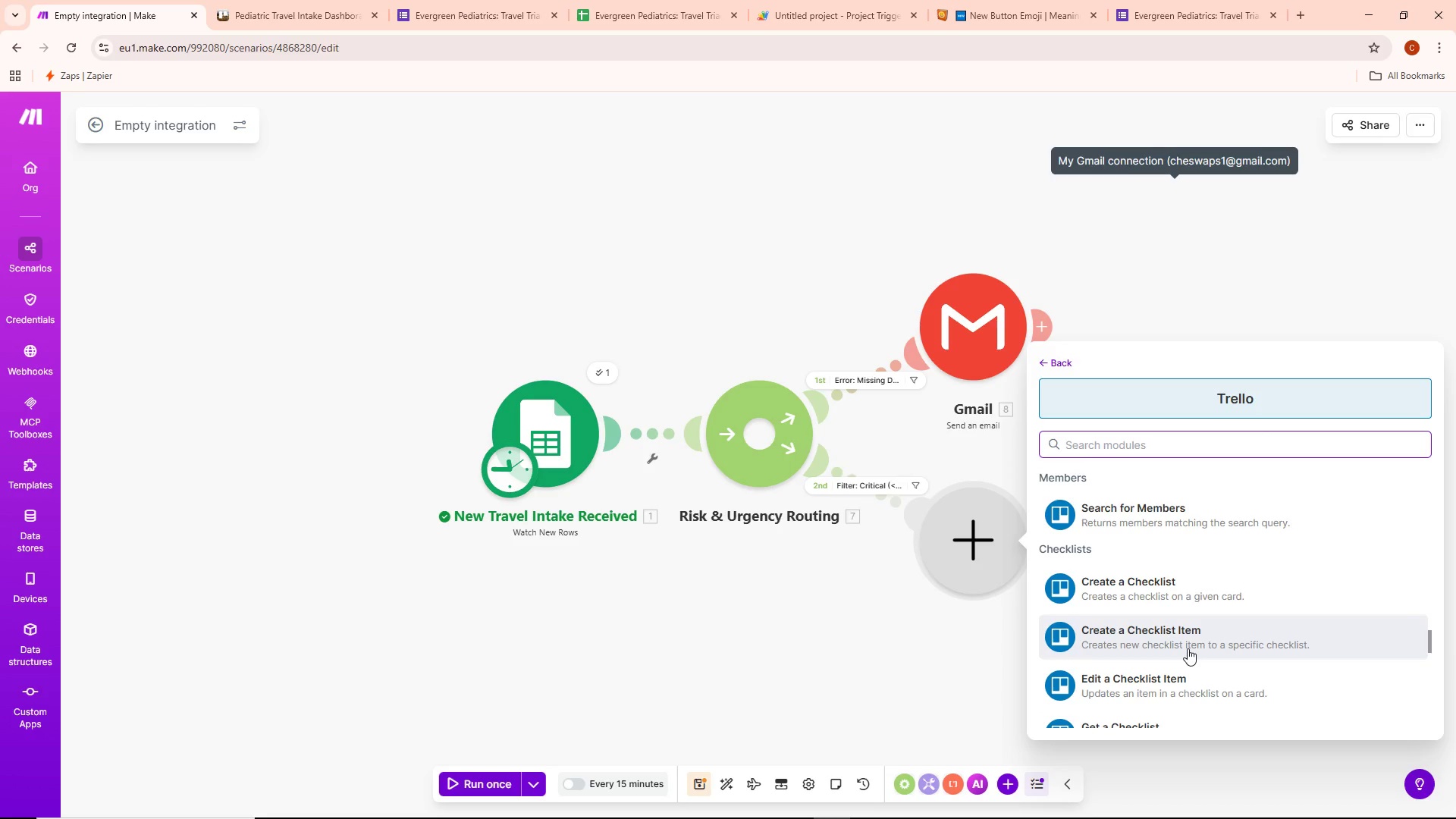 
scroll: coordinate [1186, 634], scroll_direction: up, amount: 11.0
 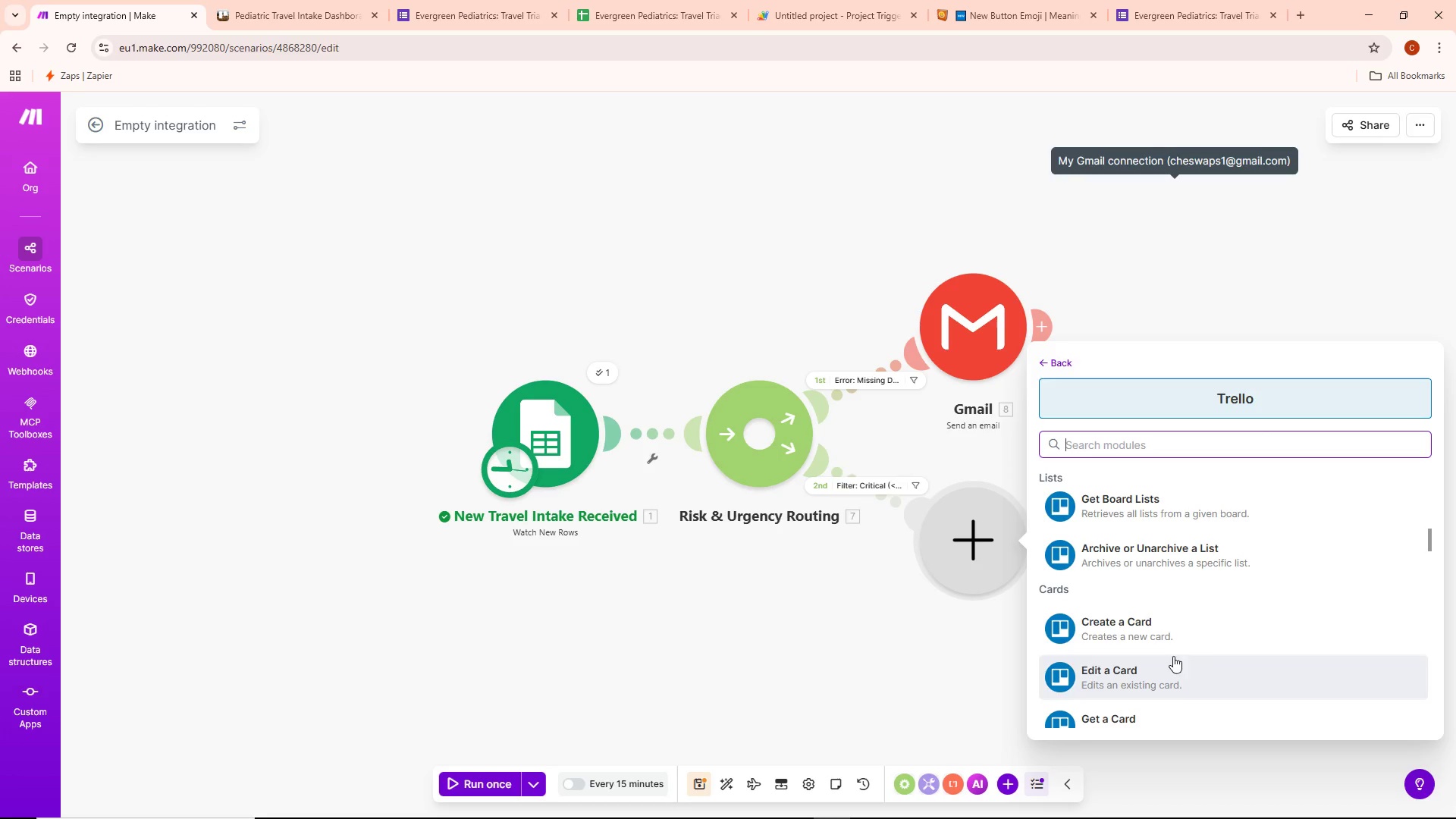 
left_click([1165, 642])
 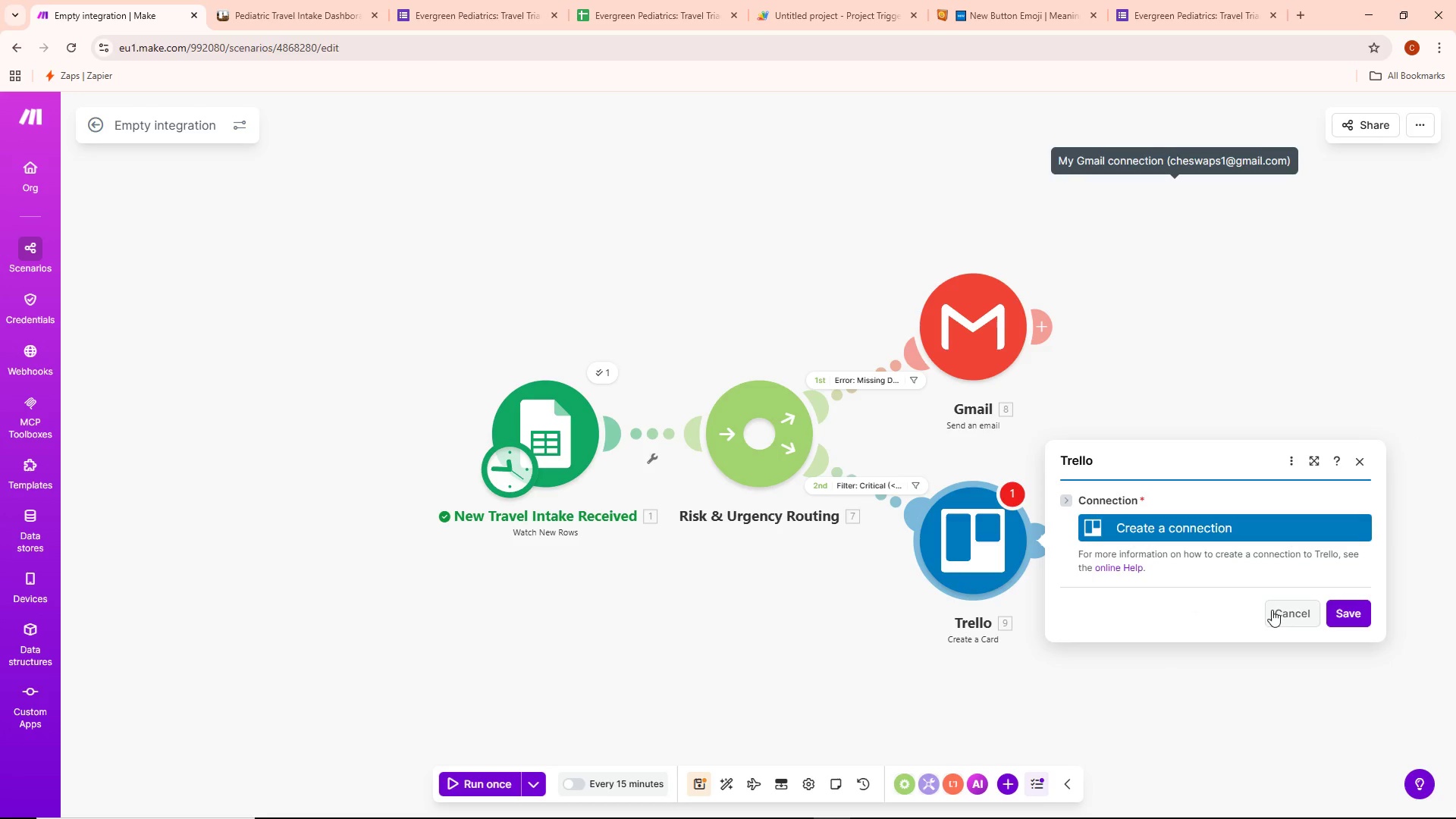 
wait(5.92)
 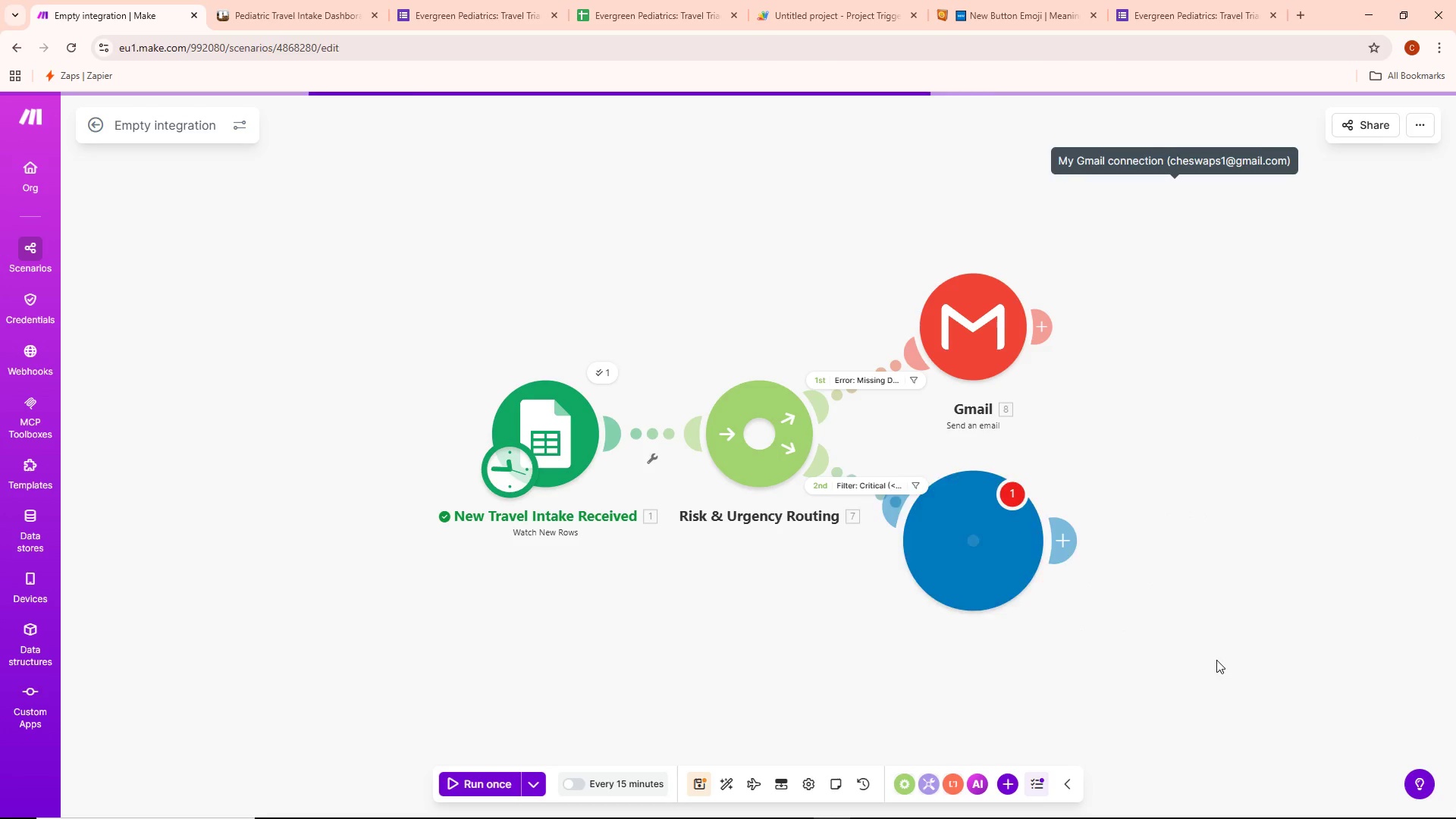 
left_click([1209, 524])
 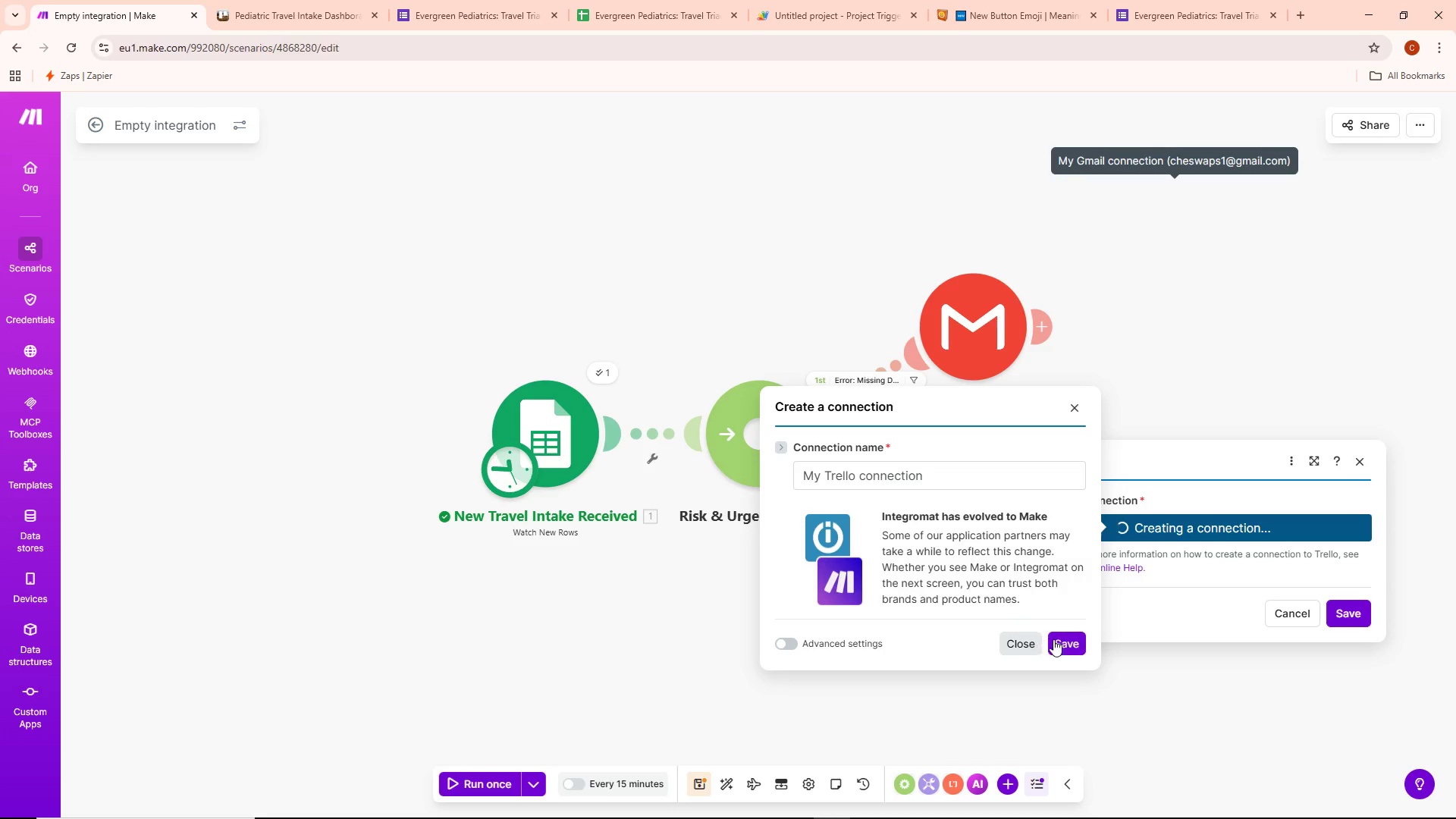 
left_click([1067, 639])
 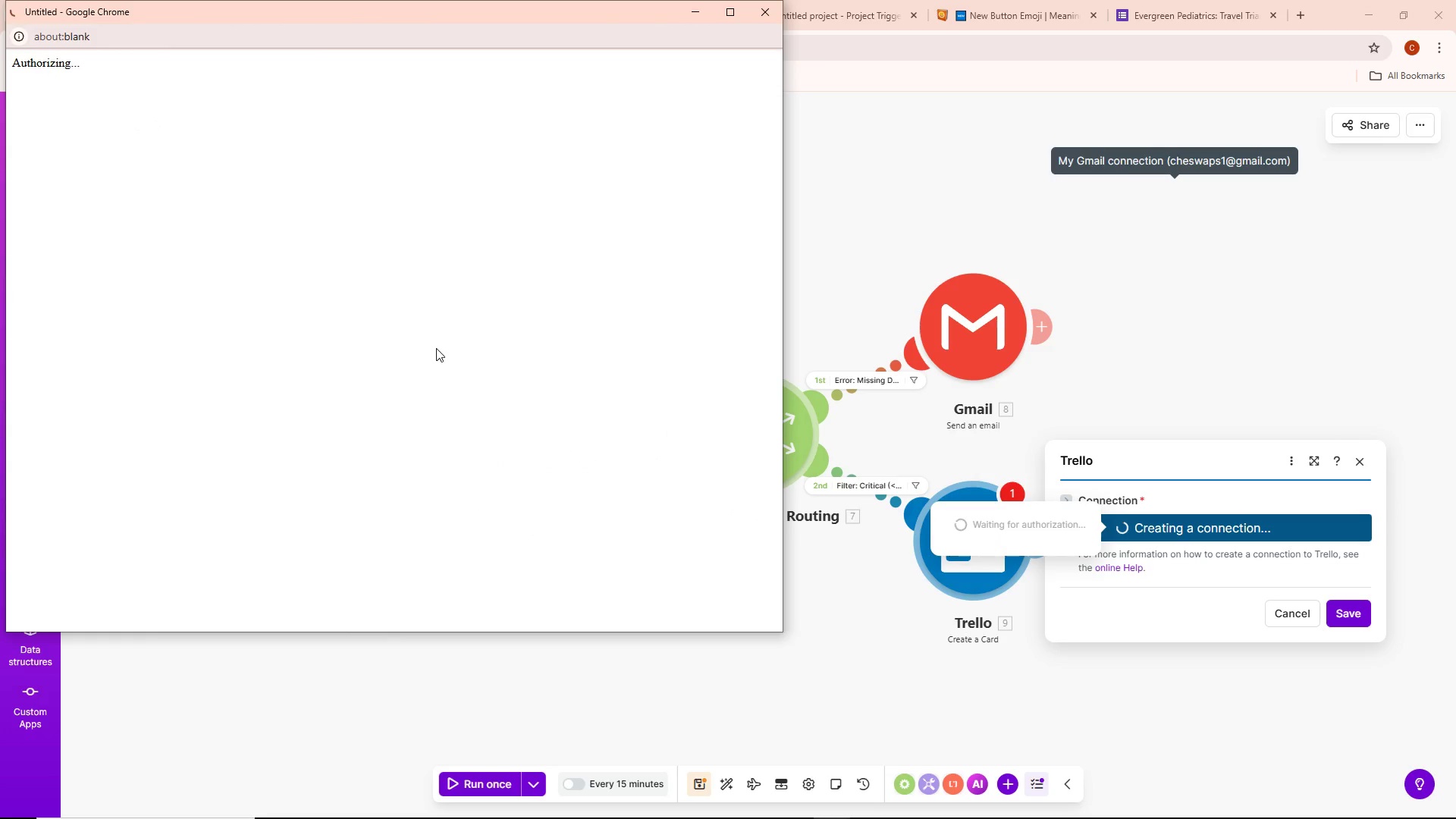 
mouse_move([450, 328])
 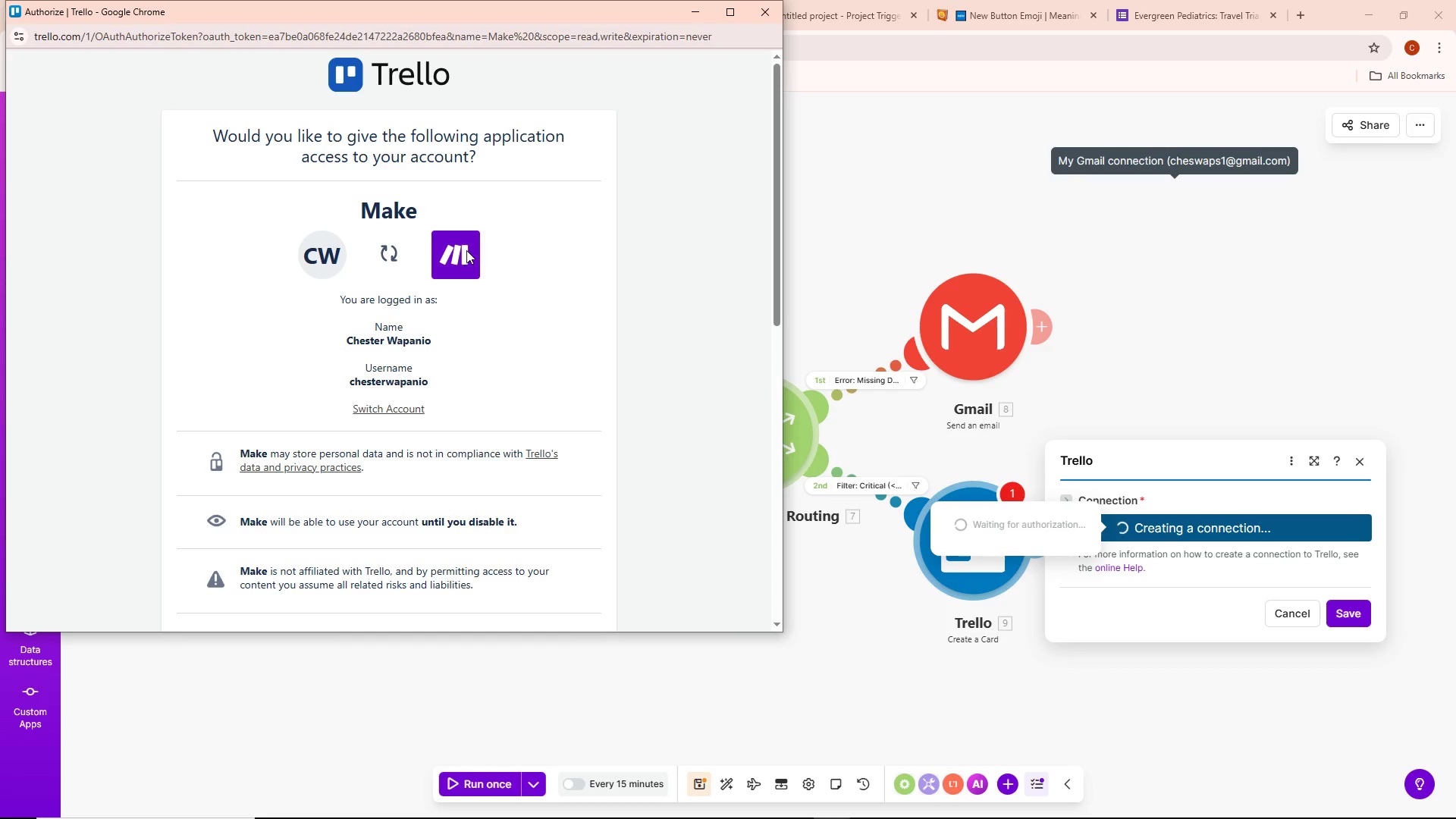 
wait(10.34)
 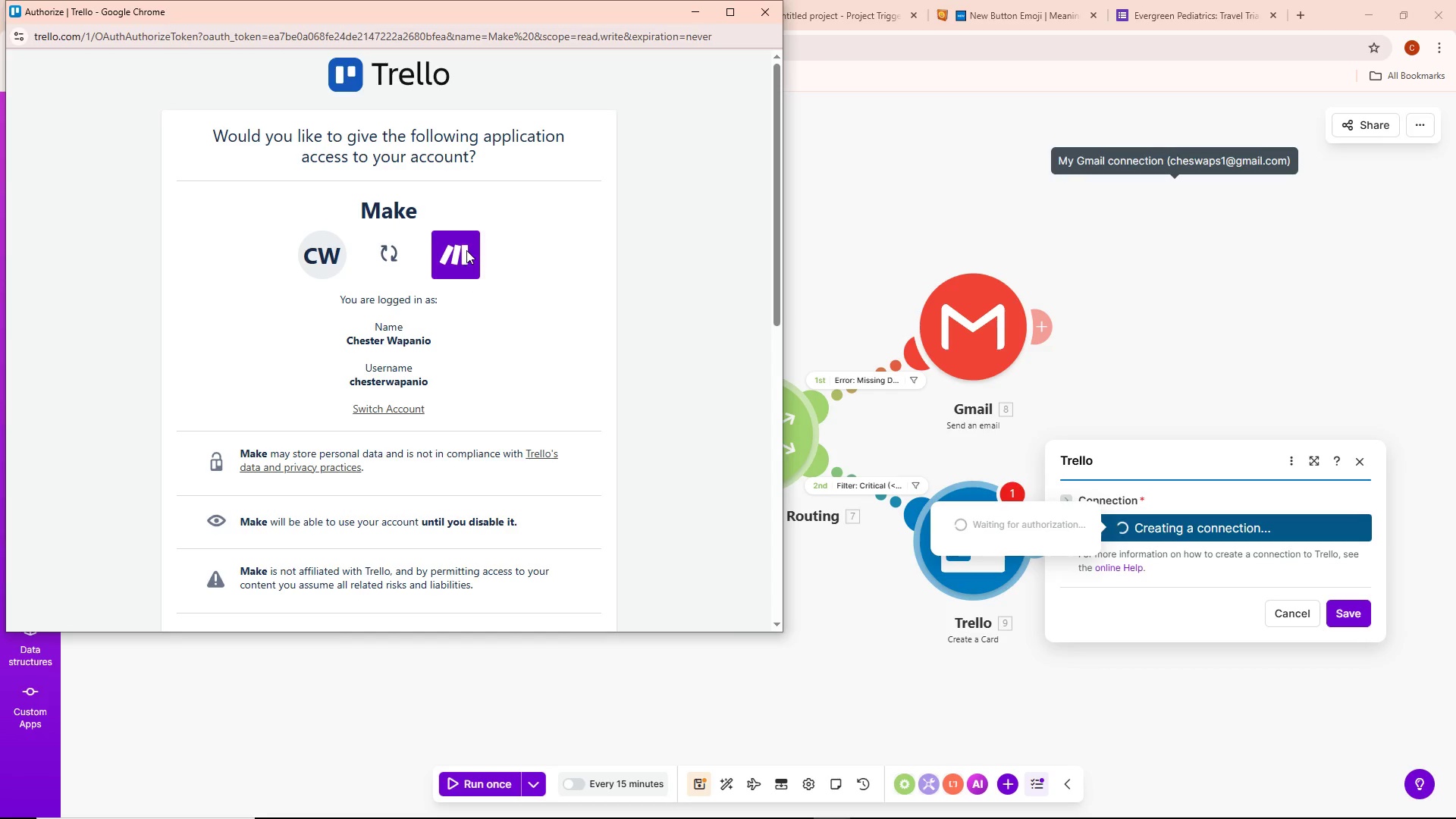 
scroll: coordinate [465, 413], scroll_direction: down, amount: 10.0
 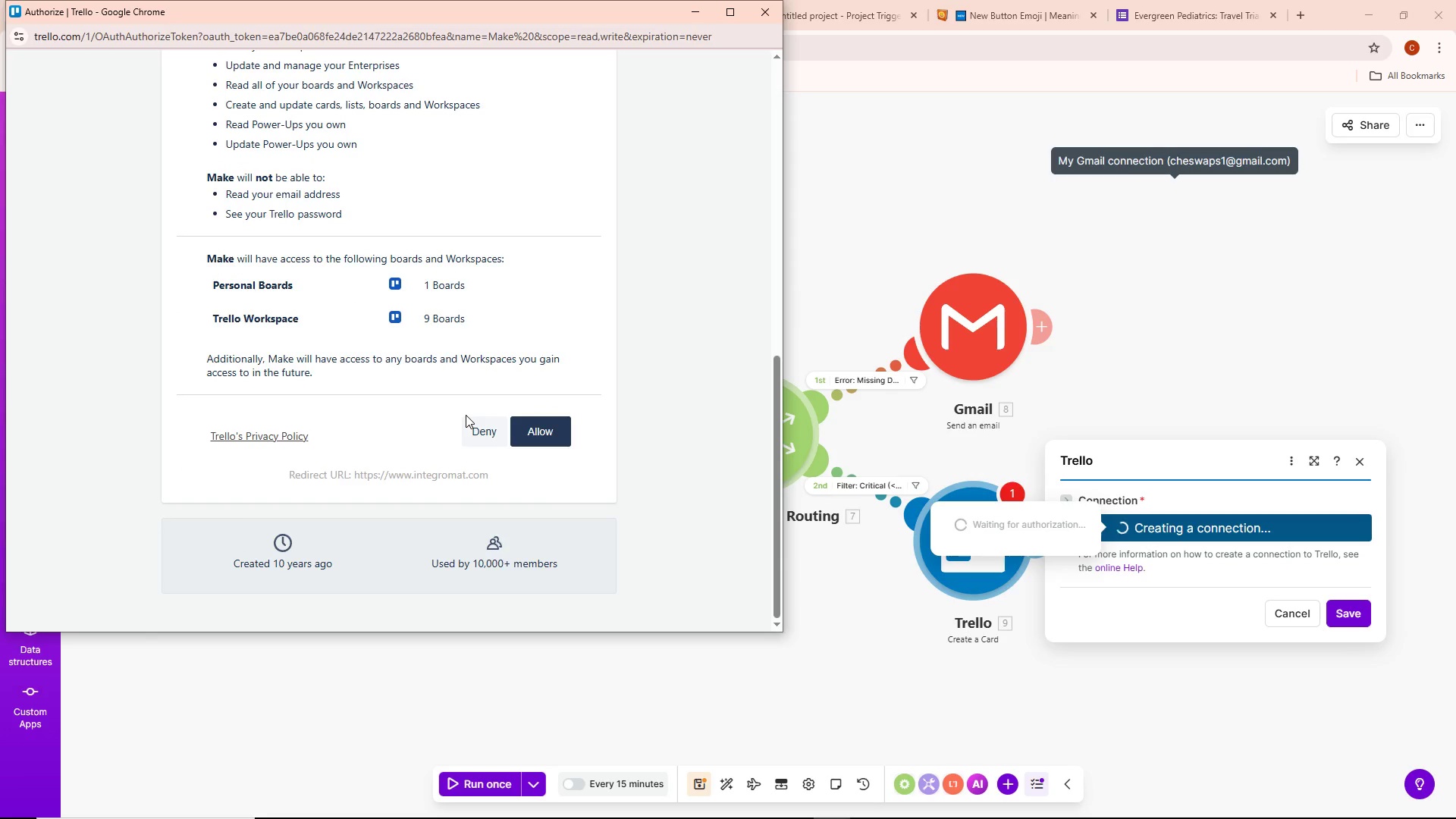 
scroll: coordinate [519, 453], scroll_direction: up, amount: 8.0
 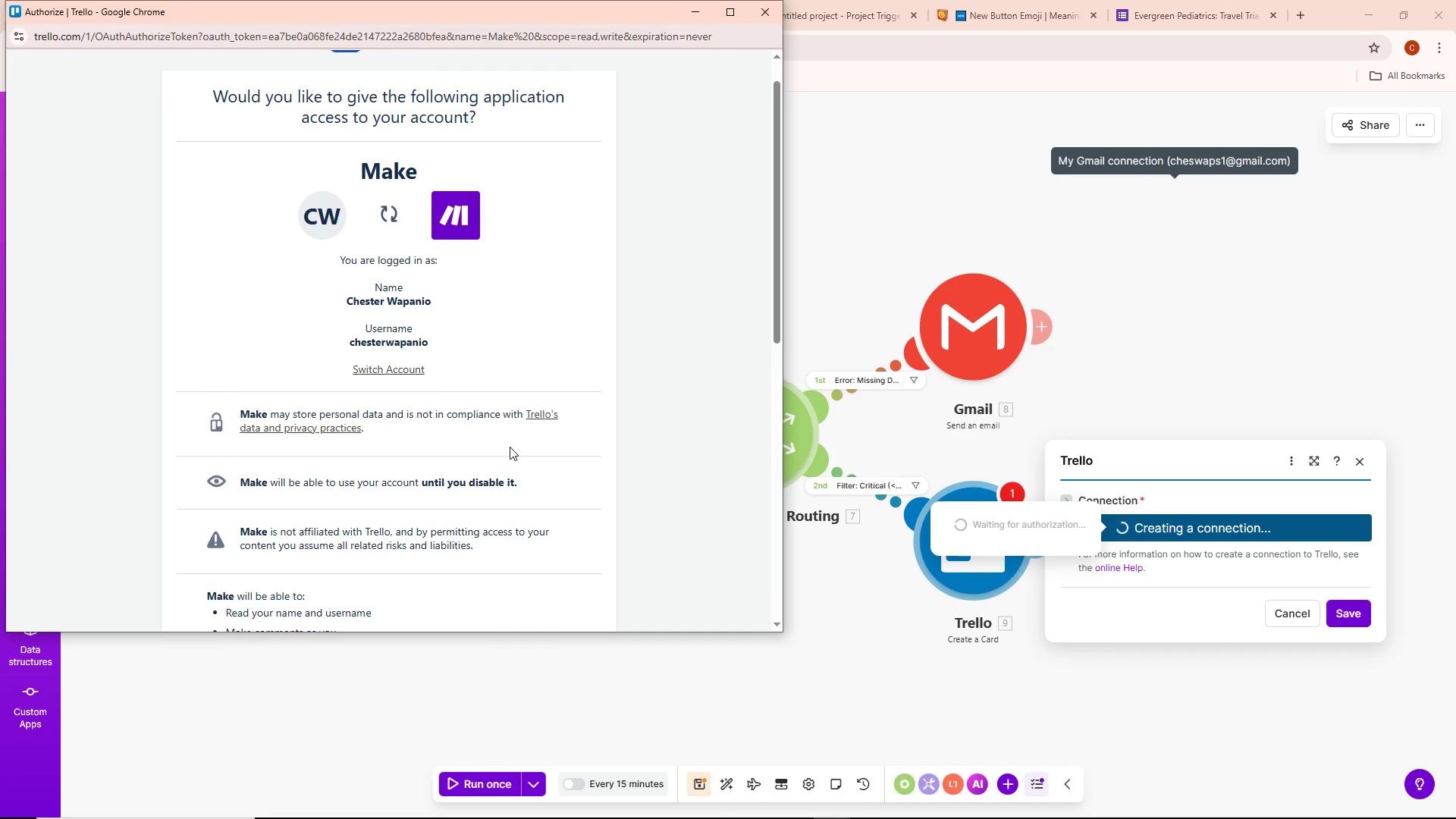 
scroll: coordinate [510, 451], scroll_direction: down, amount: 7.0
 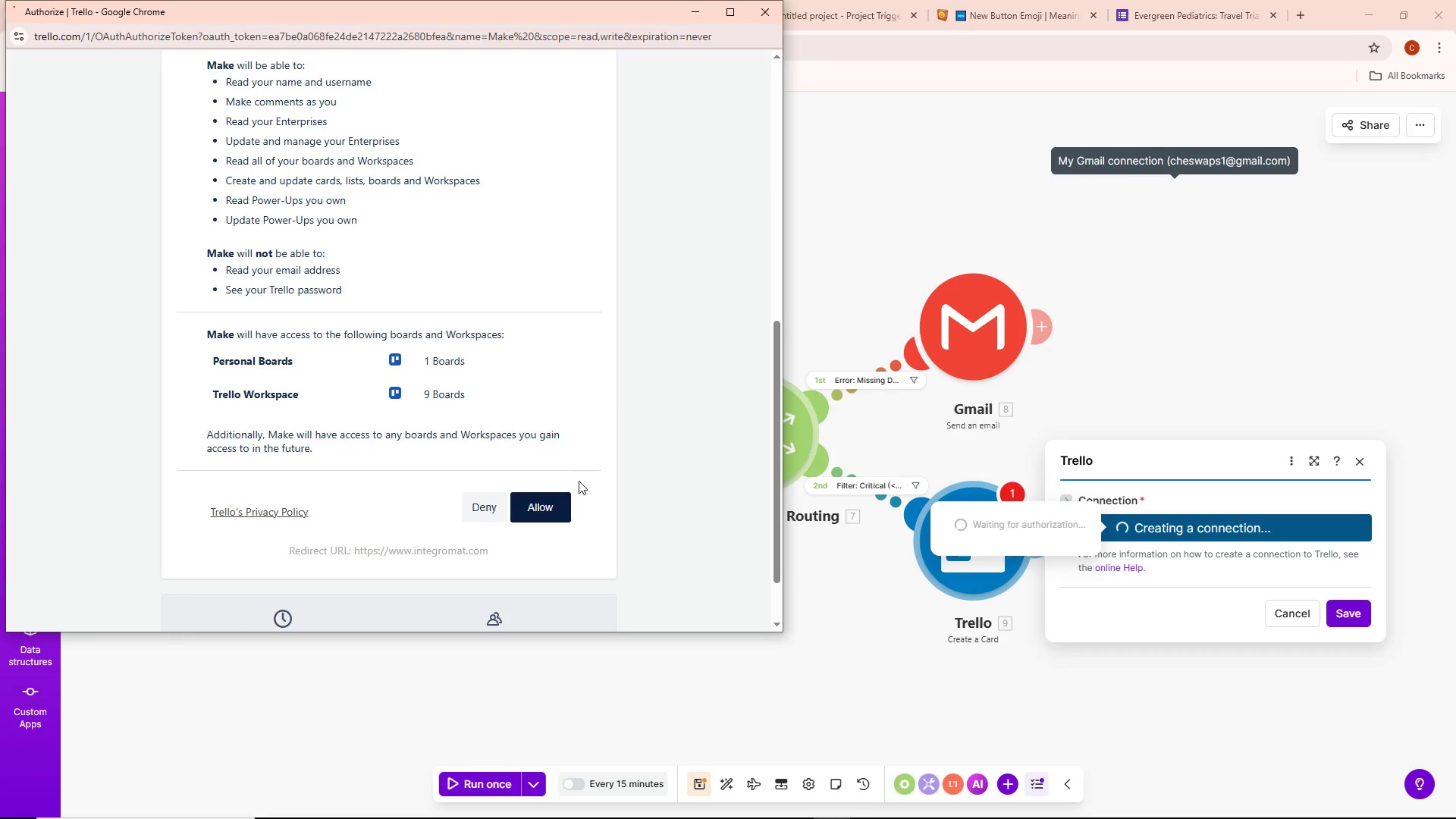 
double_click([544, 500])
 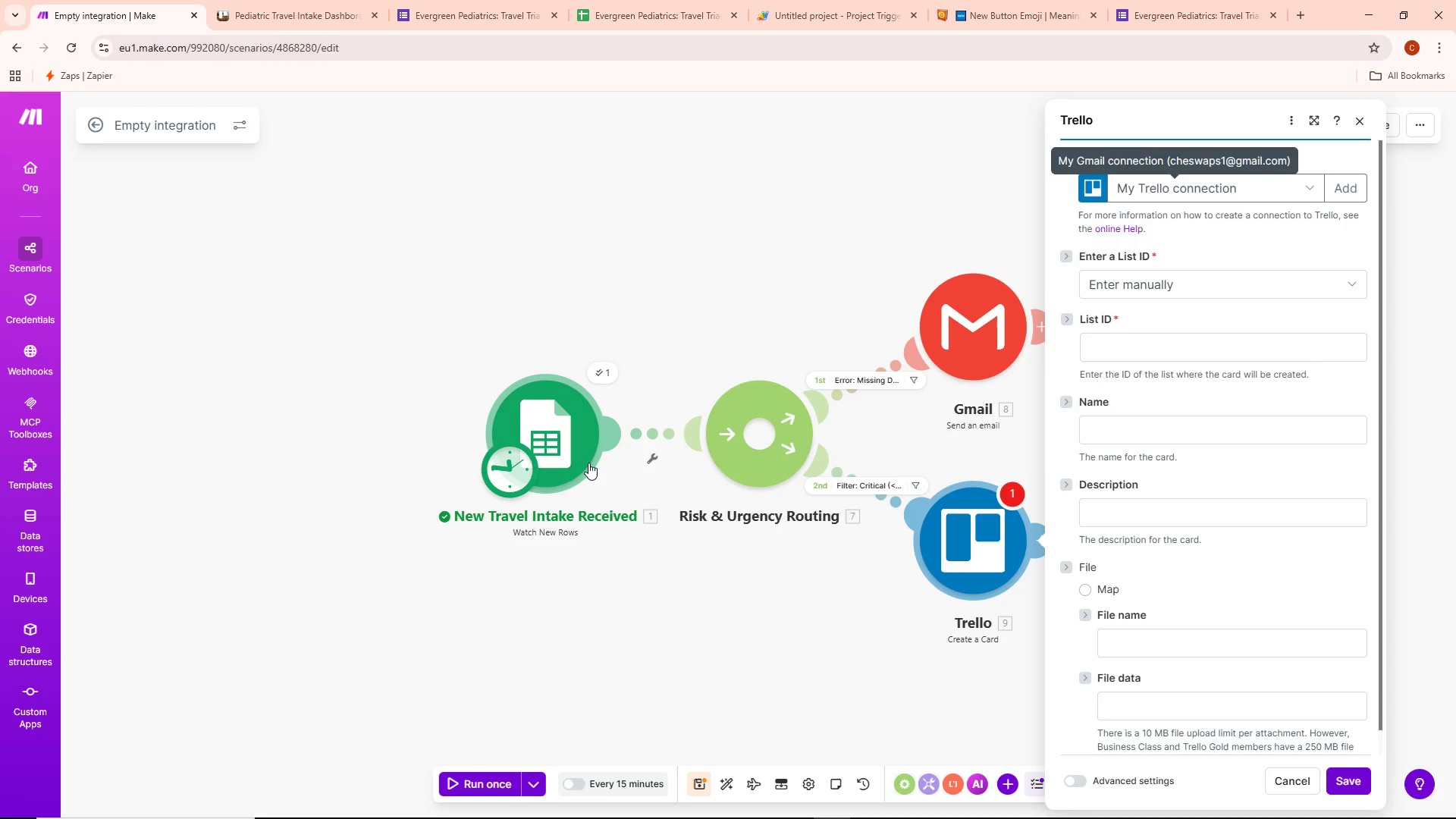 
wait(13.17)
 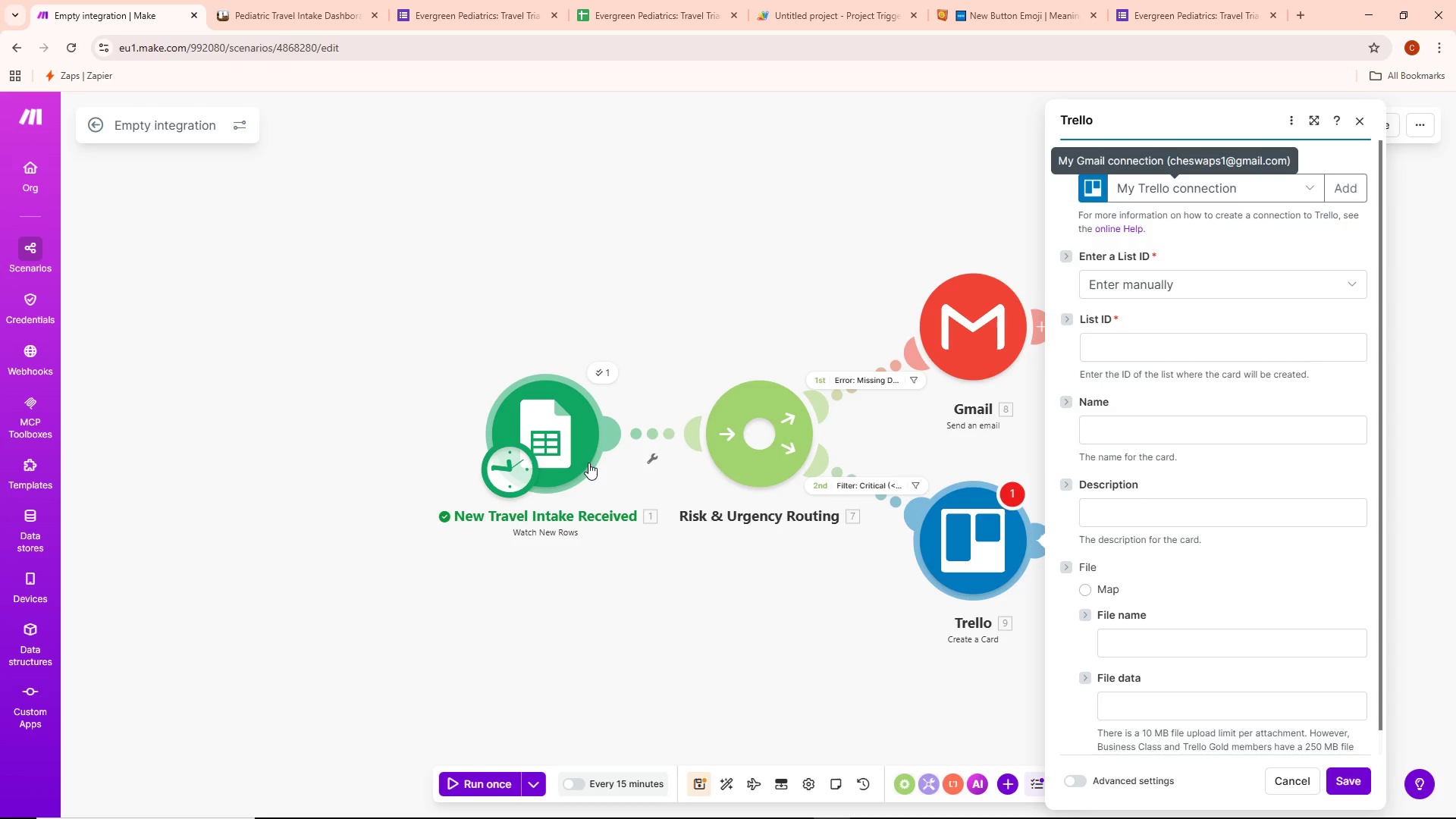 
scroll: coordinate [1228, 434], scroll_direction: down, amount: 3.0
 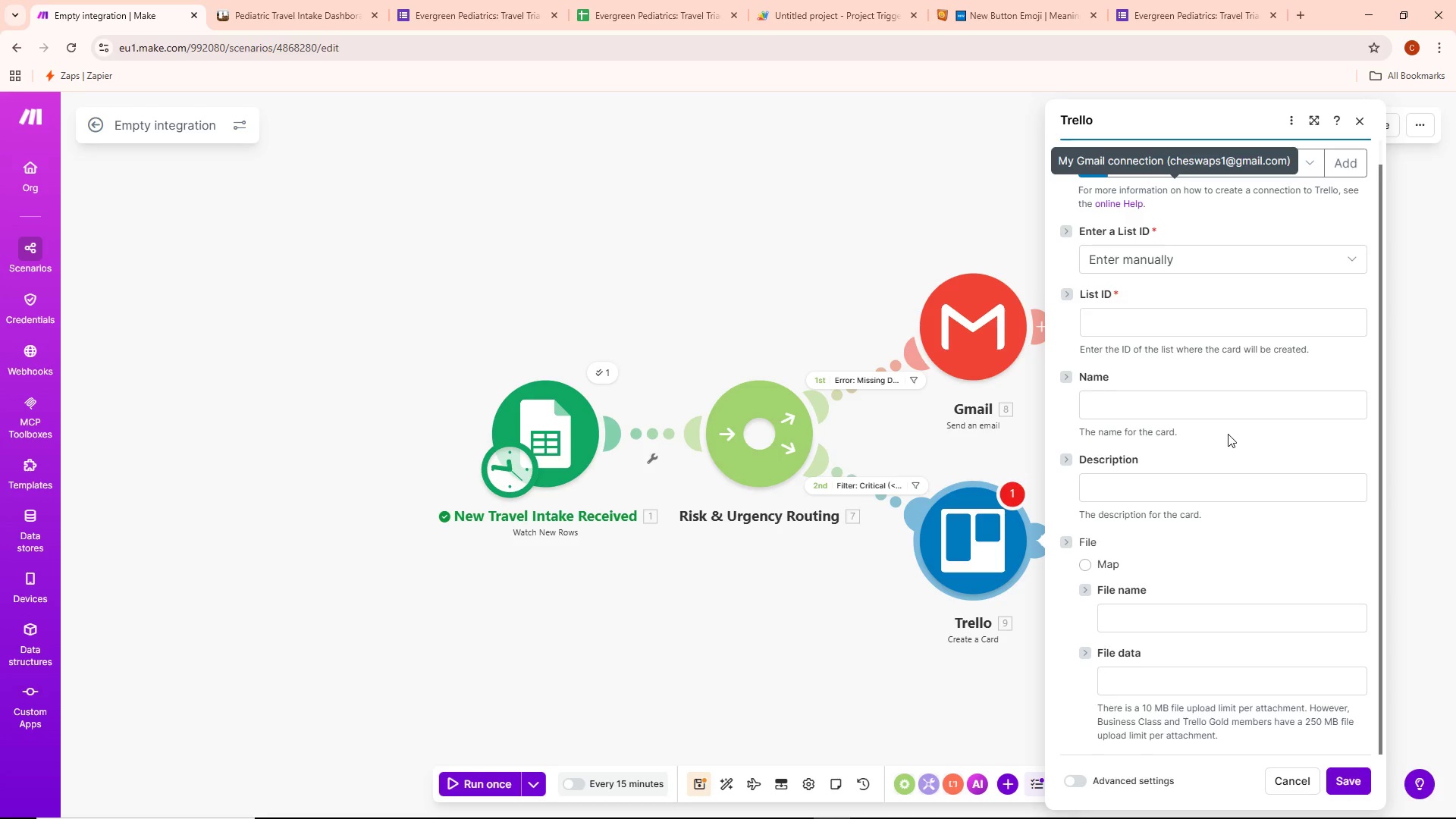 
wait(12.32)
 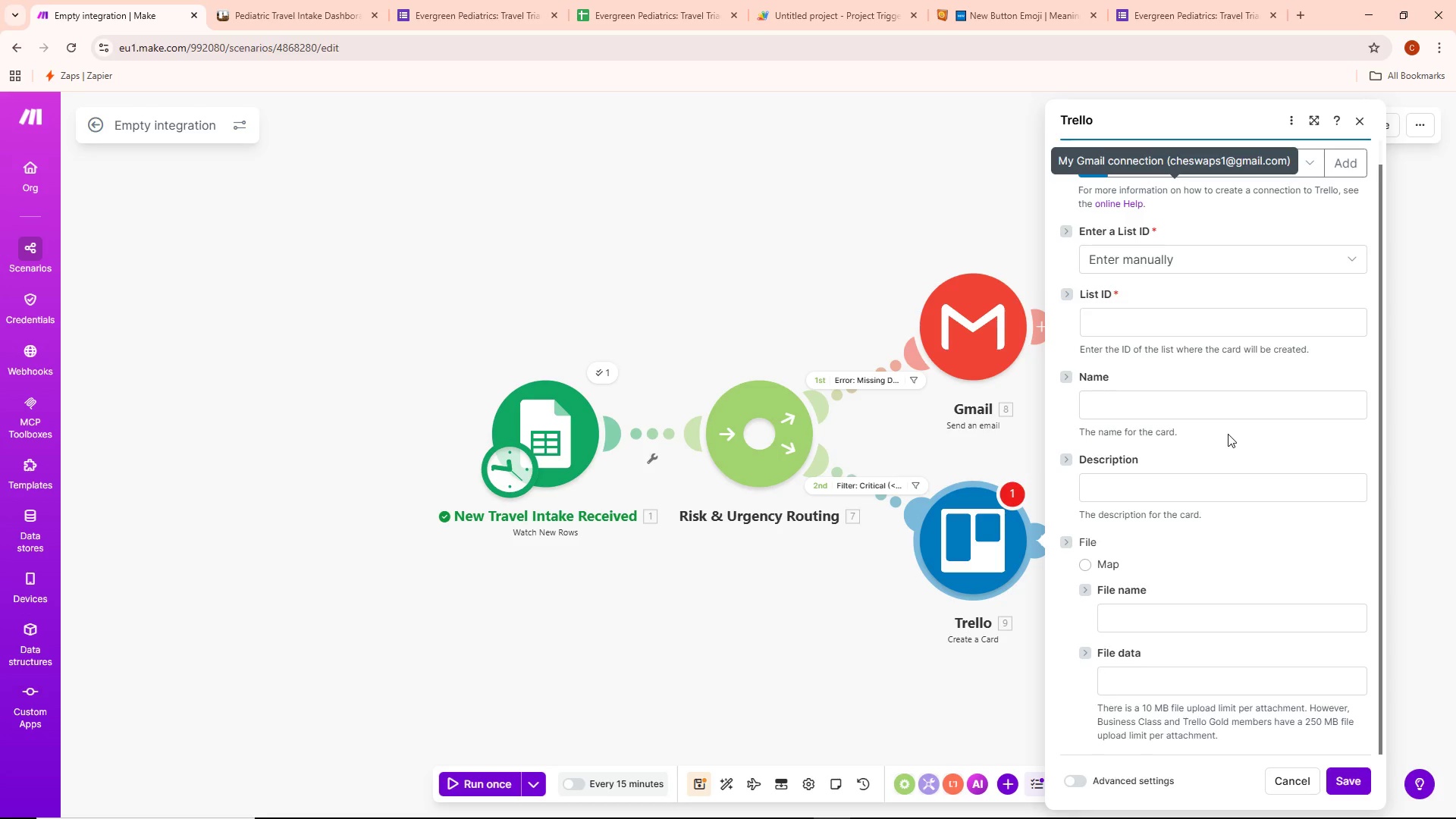 
scroll: coordinate [1229, 494], scroll_direction: down, amount: 3.0
 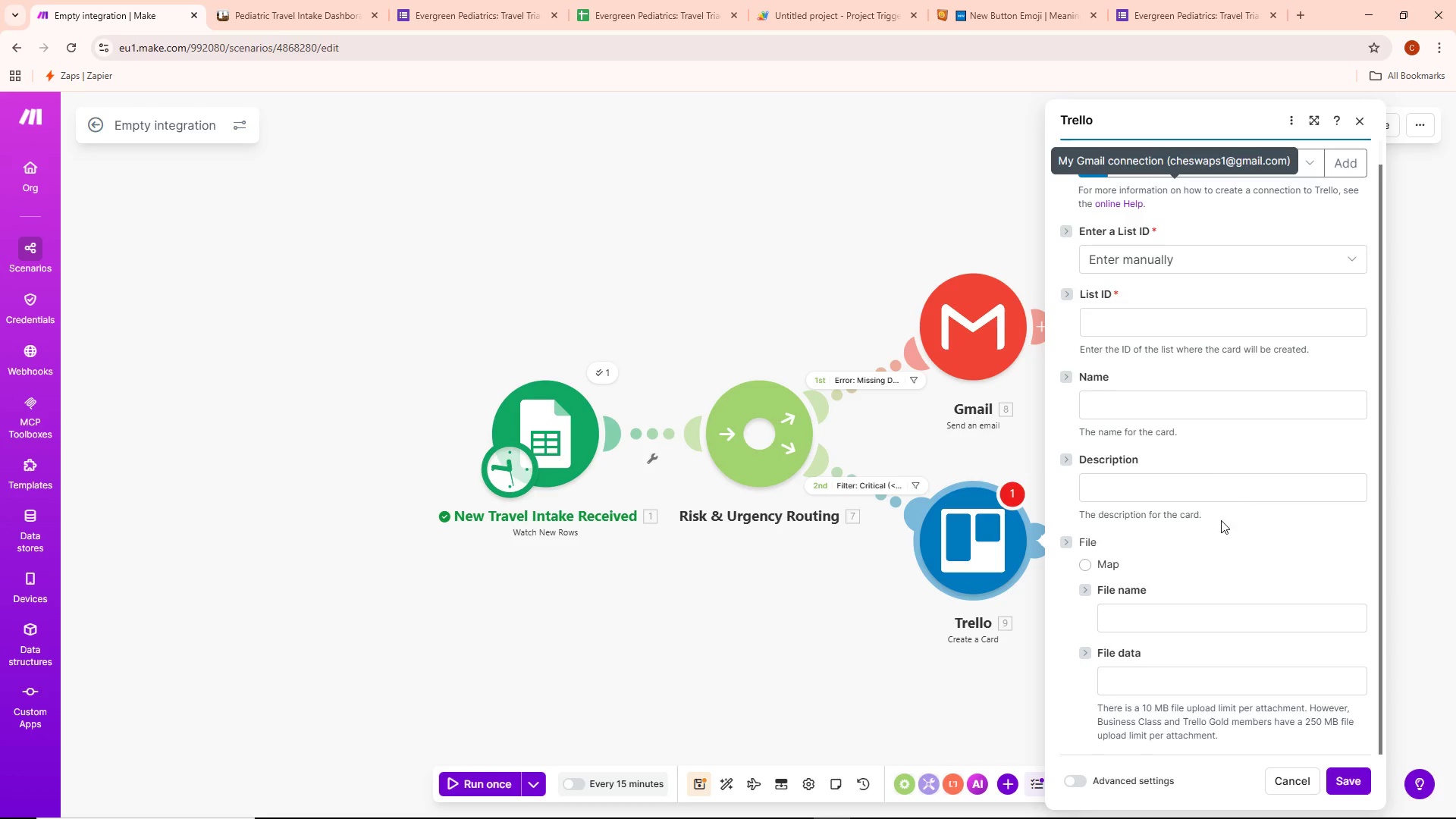 
scroll: coordinate [1185, 538], scroll_direction: up, amount: 5.0
 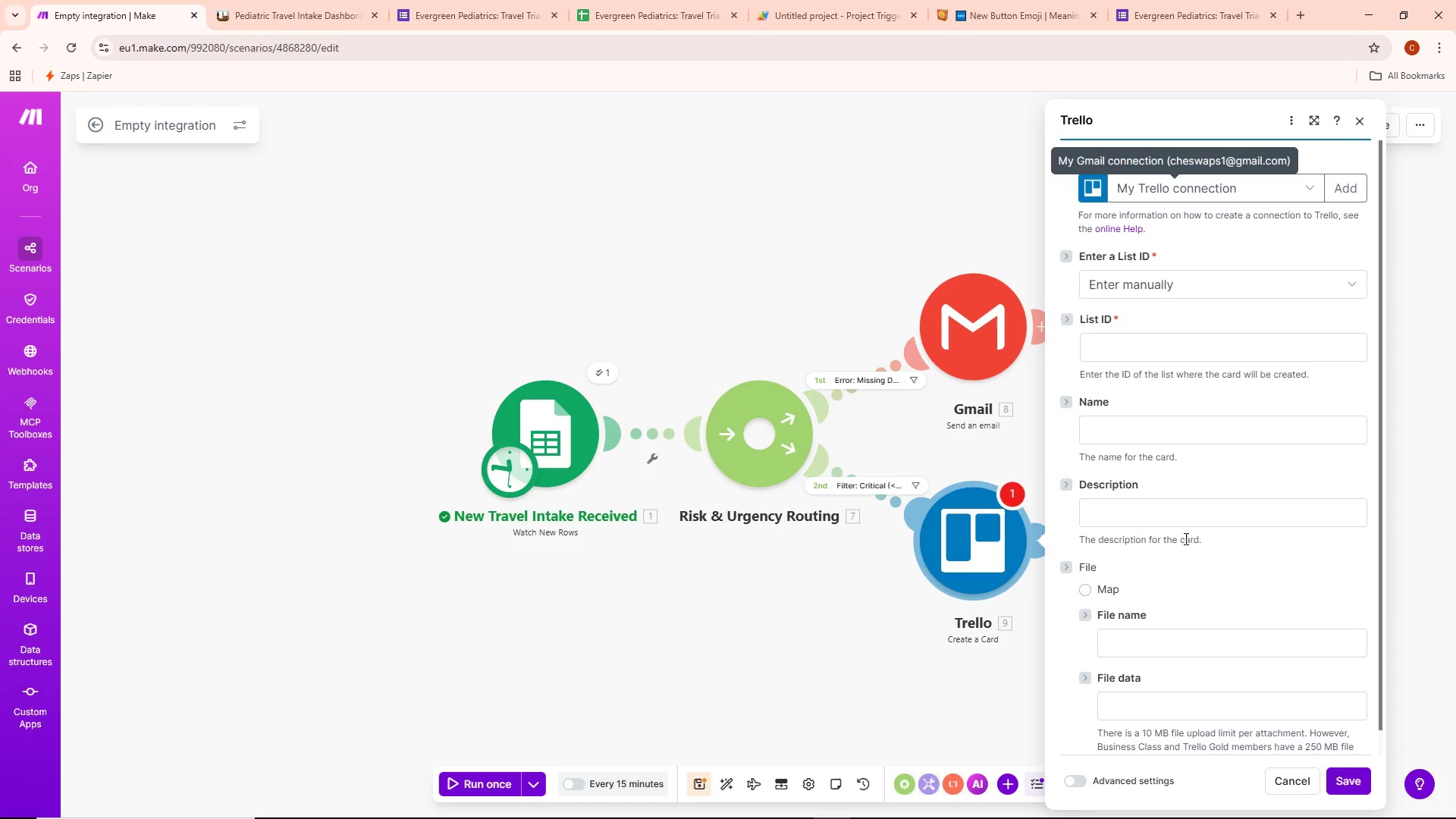 
wait(7.54)
 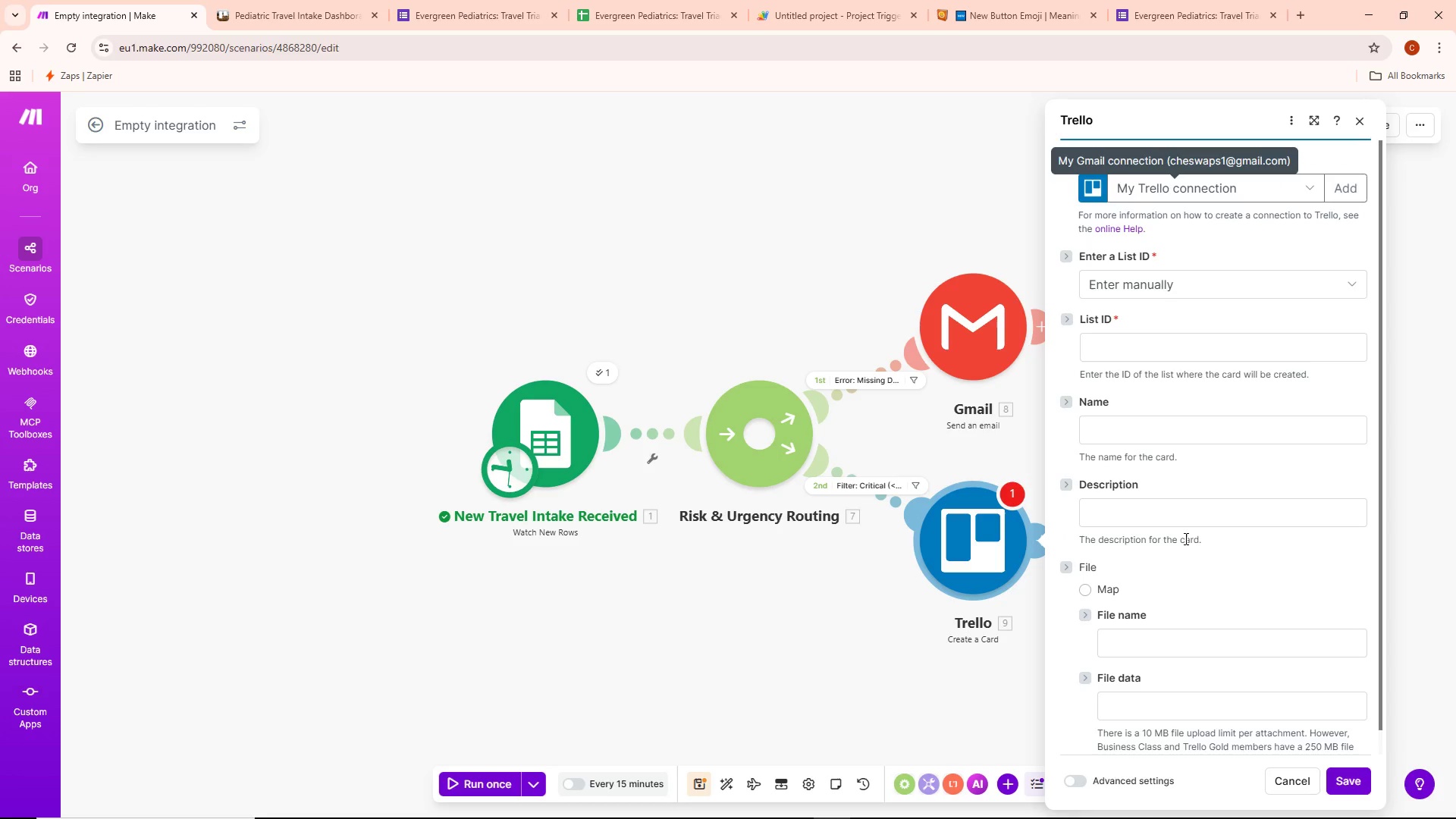 
left_click([851, 590])
 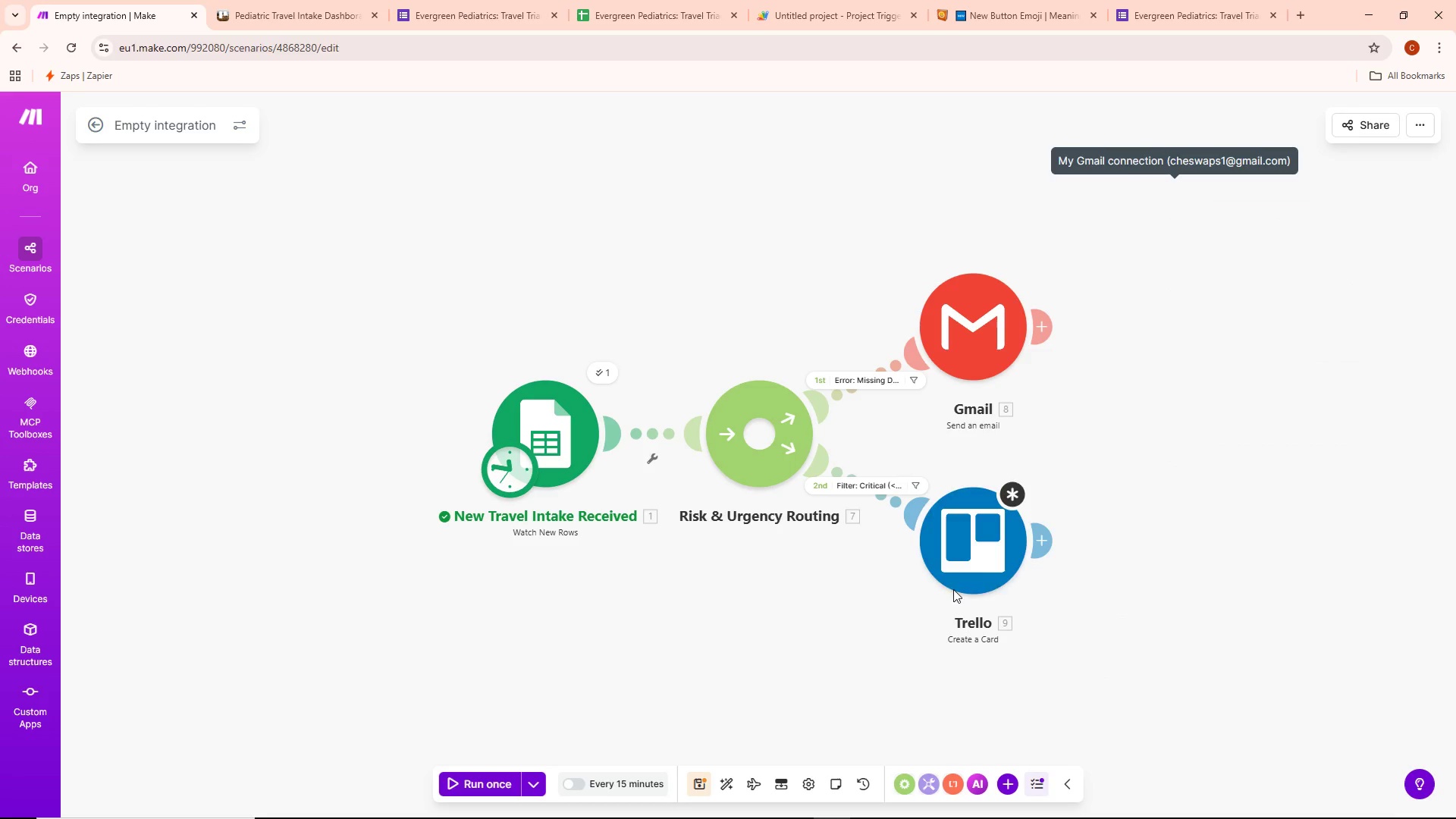 
right_click([983, 568])
 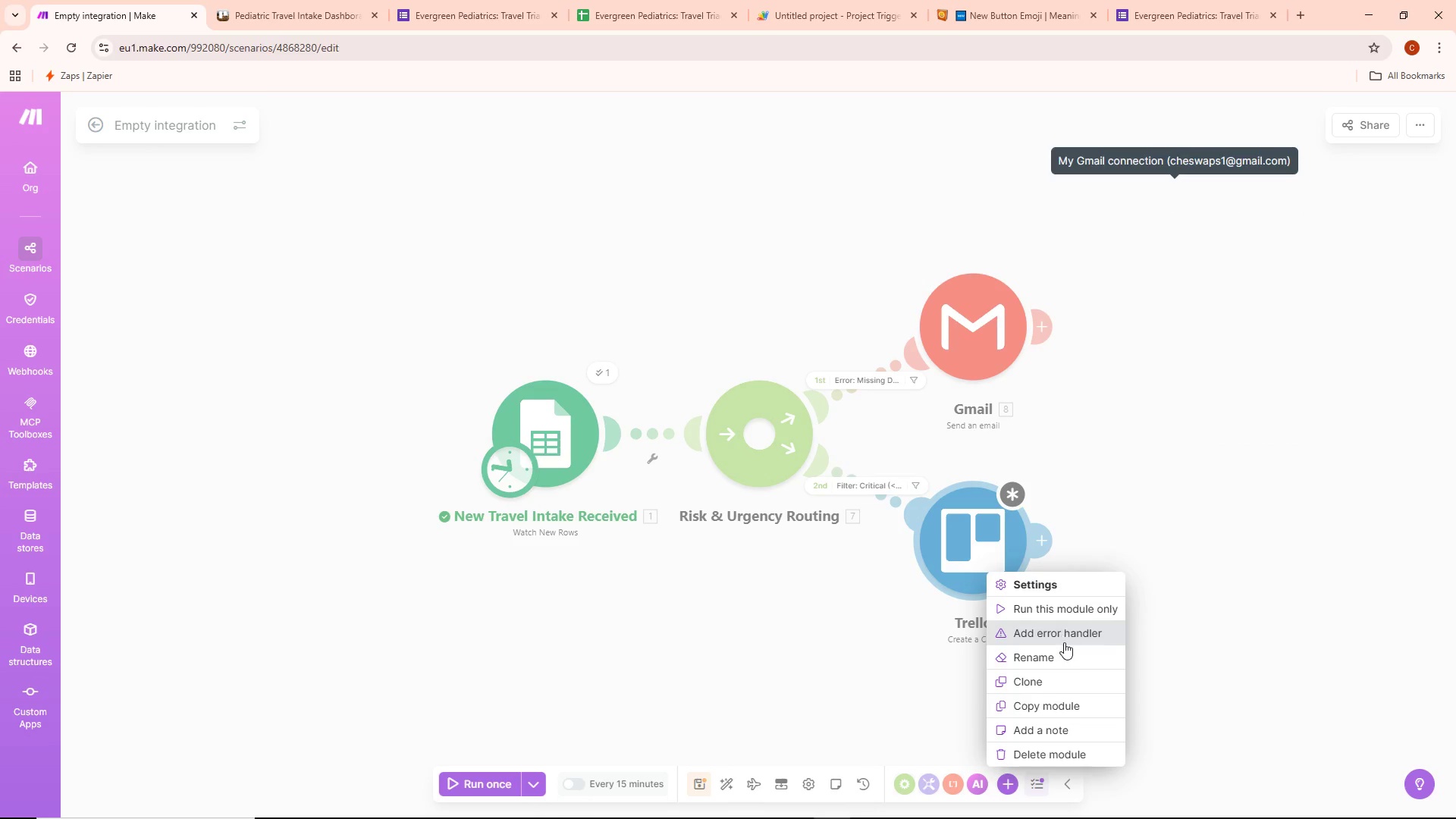 
left_click([1059, 661])
 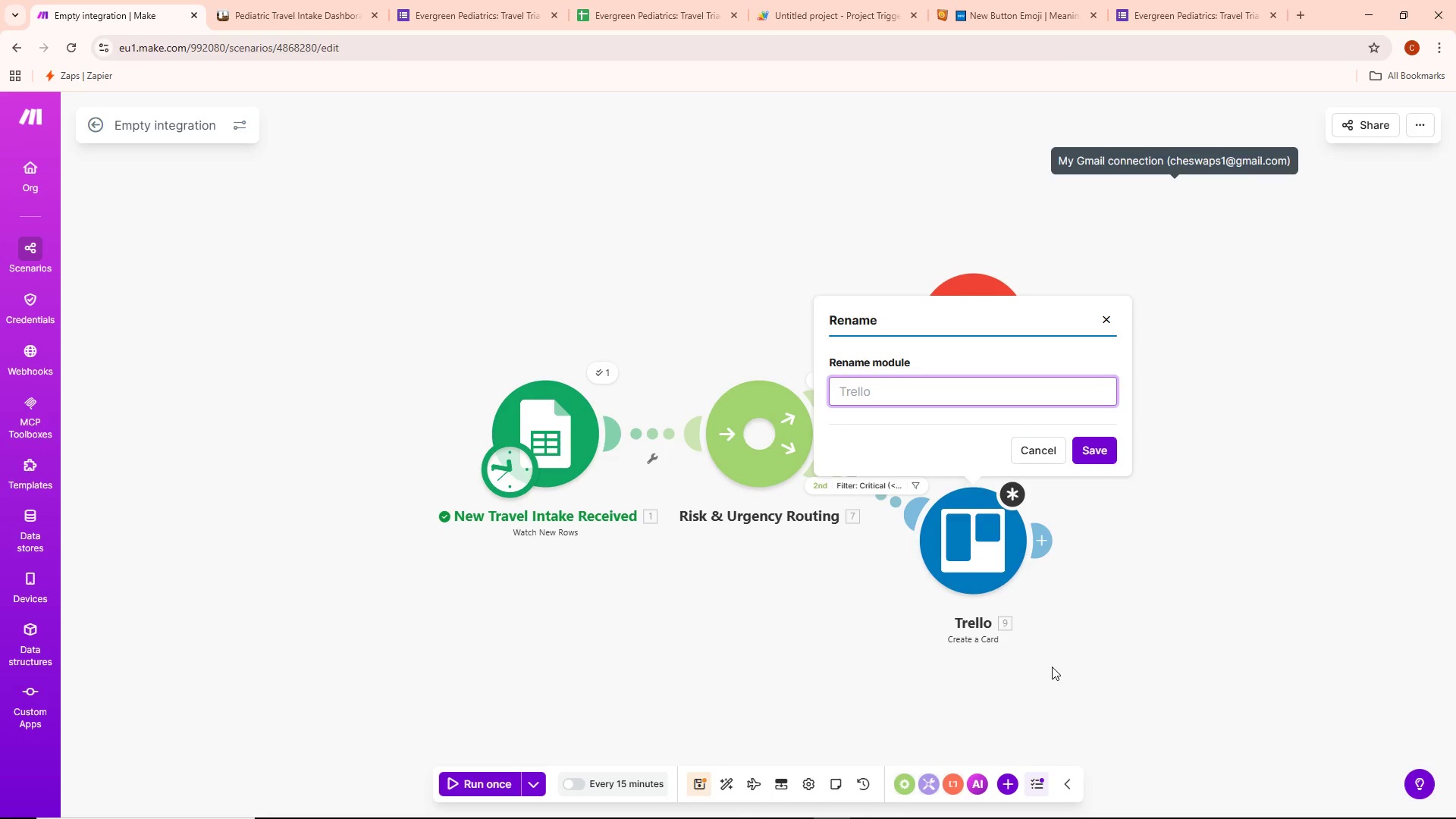 
type(Create Critical Case Card)
 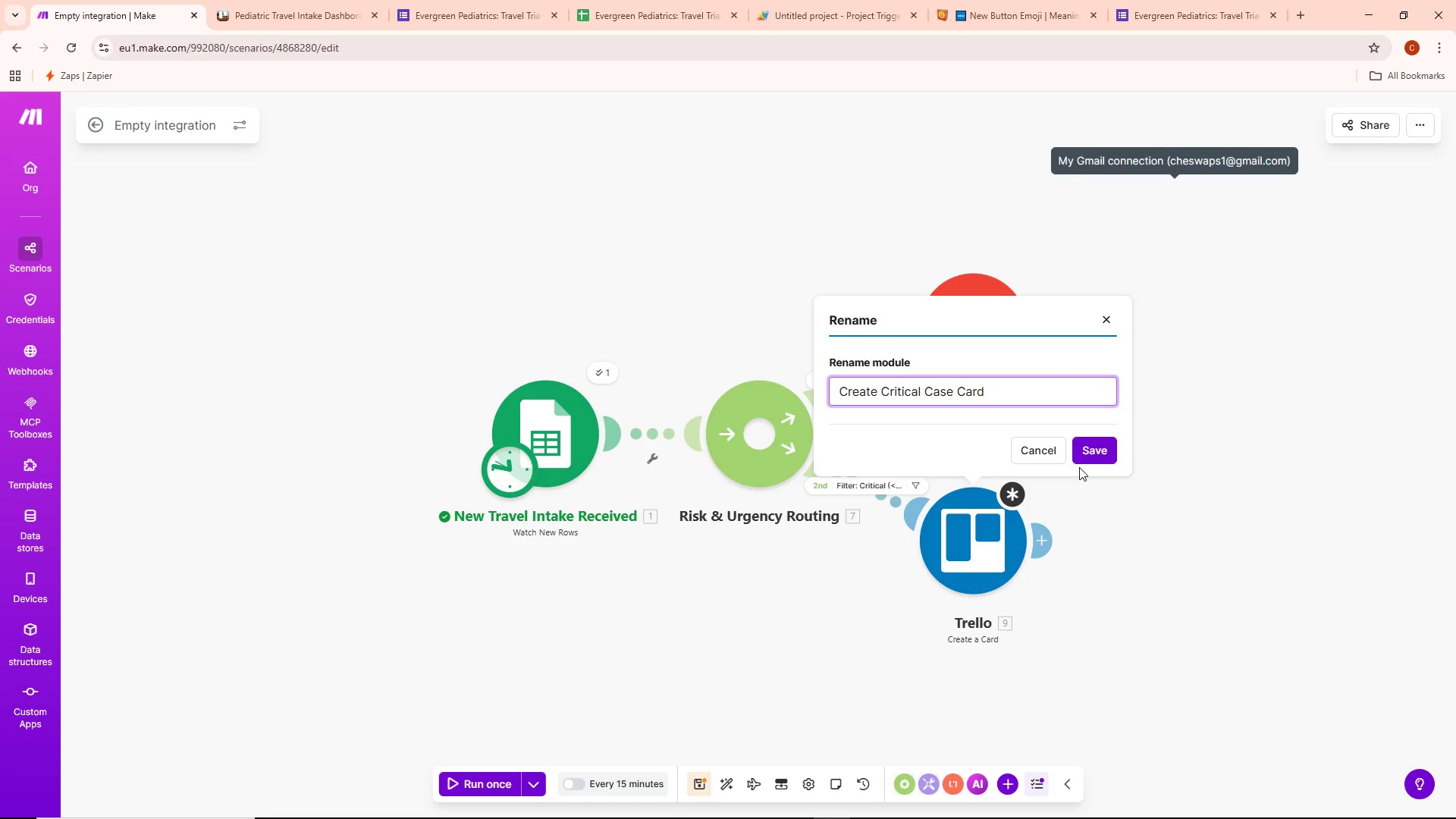 
left_click([1091, 453])
 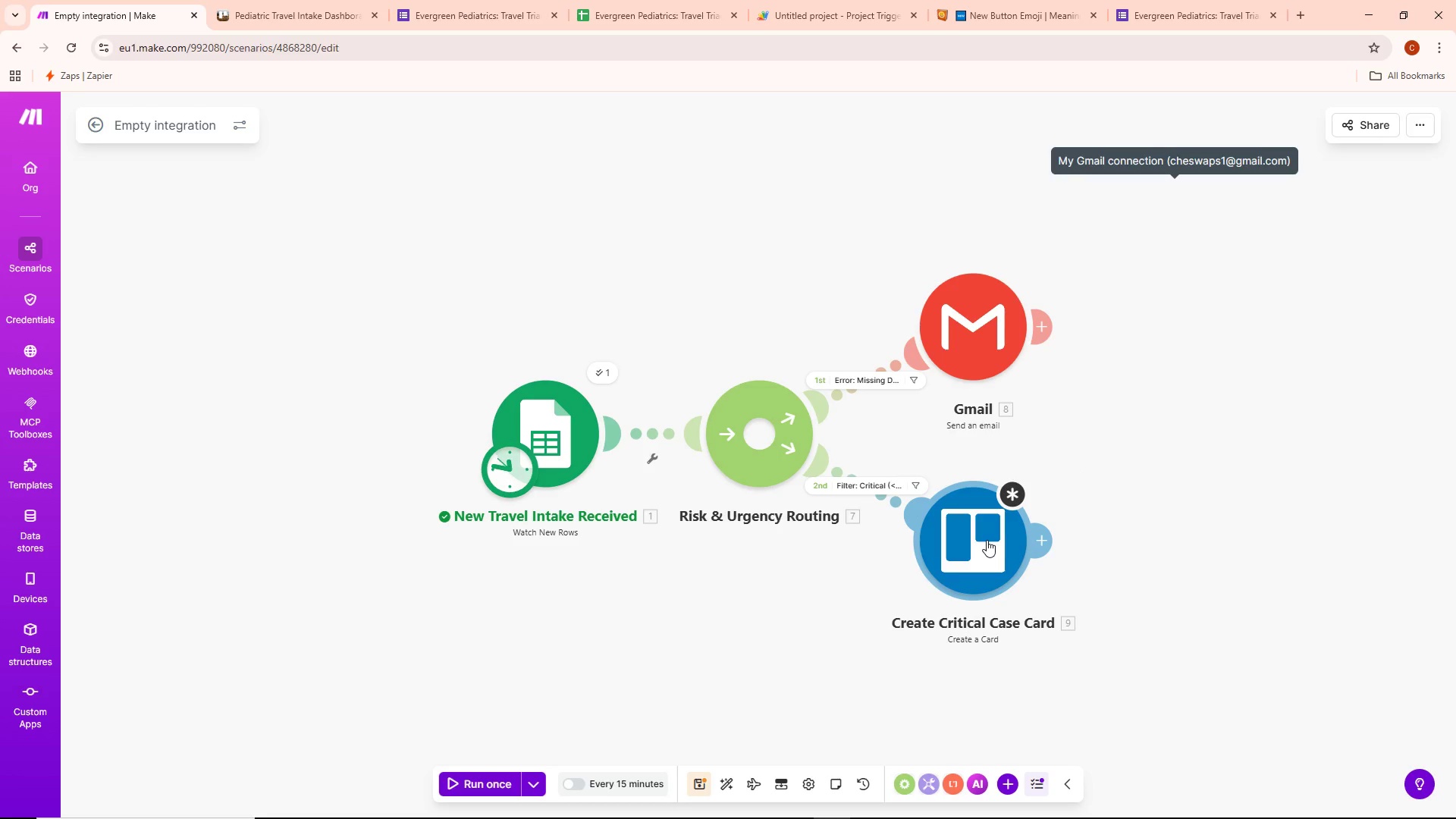 
double_click([987, 540])
 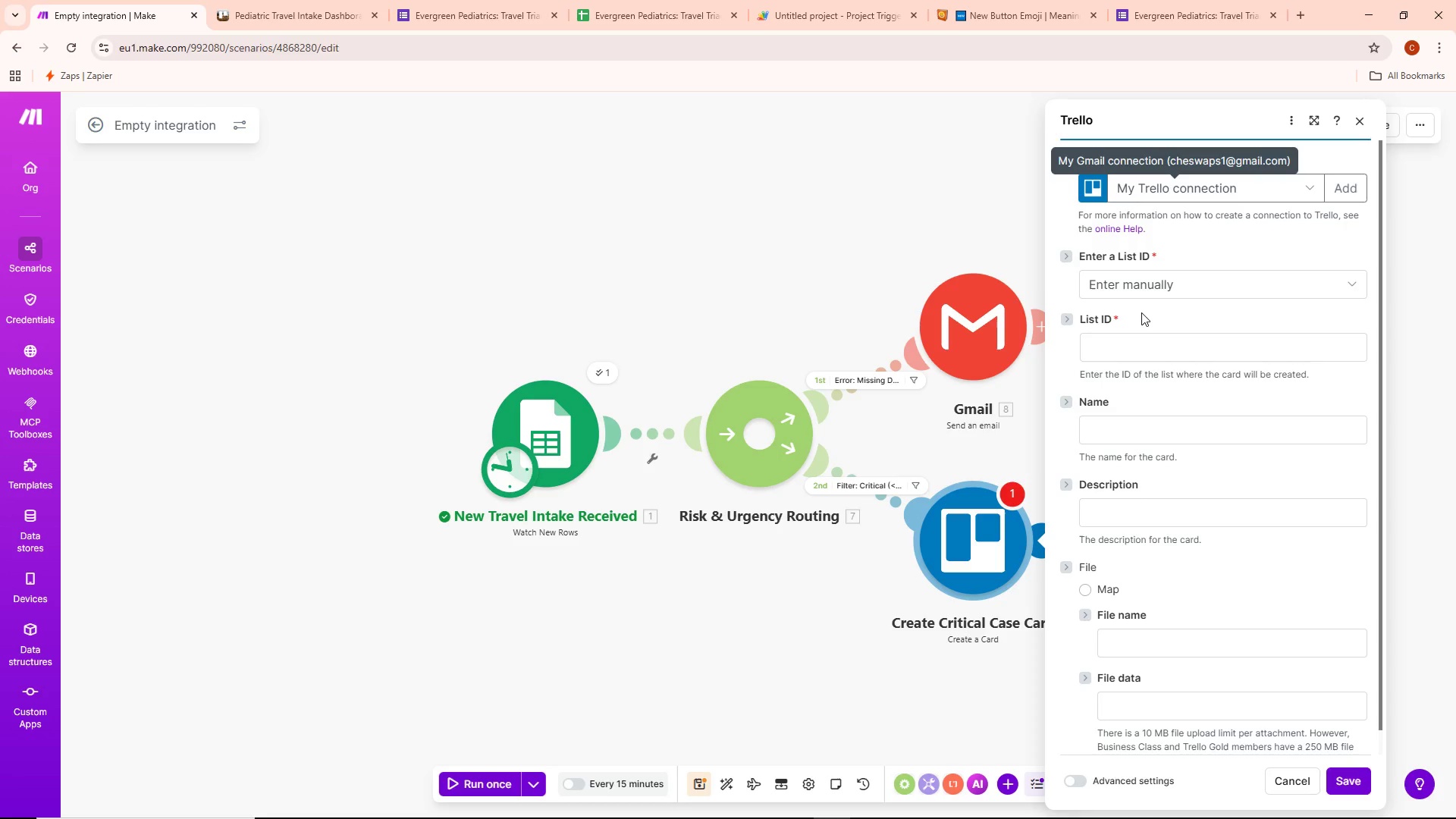 
wait(10.84)
 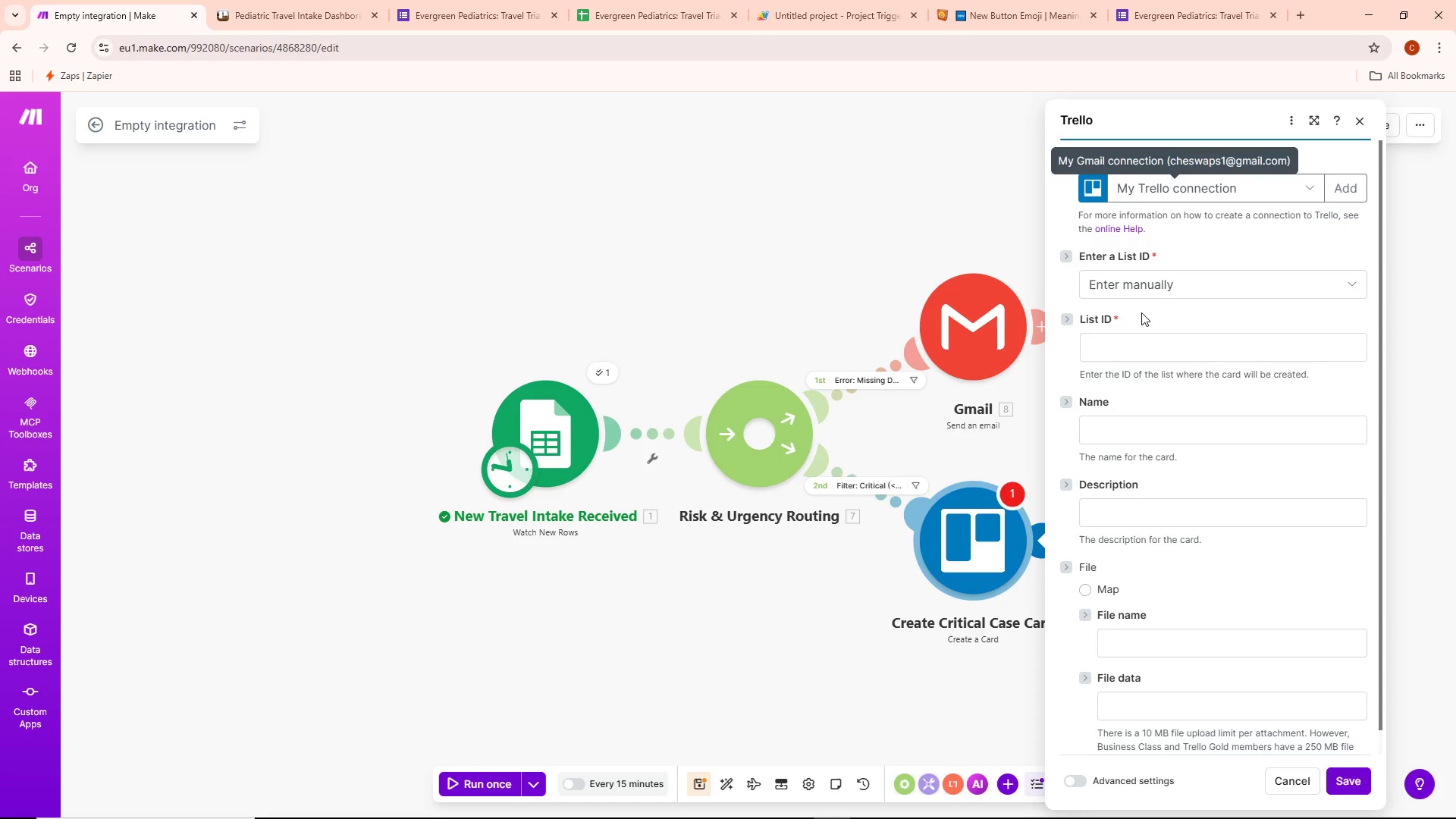 
left_click([1148, 343])
 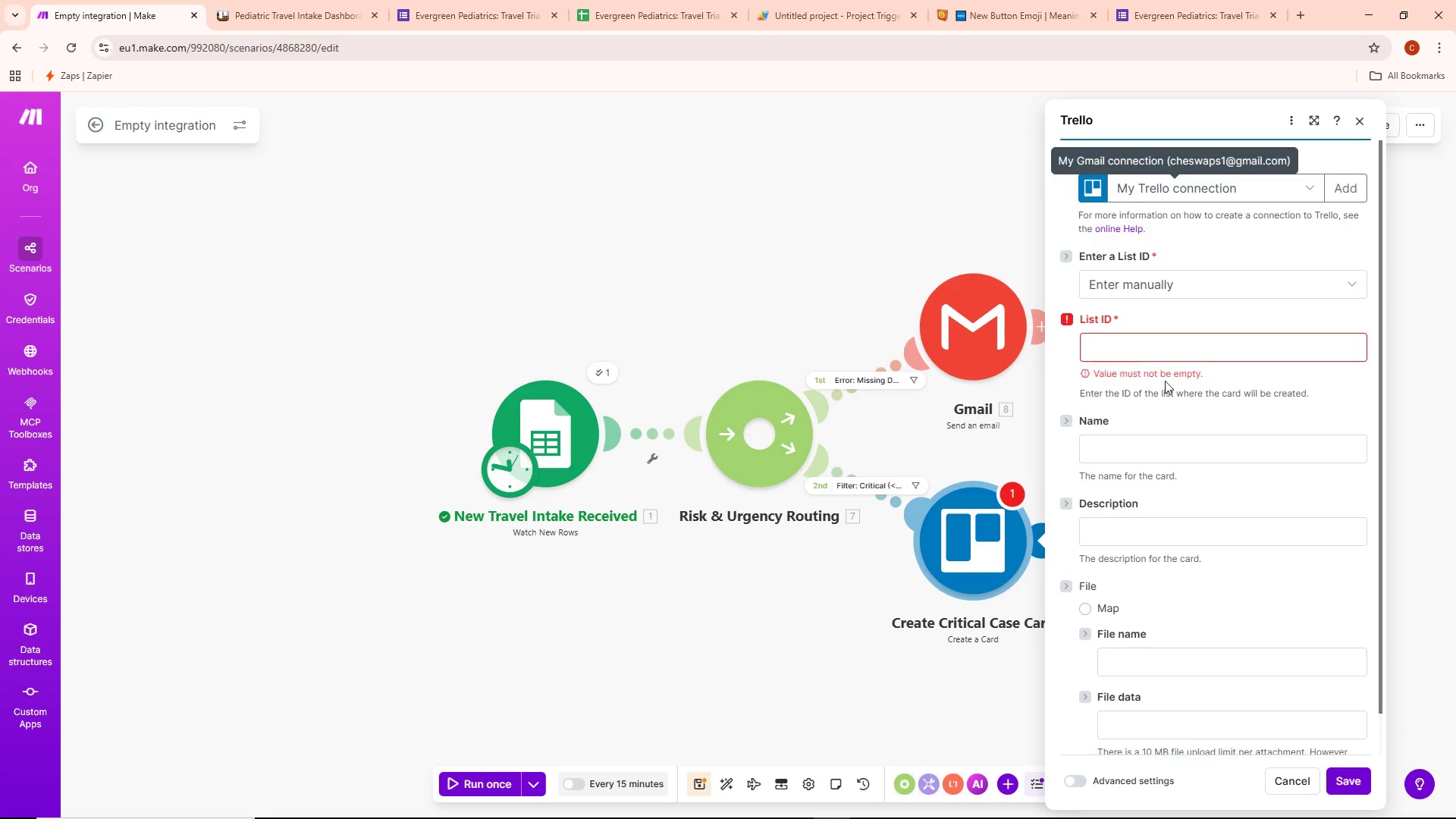 
left_click([1202, 287])
 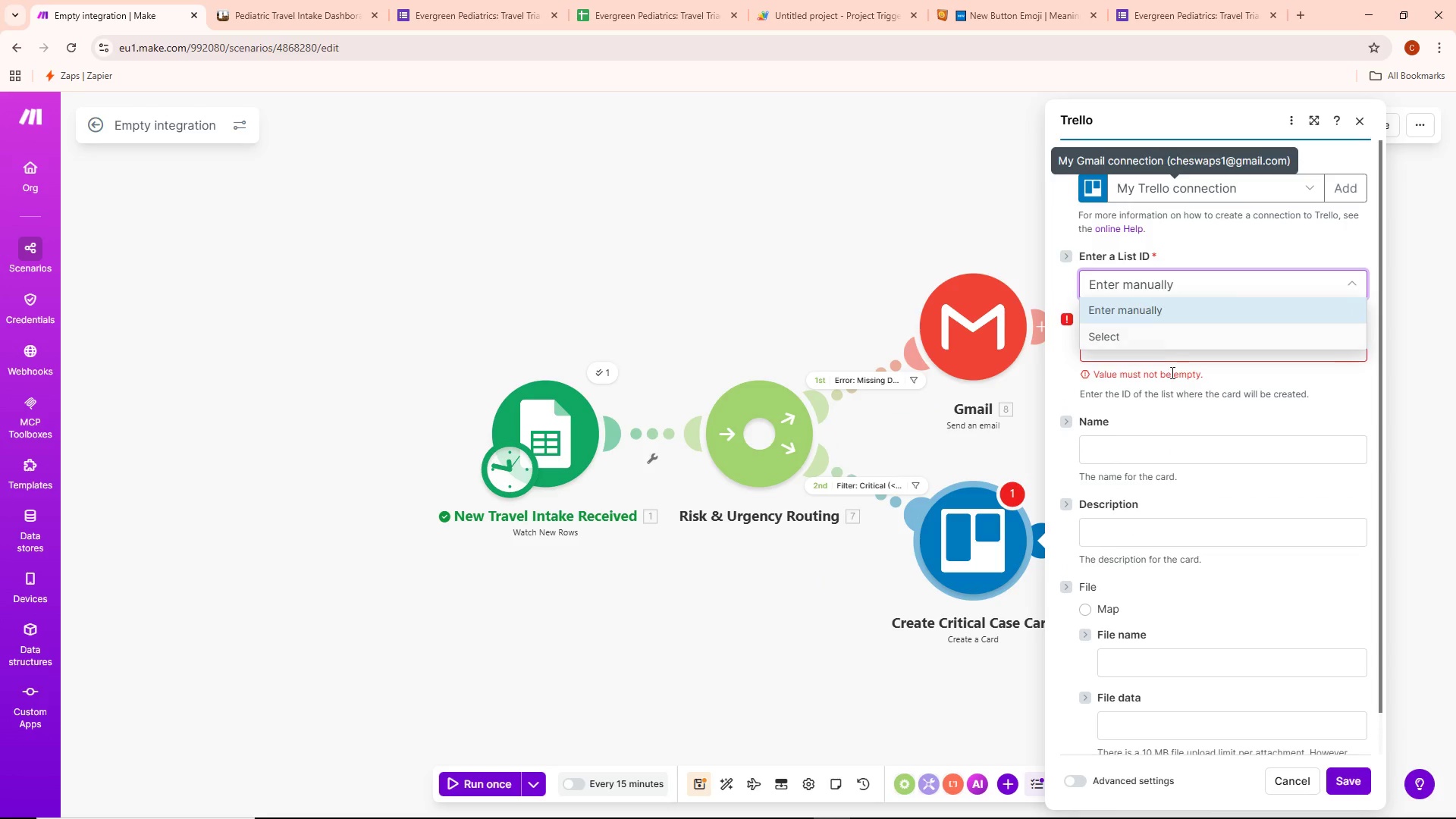 
left_click([1159, 419])
 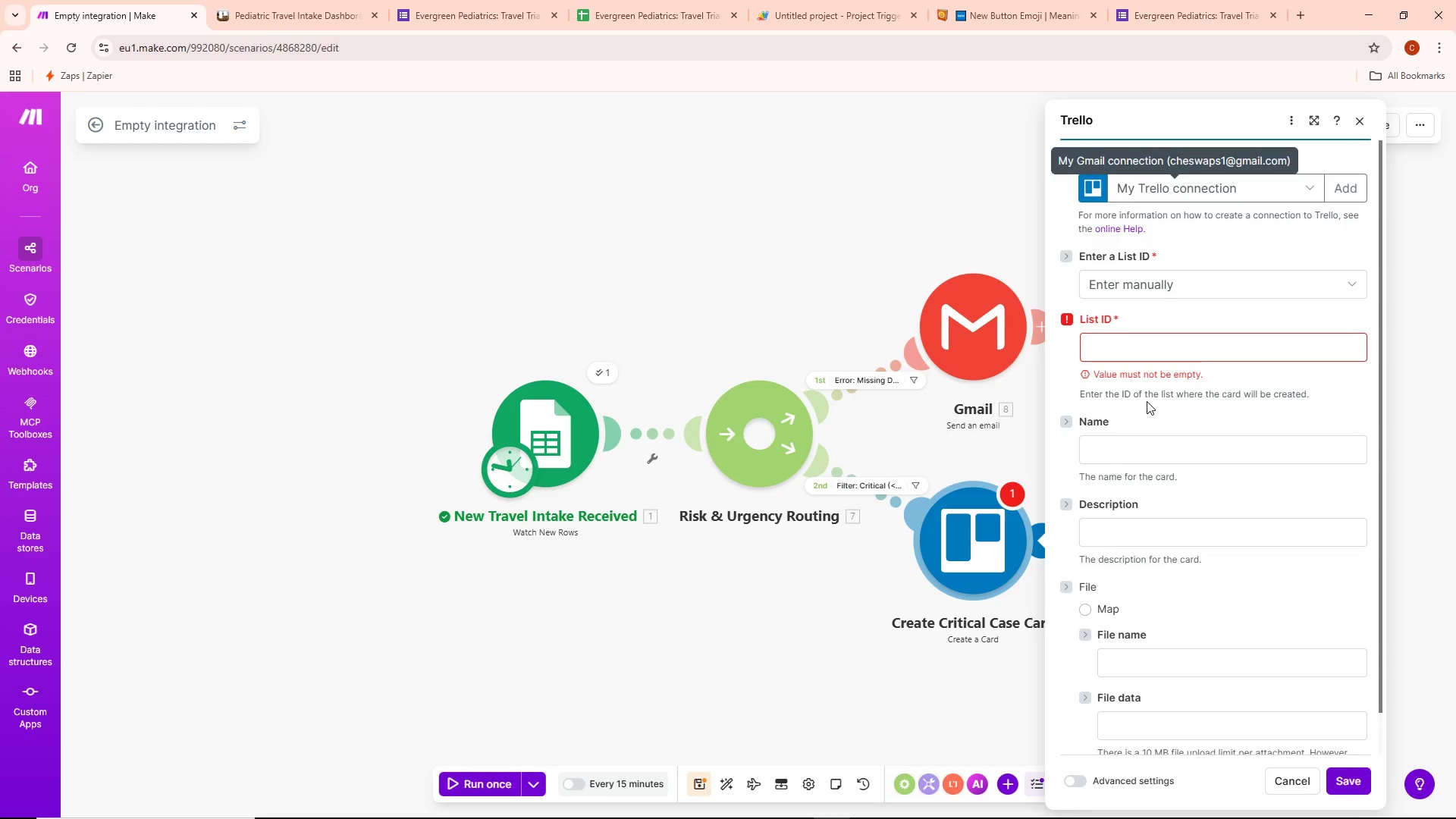 
scroll: coordinate [1147, 401], scroll_direction: down, amount: 2.0
 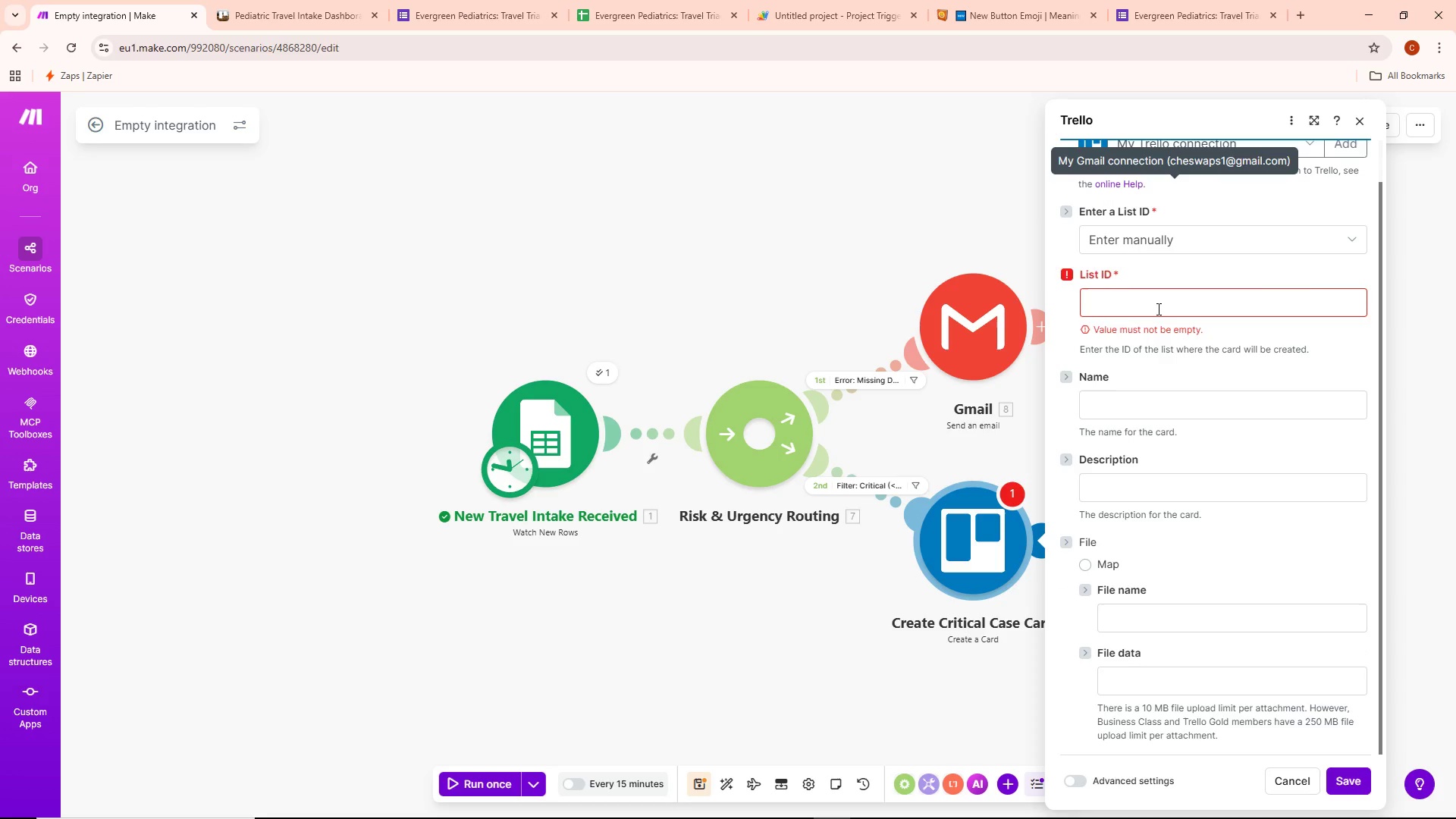 
scroll: coordinate [1157, 309], scroll_direction: up, amount: 3.0
 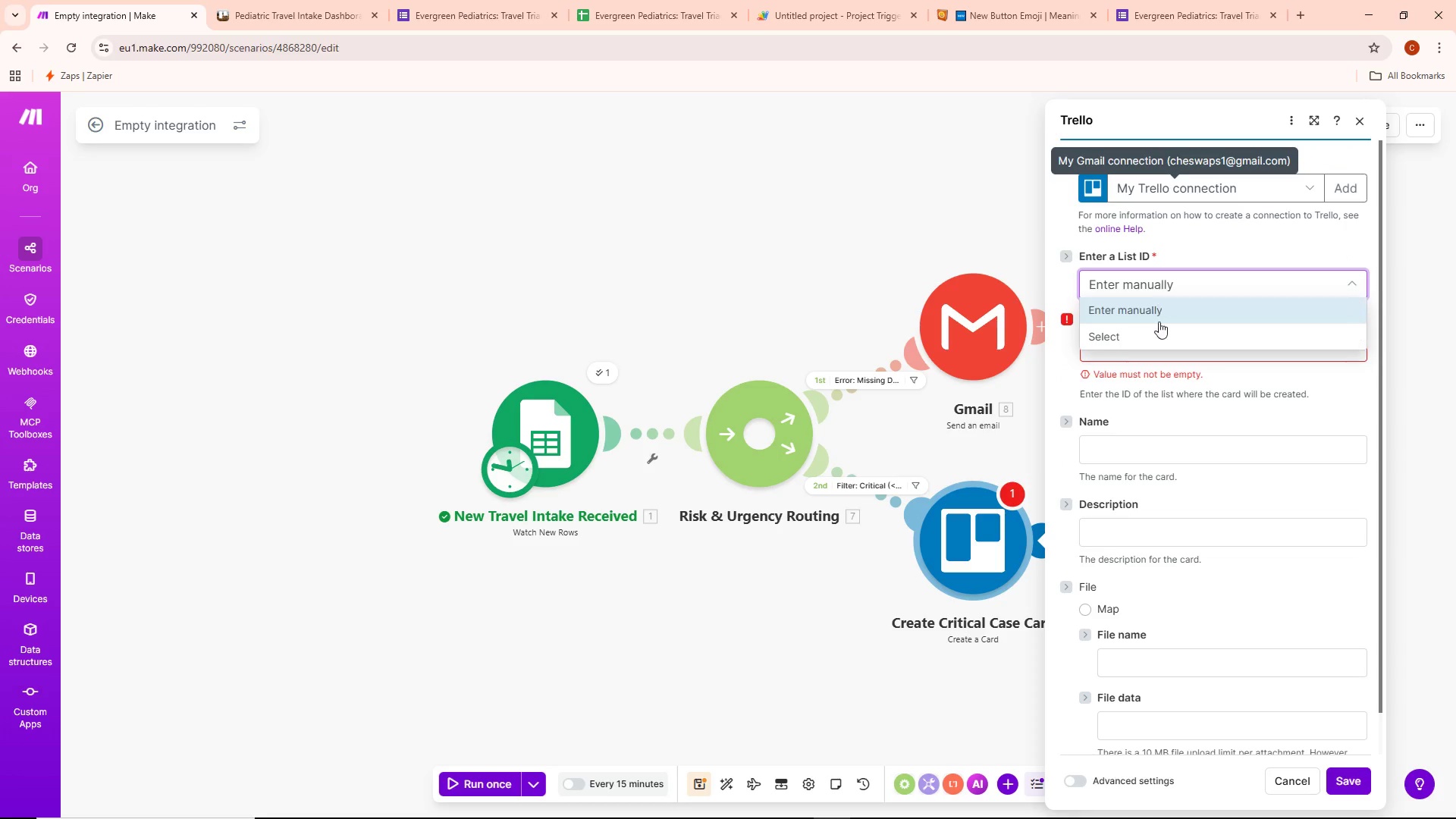 
left_click([1137, 338])
 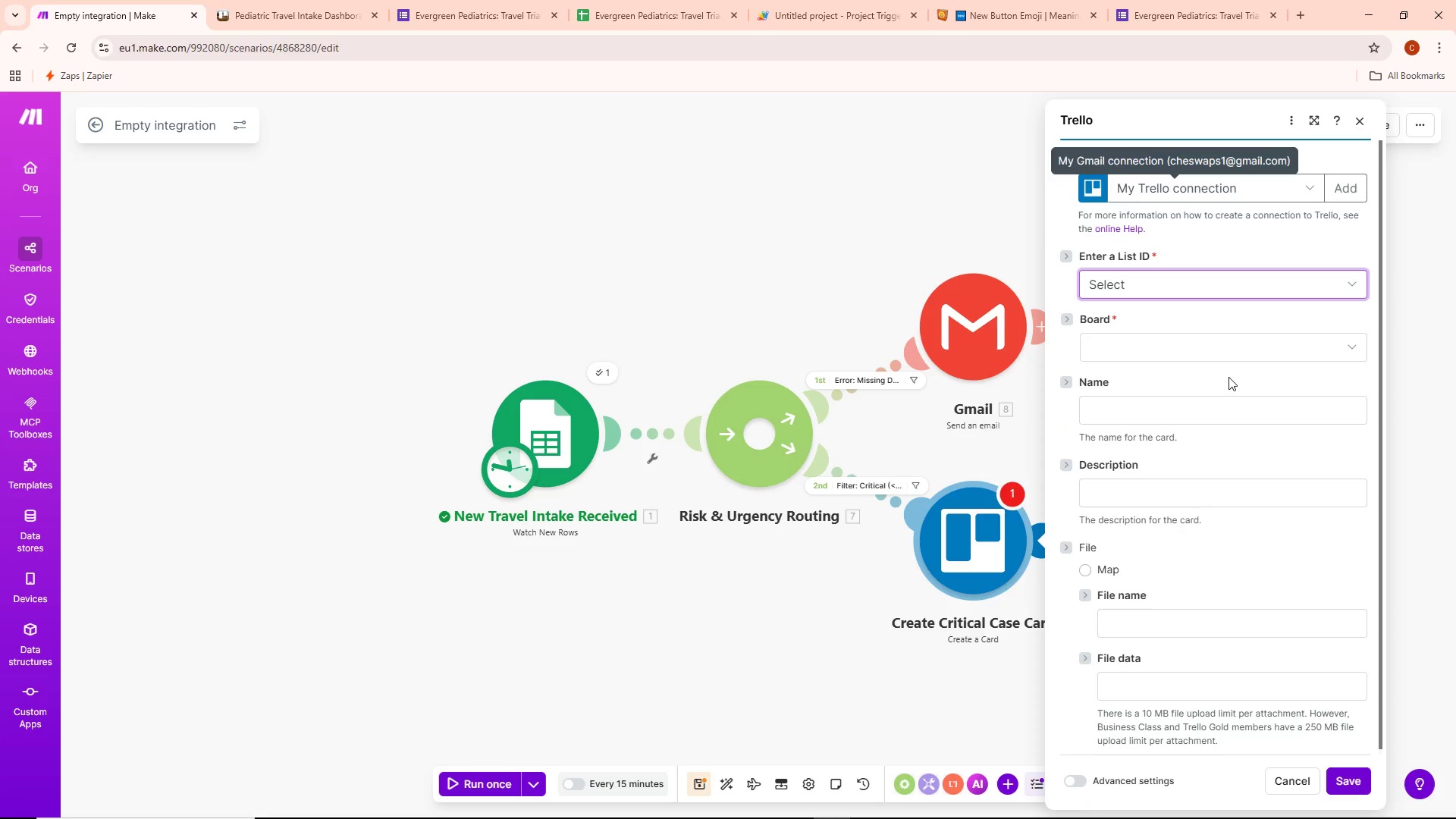 
left_click([1175, 278])
 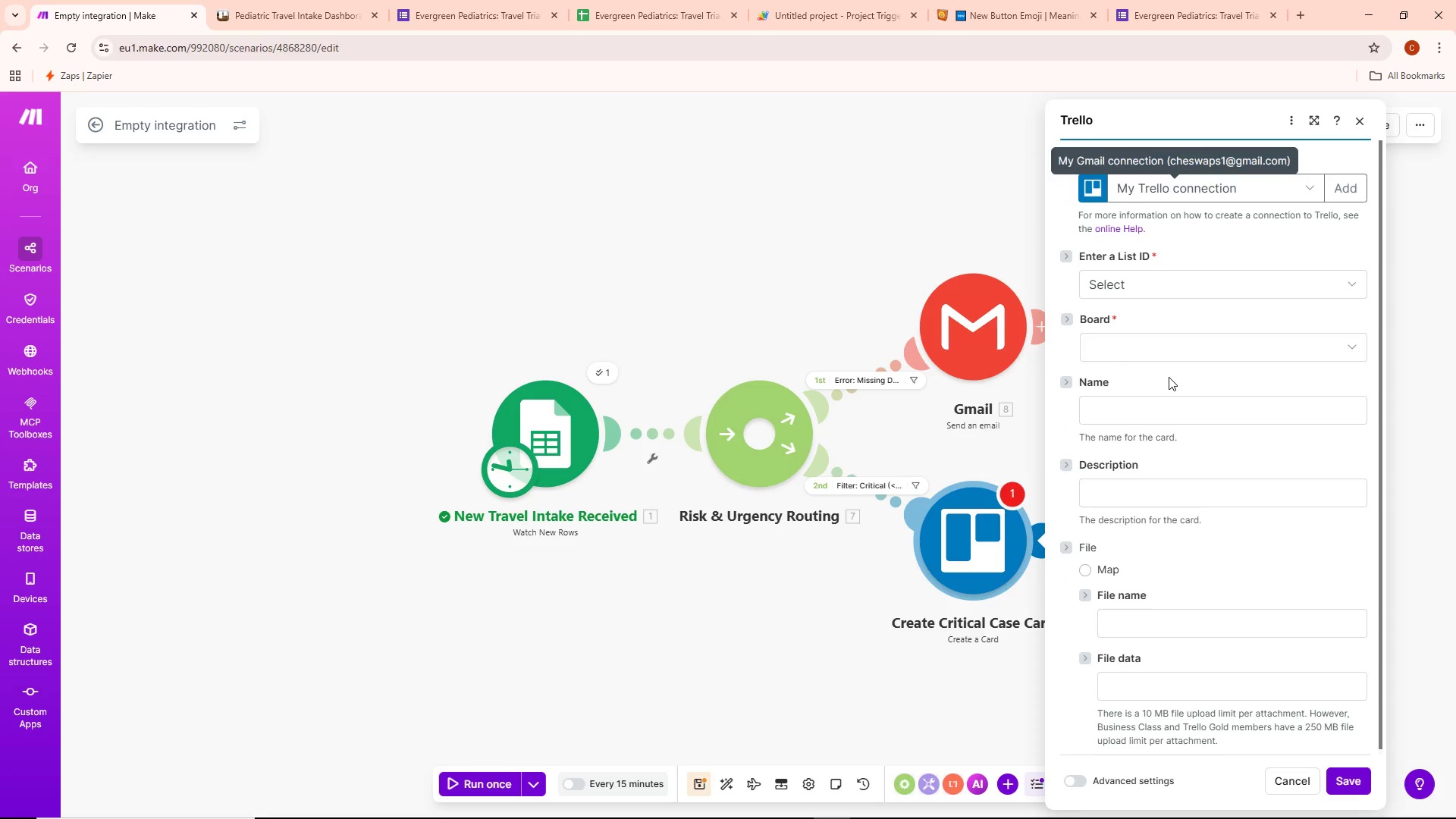 
left_click([1158, 344])
 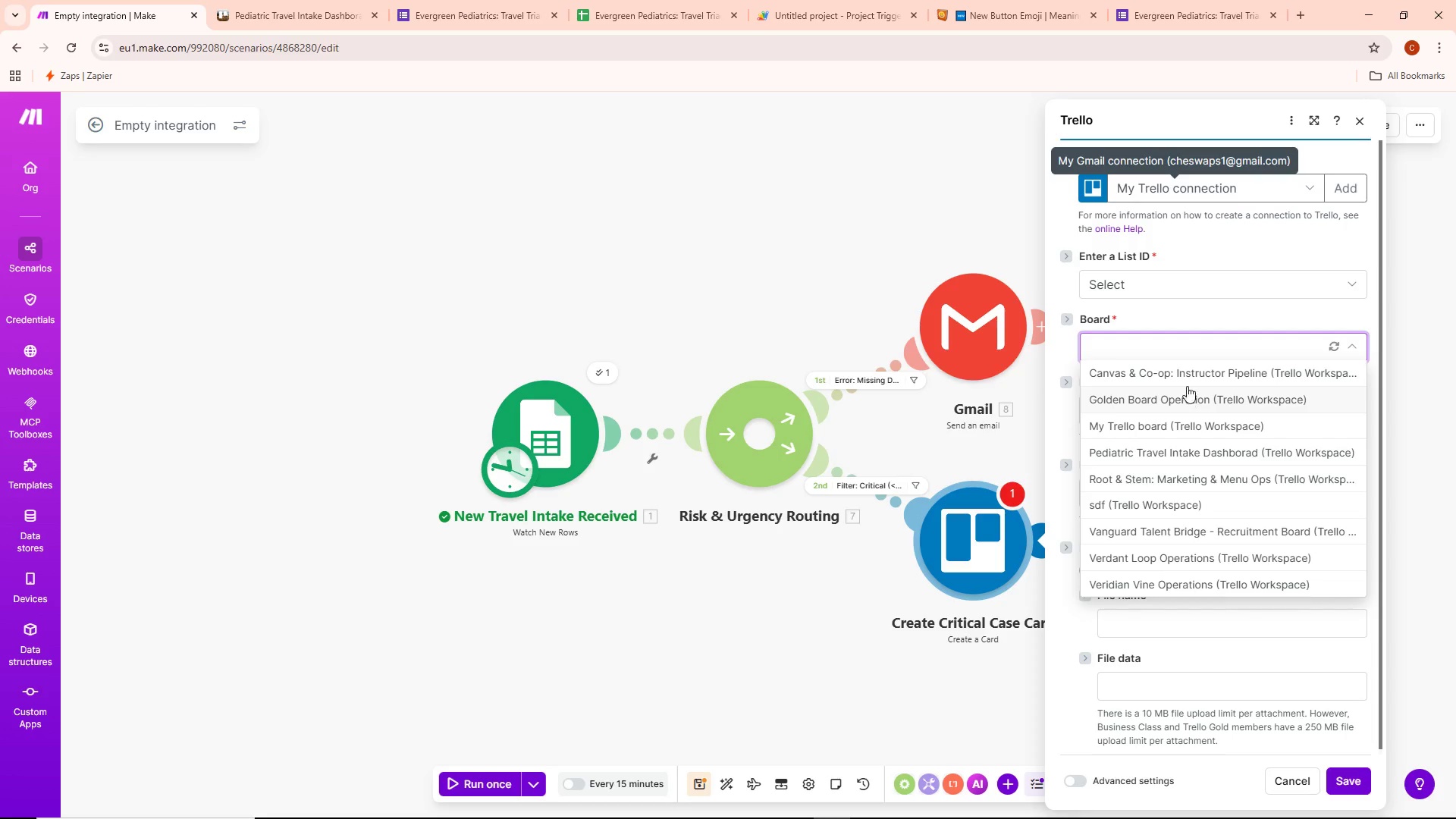 
scroll: coordinate [1194, 411], scroll_direction: down, amount: 2.0
 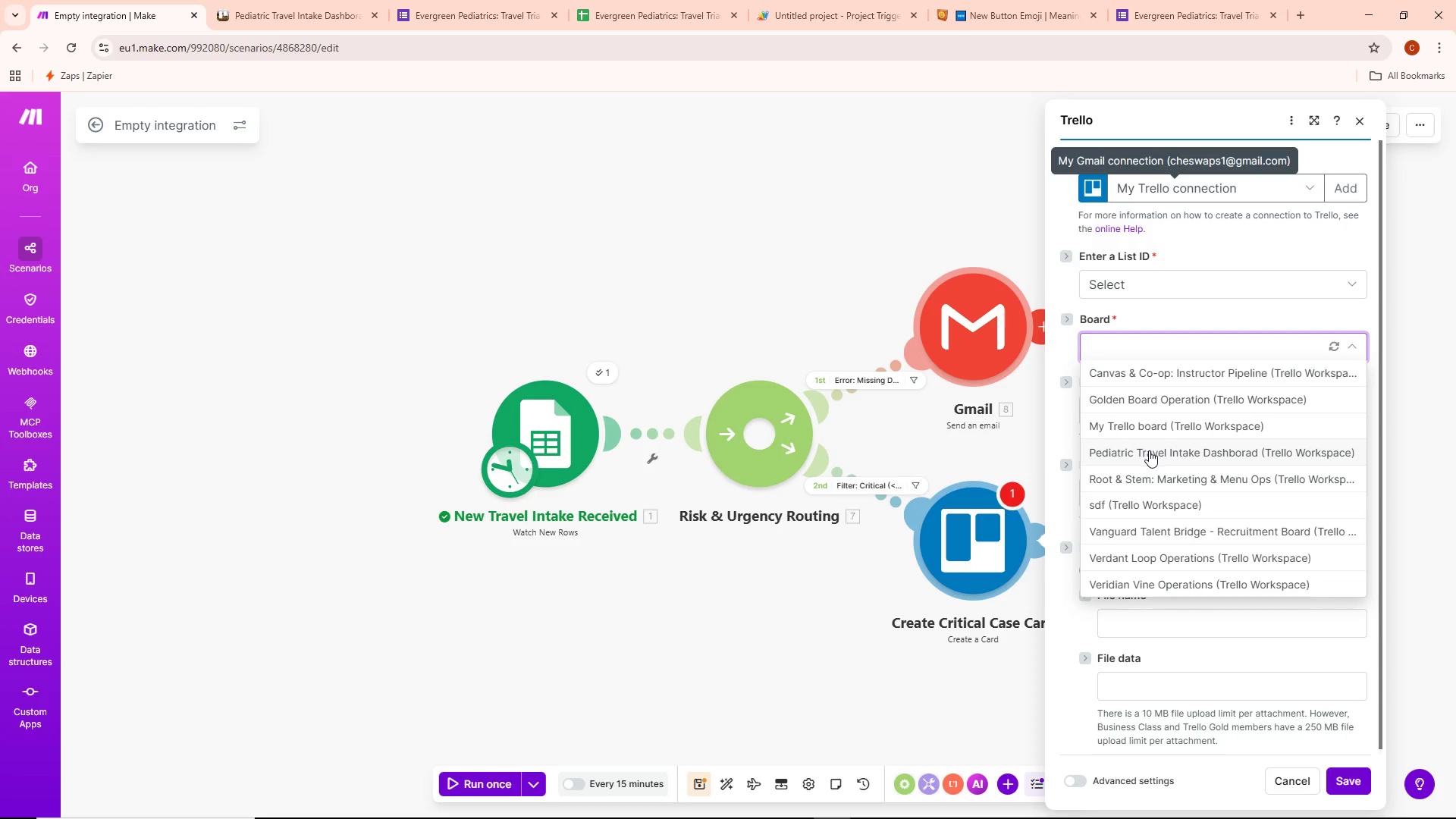 
wait(5.75)
 